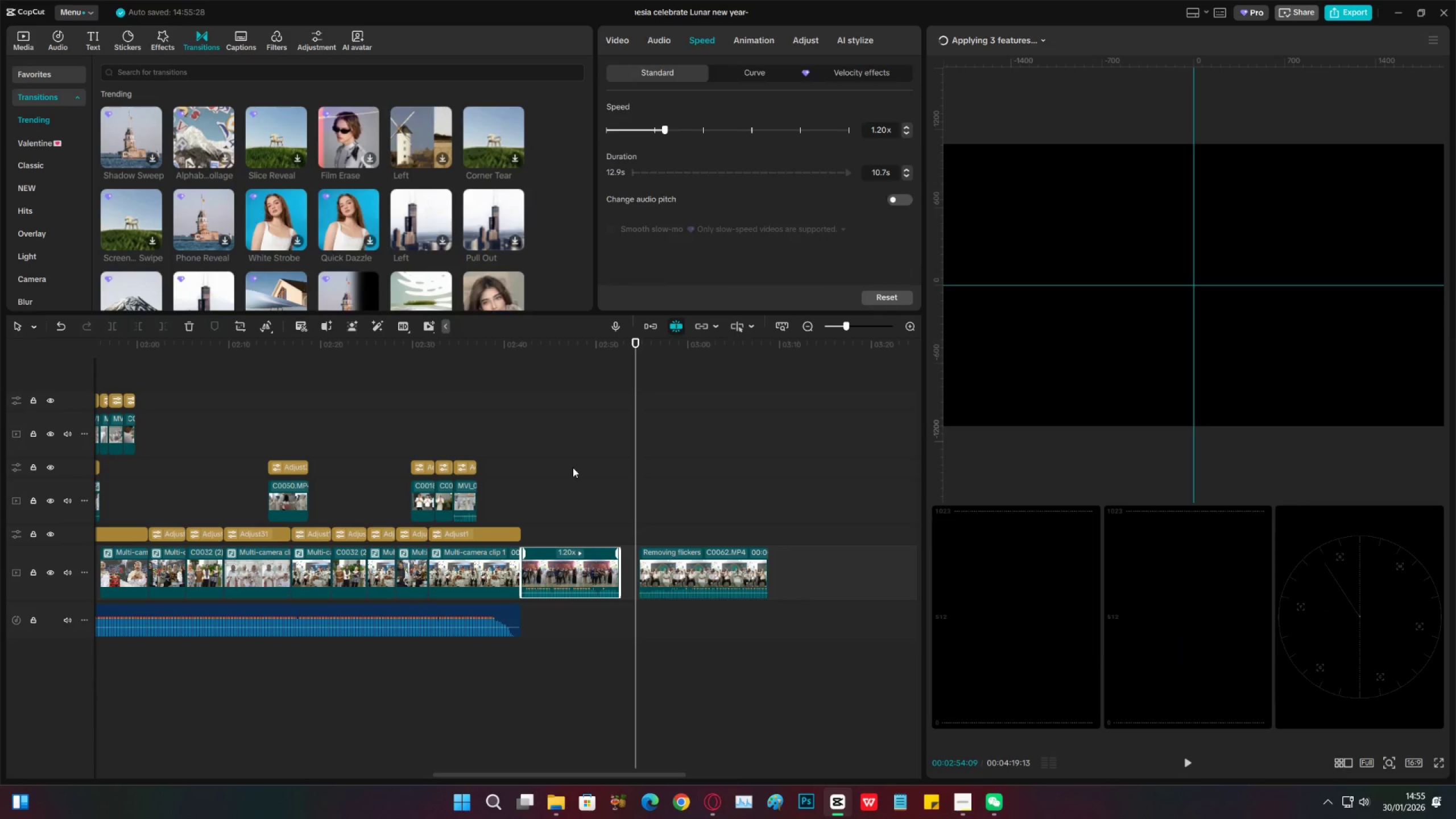 
double_click([519, 459])
 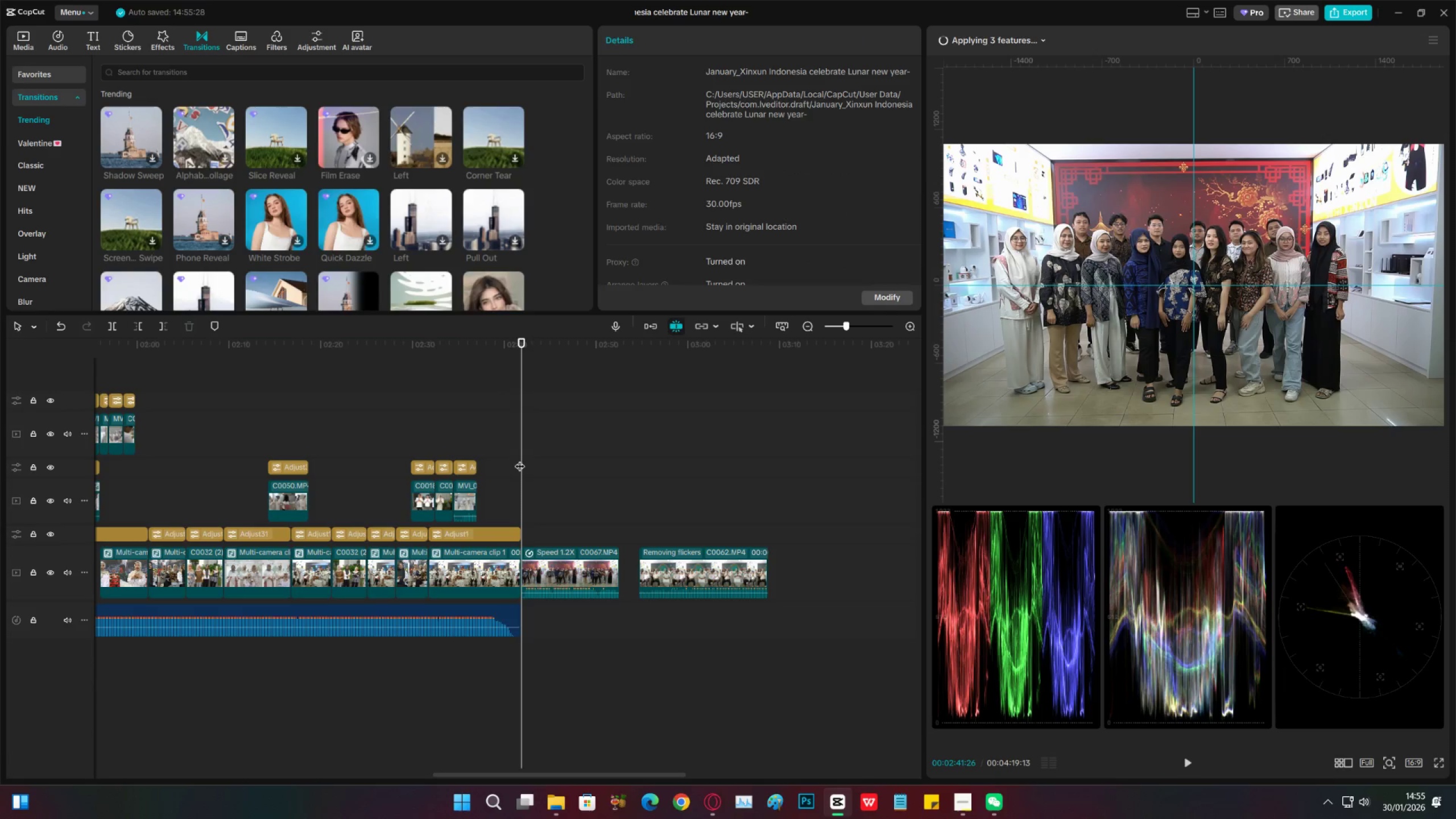 
key(Space)
 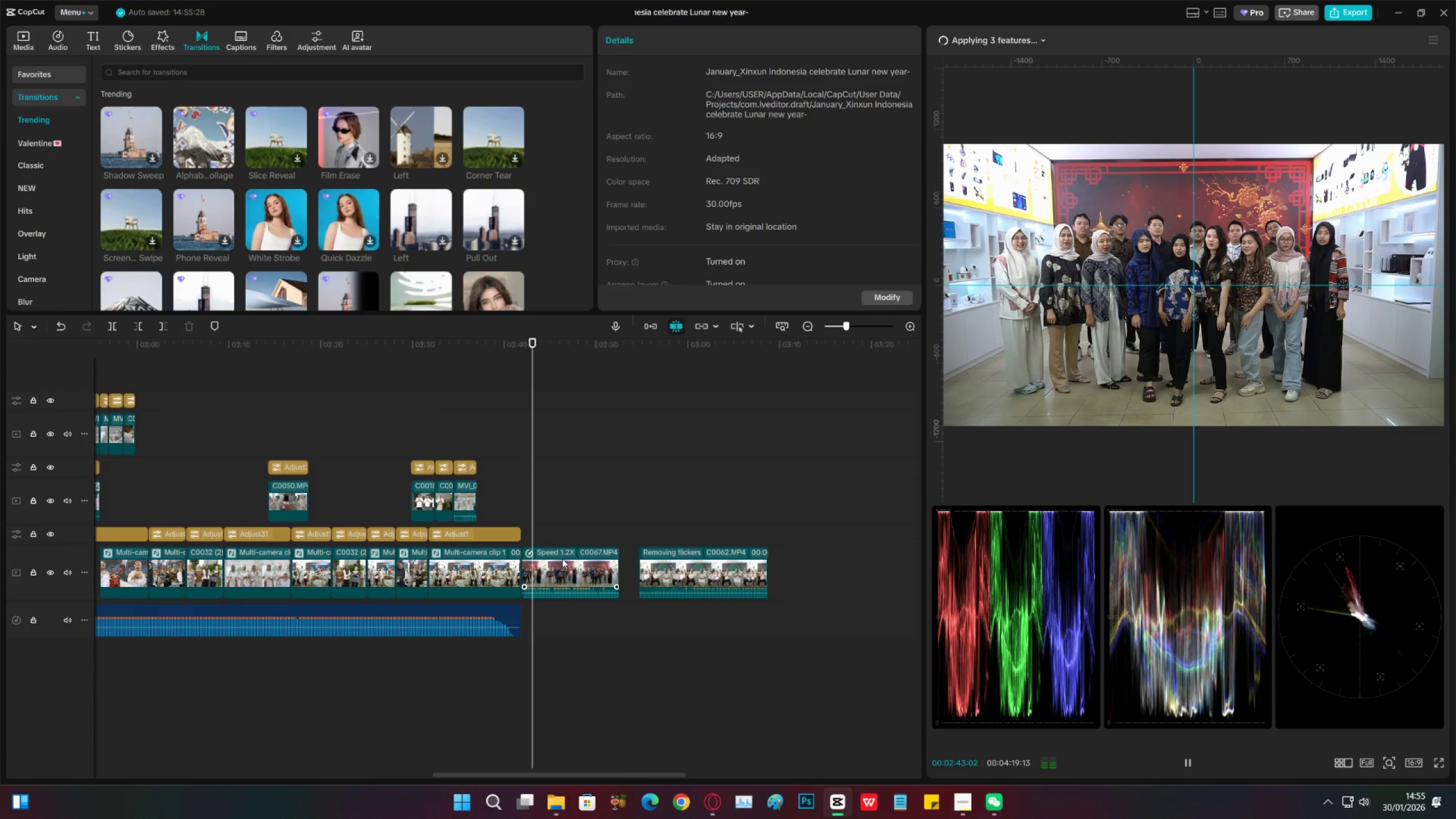 
left_click([568, 561])
 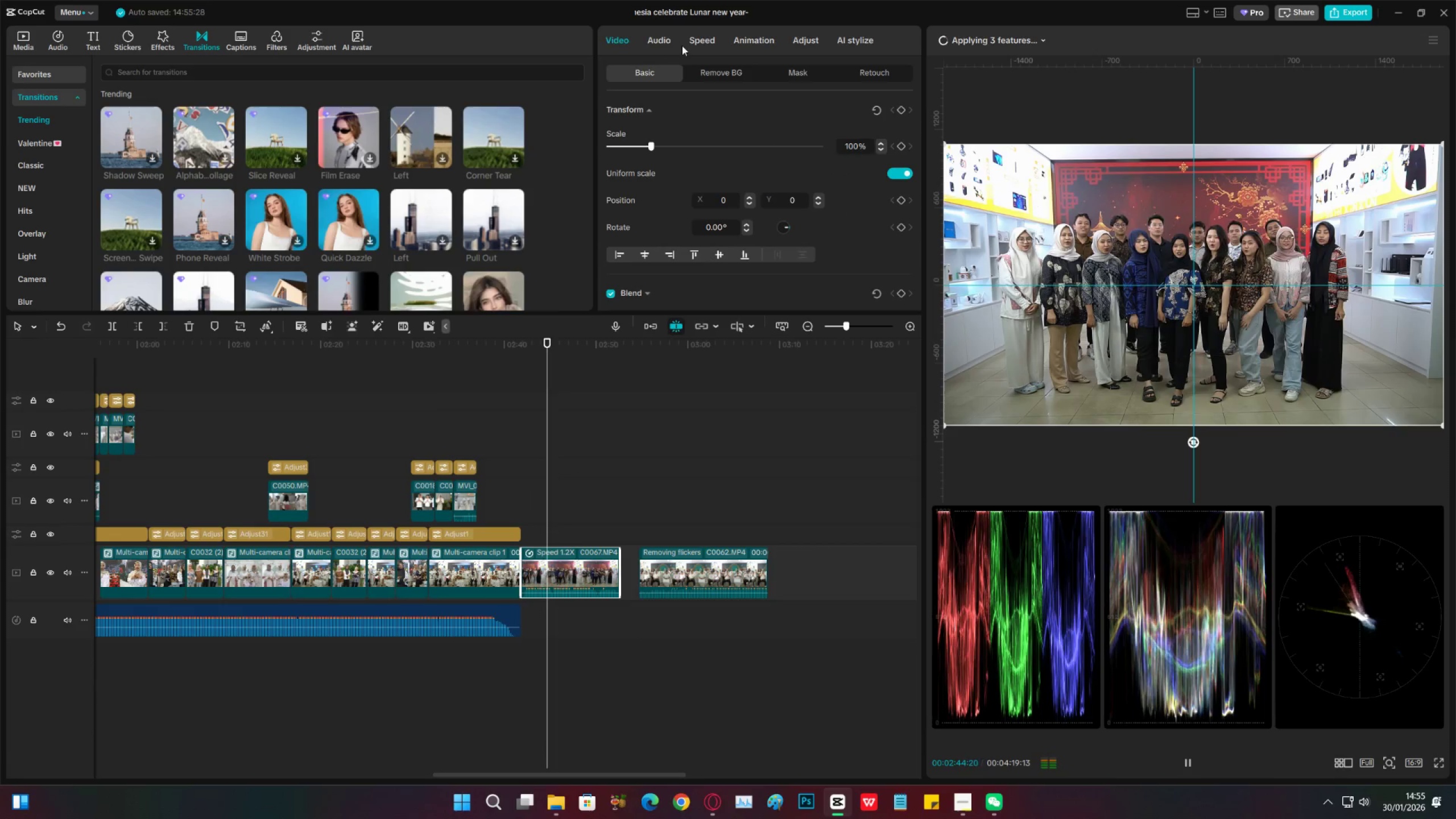 
left_click([670, 42])
 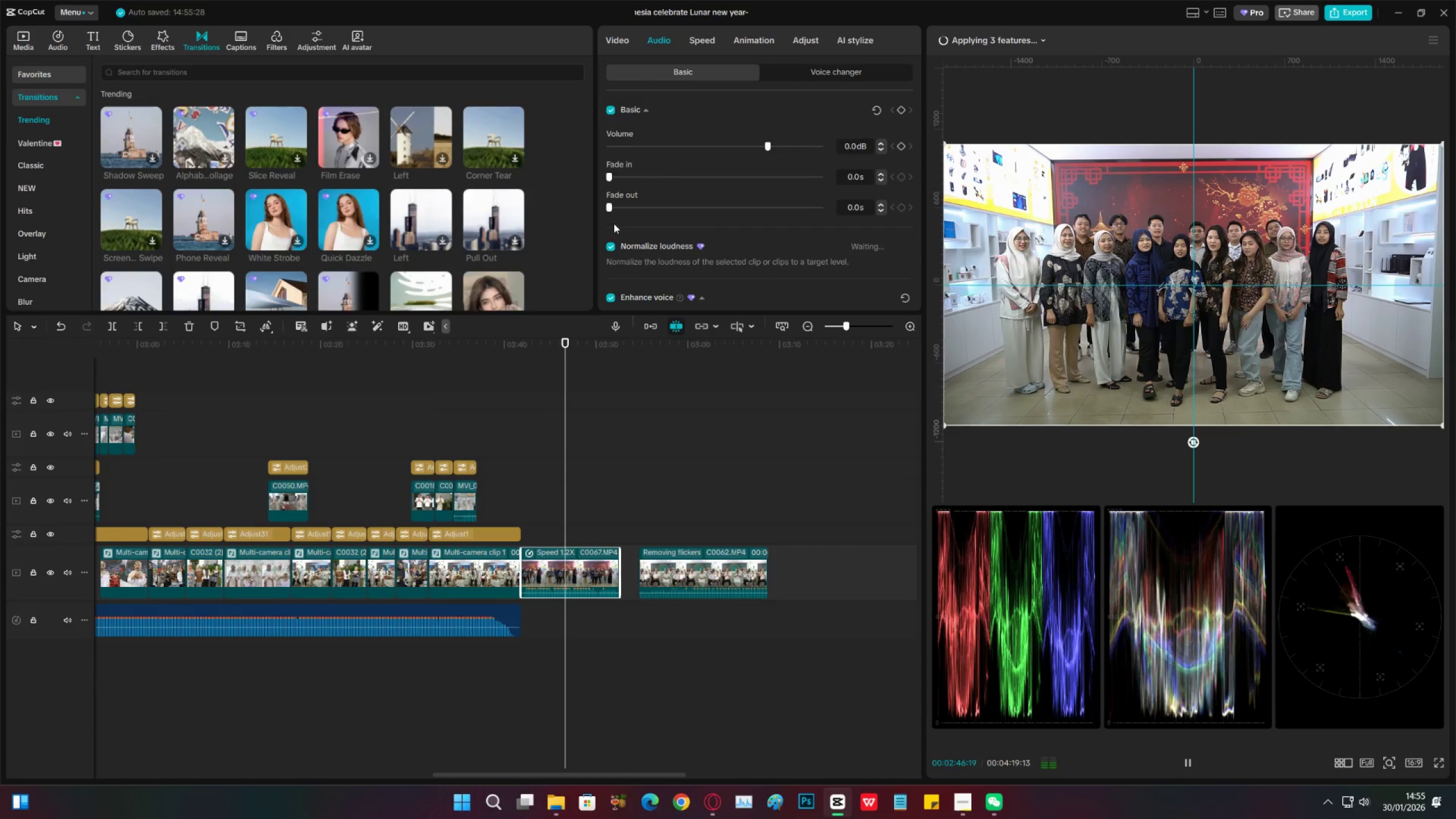 
key(Space)
 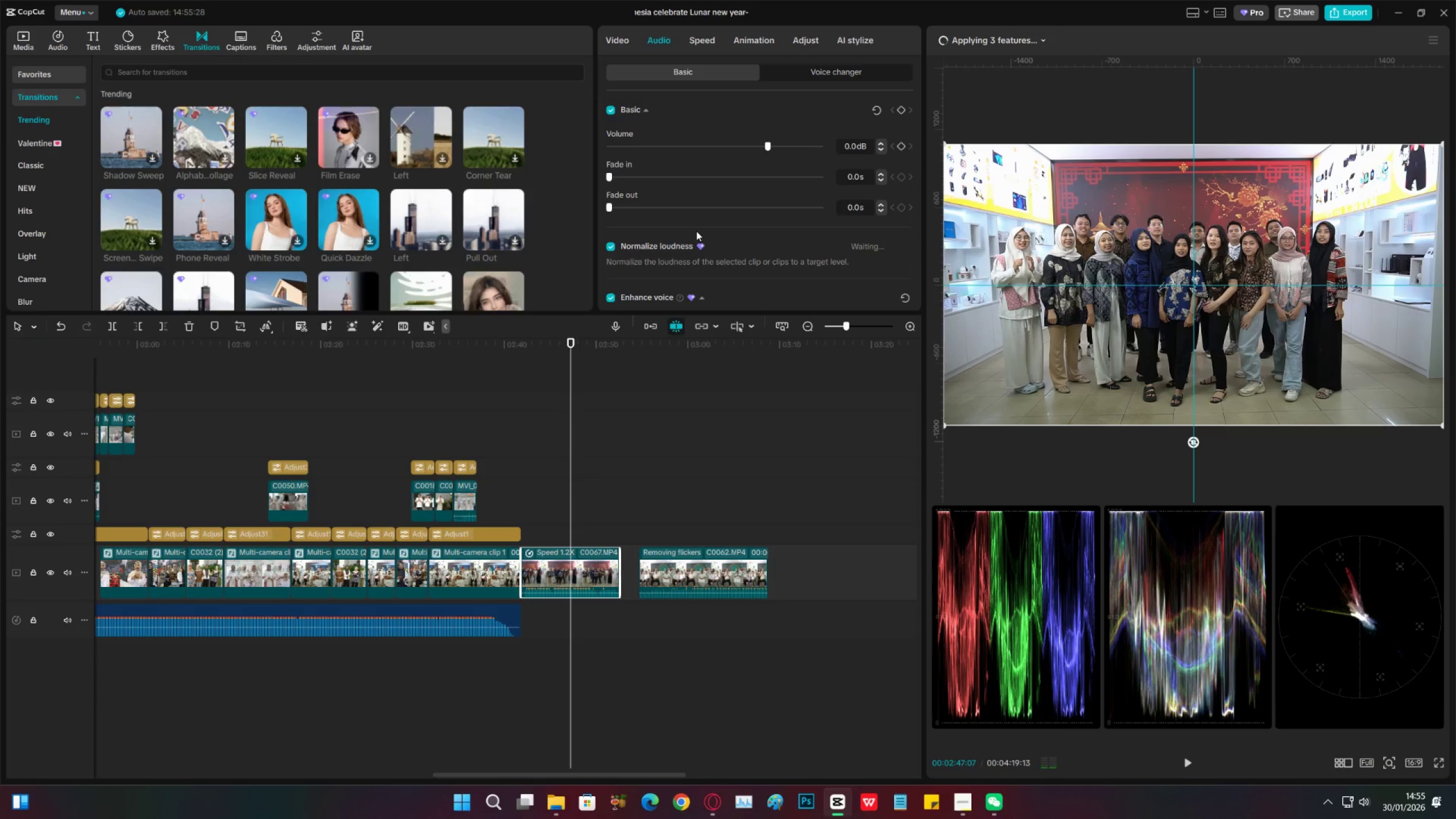 
key(Space)
 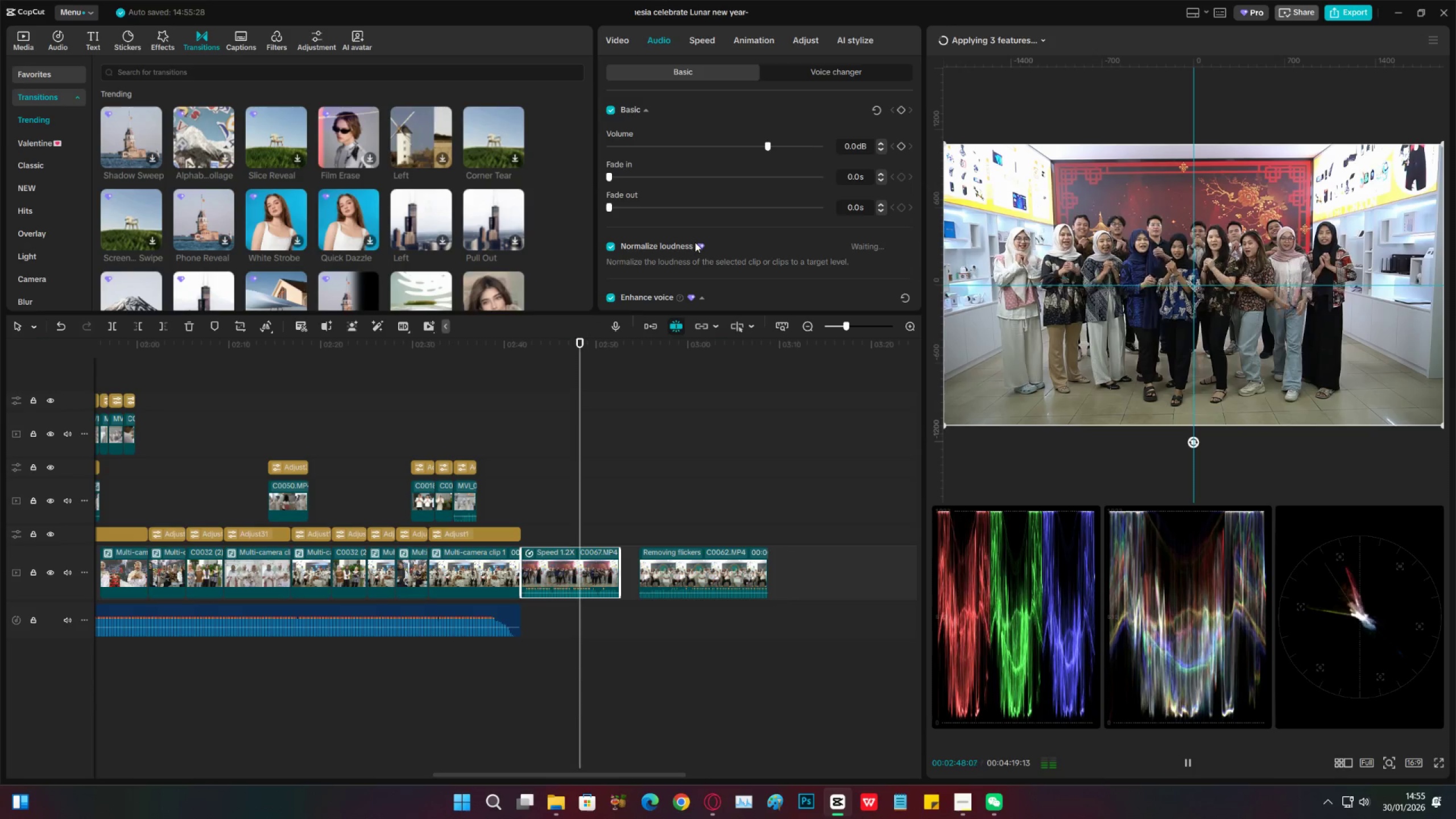 
scroll: coordinate [695, 243], scroll_direction: down, amount: 2.0
 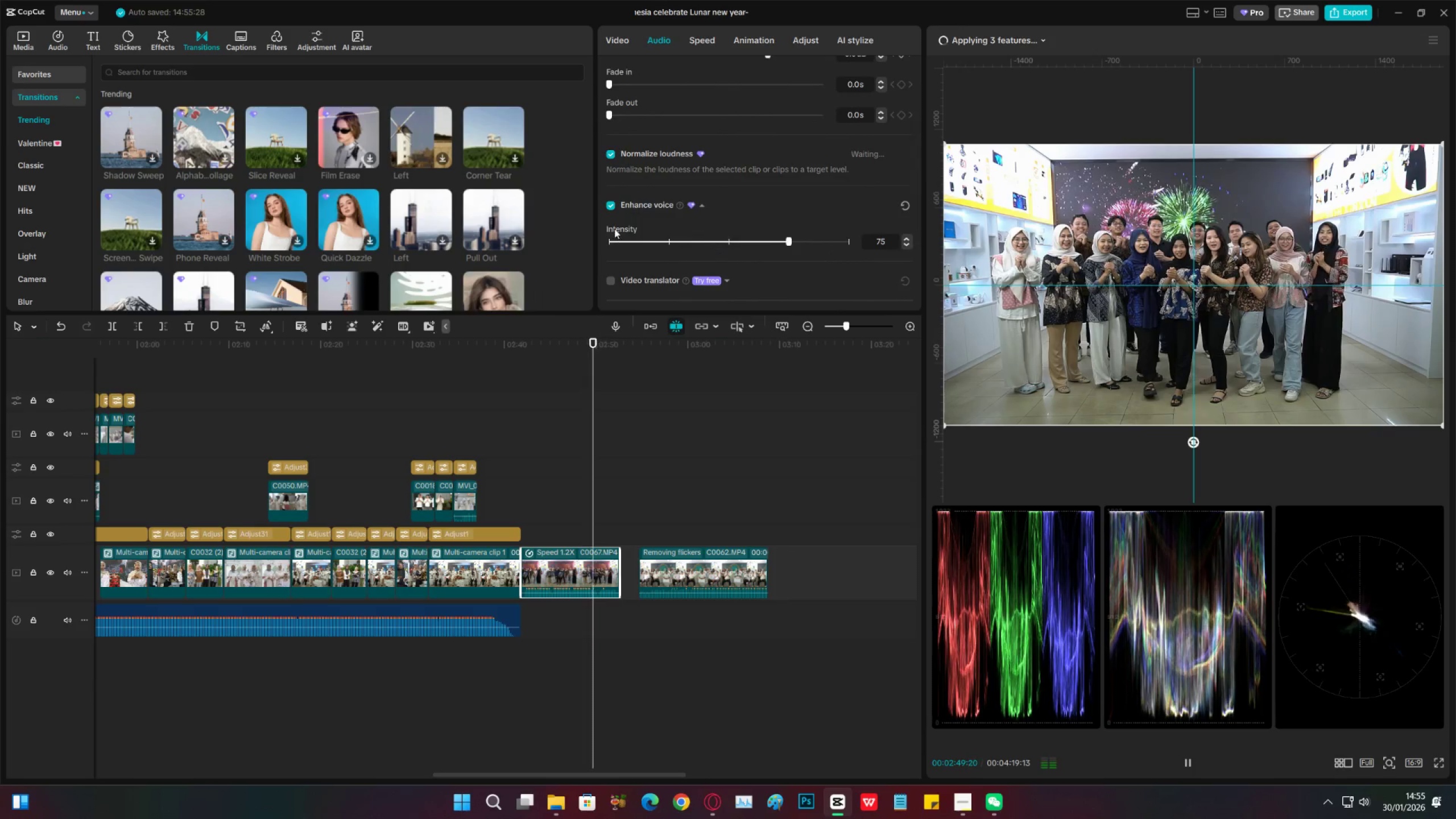 
left_click([614, 204])
 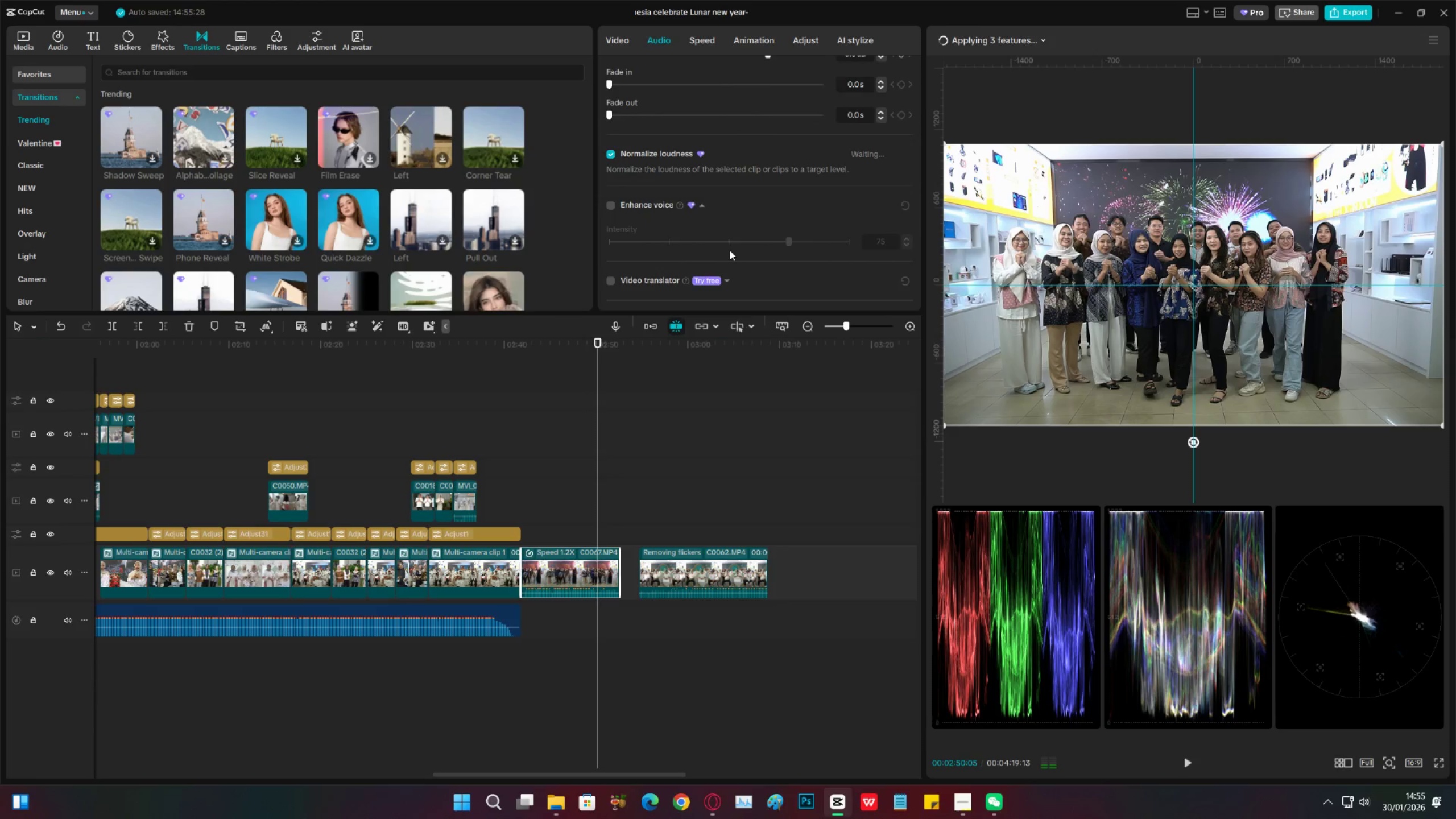 
key(Space)
 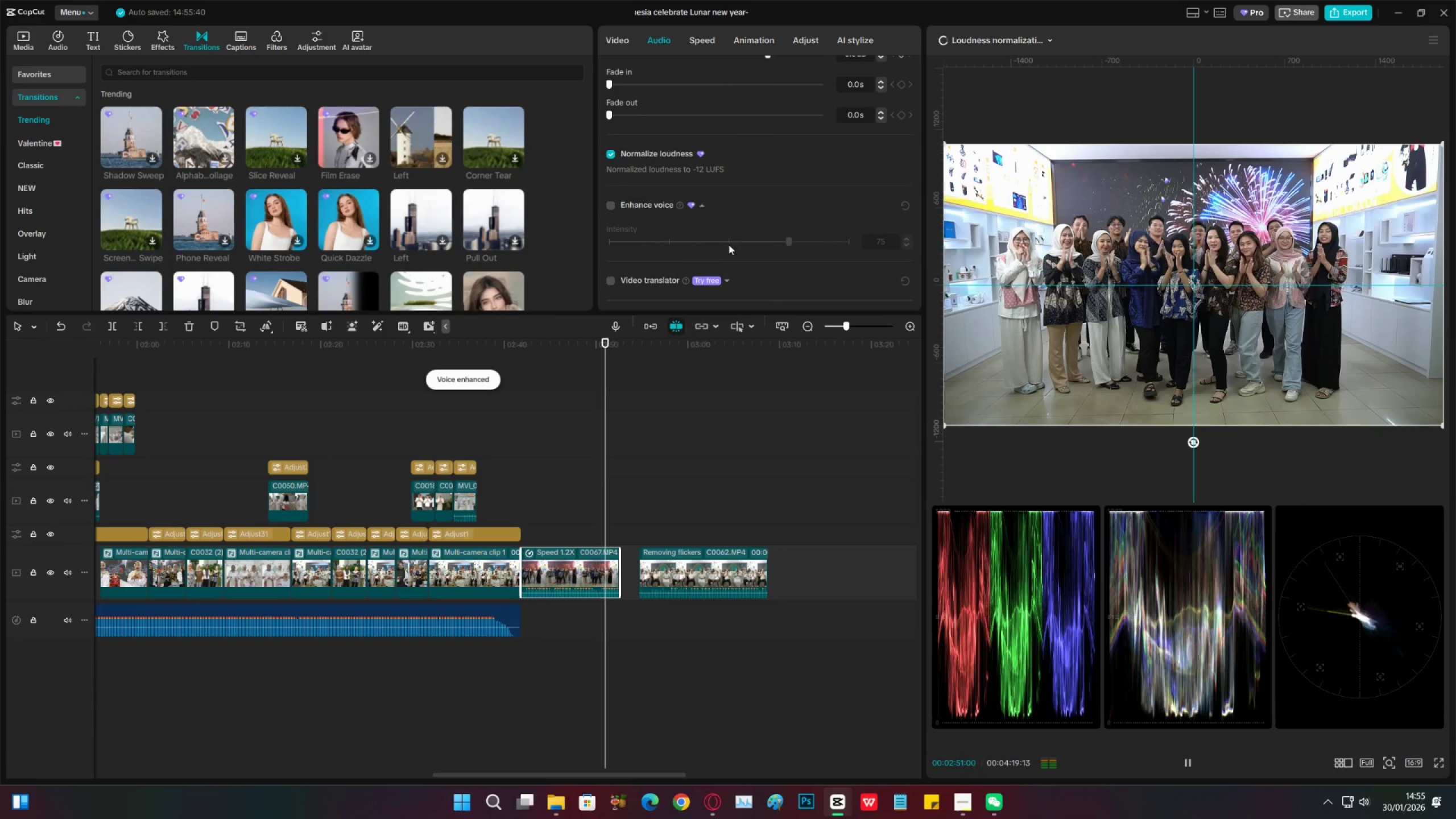 
key(Space)
 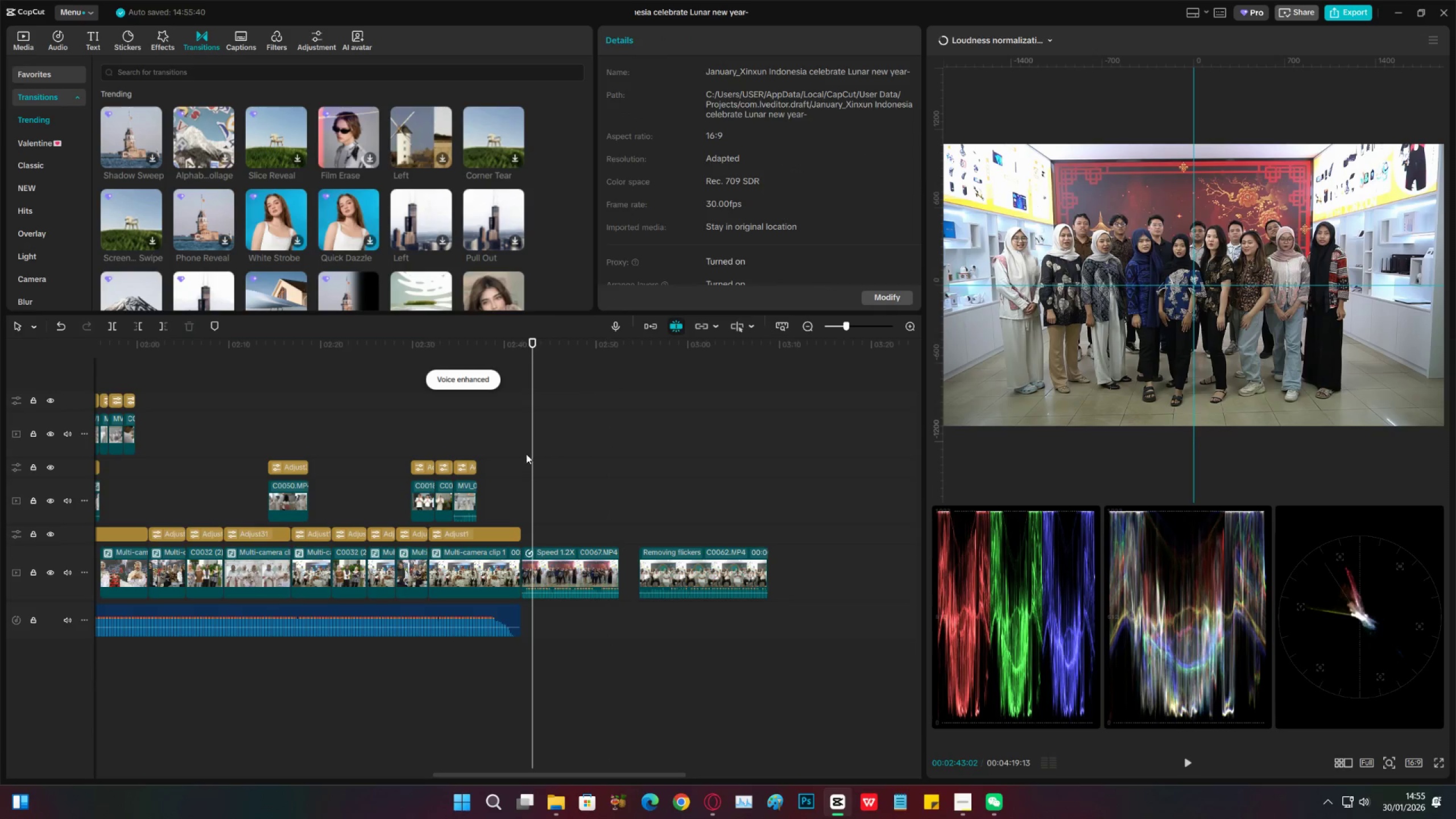 
key(Space)
 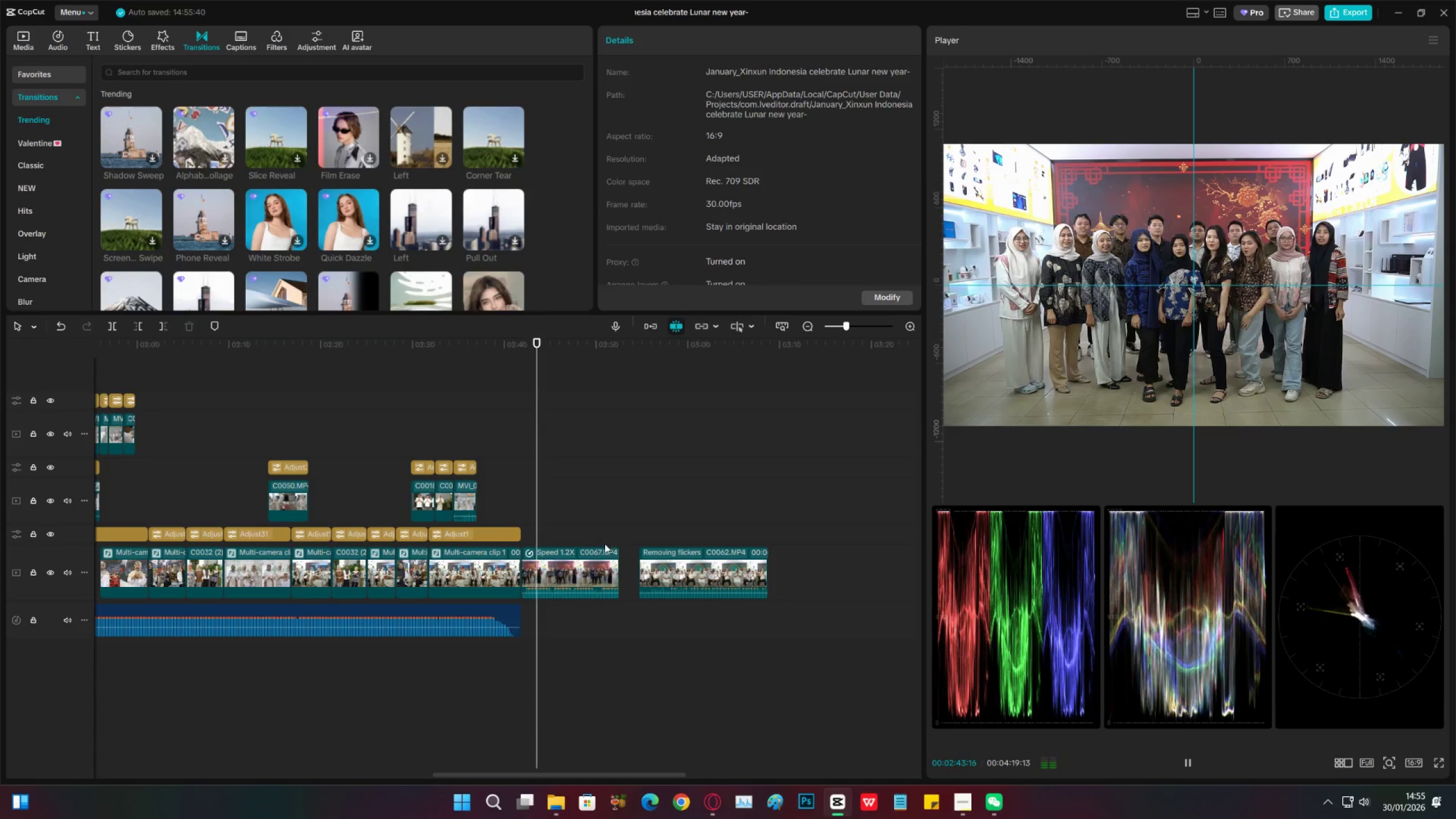 
left_click([602, 557])
 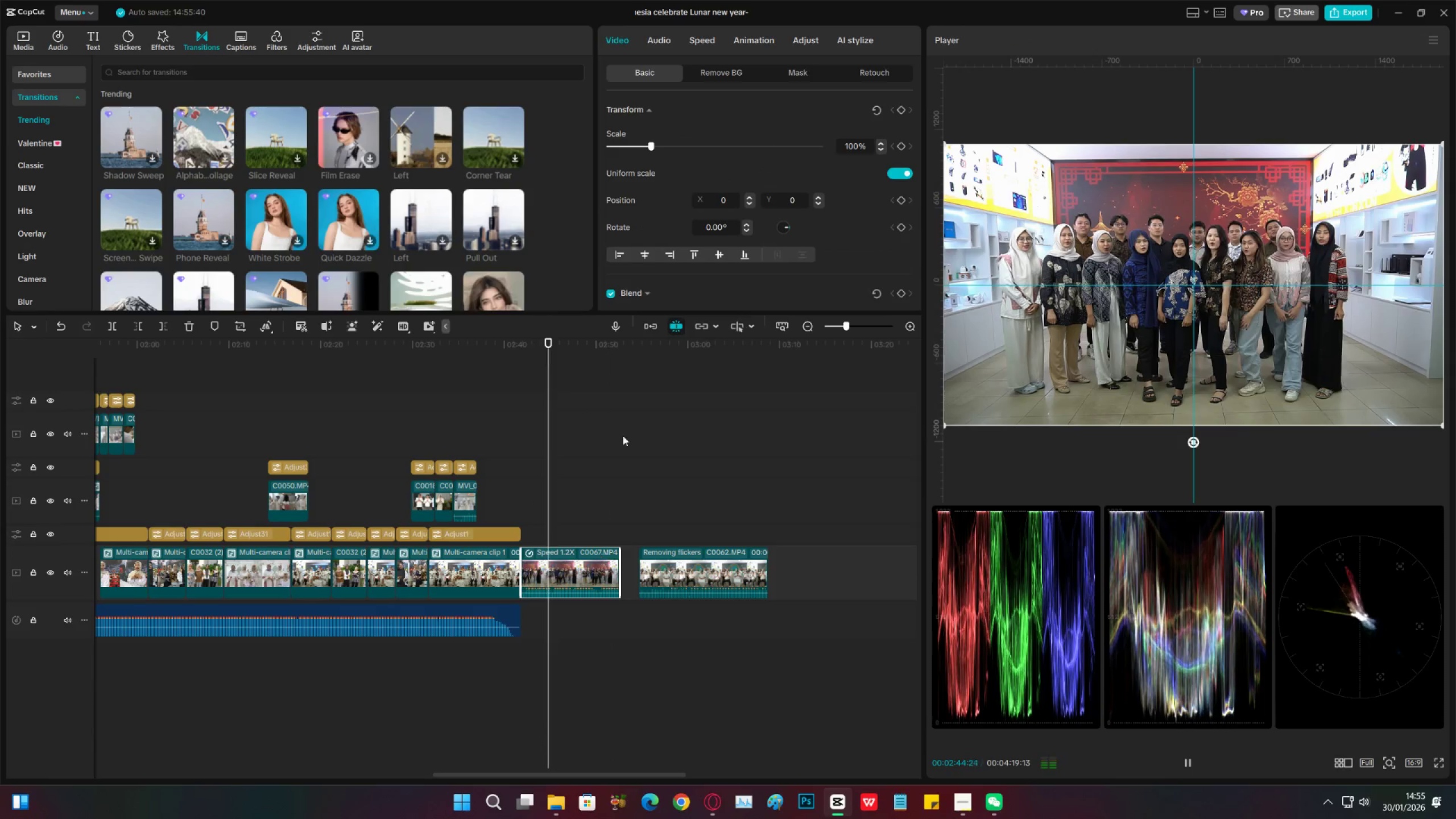 
scroll: coordinate [650, 162], scroll_direction: down, amount: 7.0
 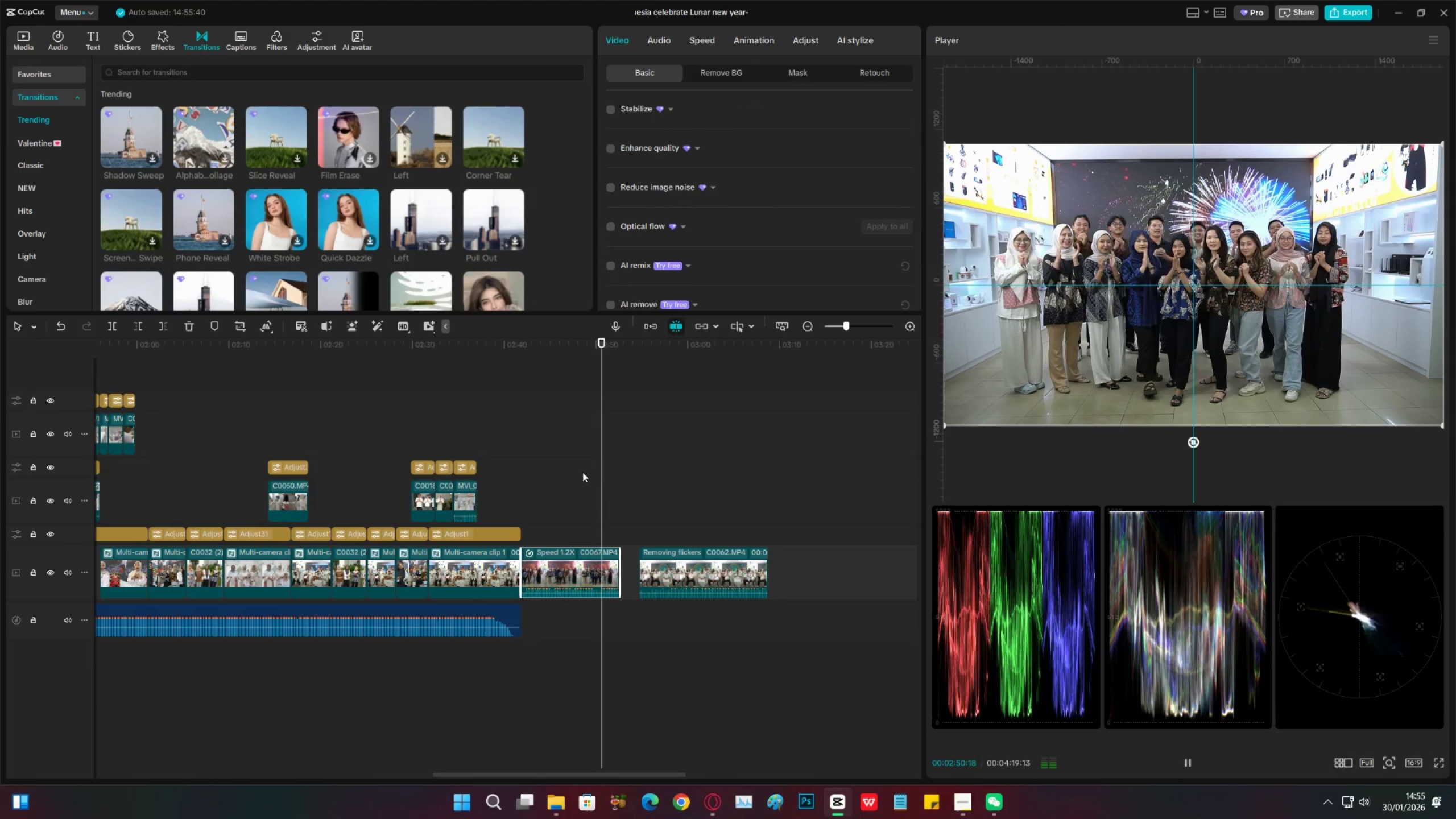 
wait(6.38)
 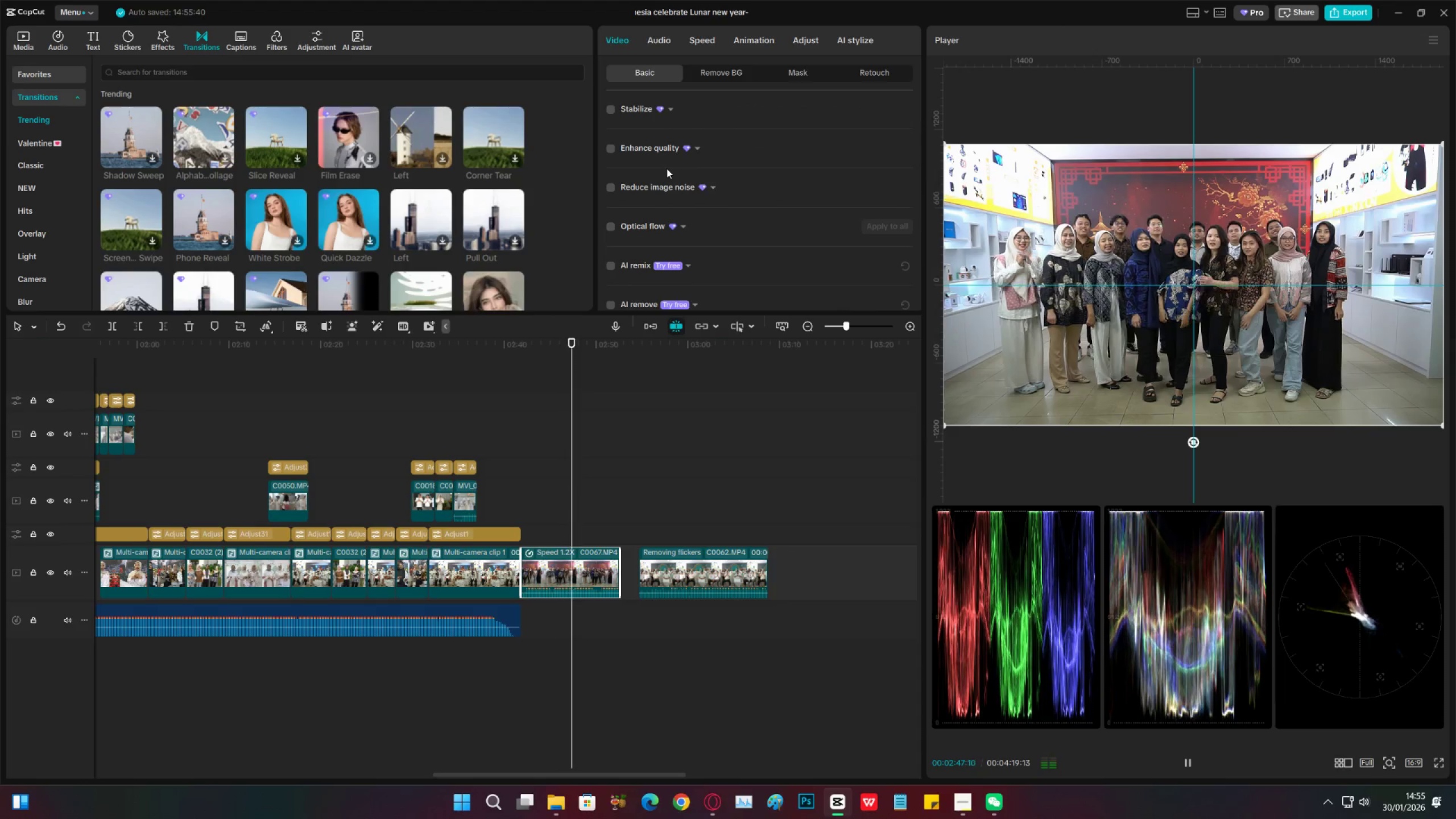 
key(Space)
 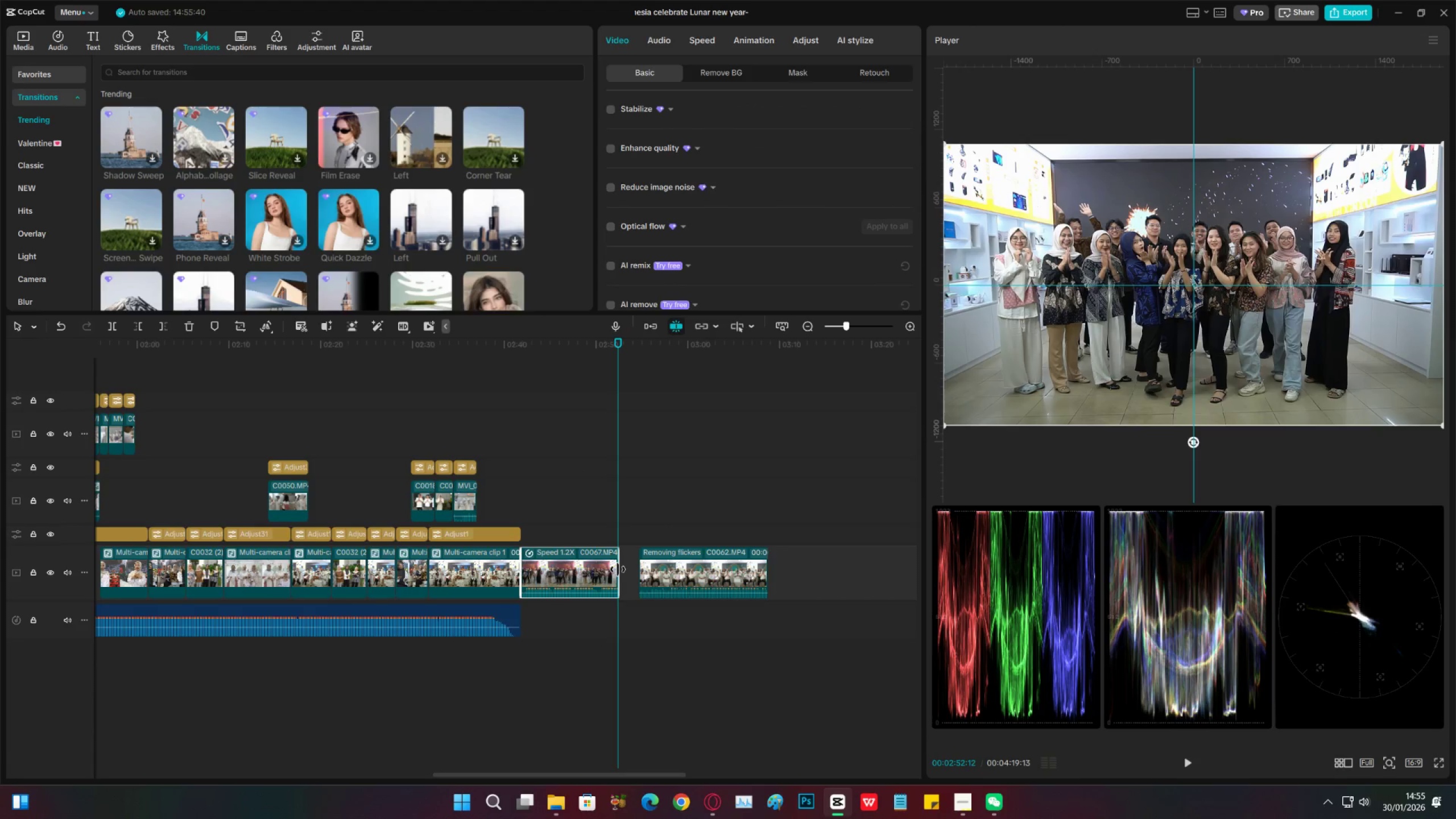 
left_click_drag(start_coordinate=[681, 573], to_coordinate=[651, 578])
 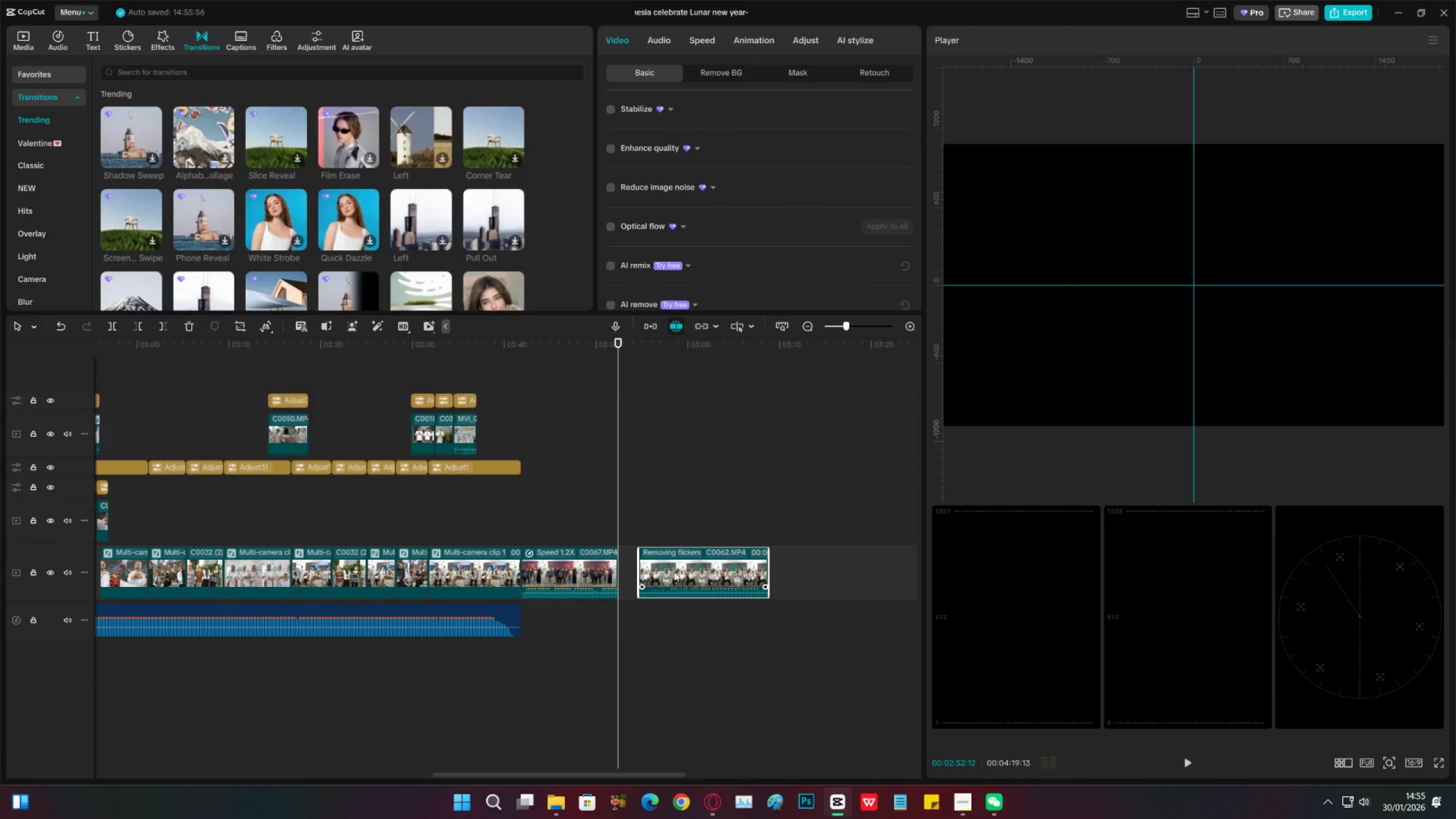 
left_click_drag(start_coordinate=[674, 572], to_coordinate=[653, 580])
 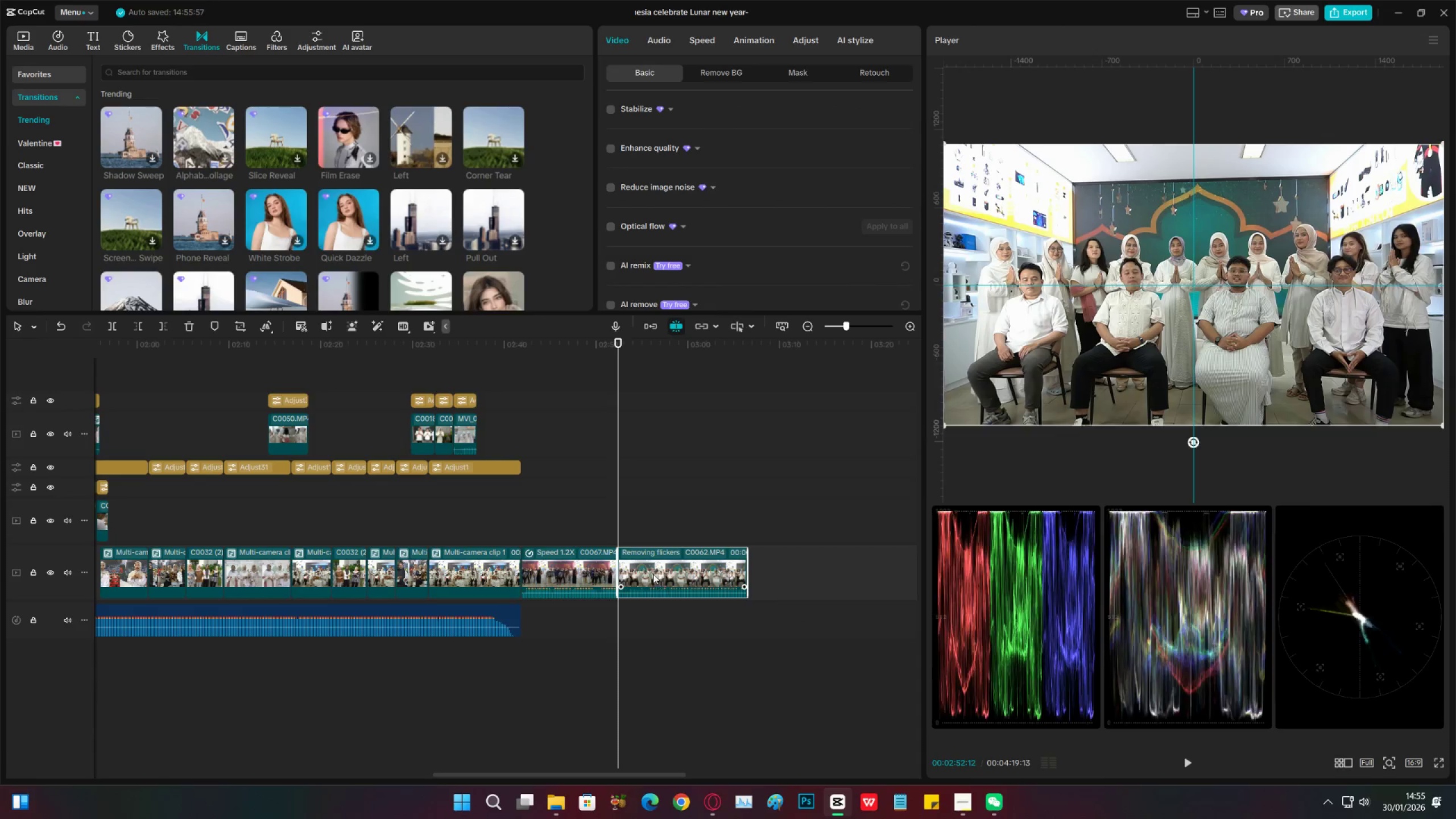 
left_click_drag(start_coordinate=[656, 563], to_coordinate=[655, 526])
 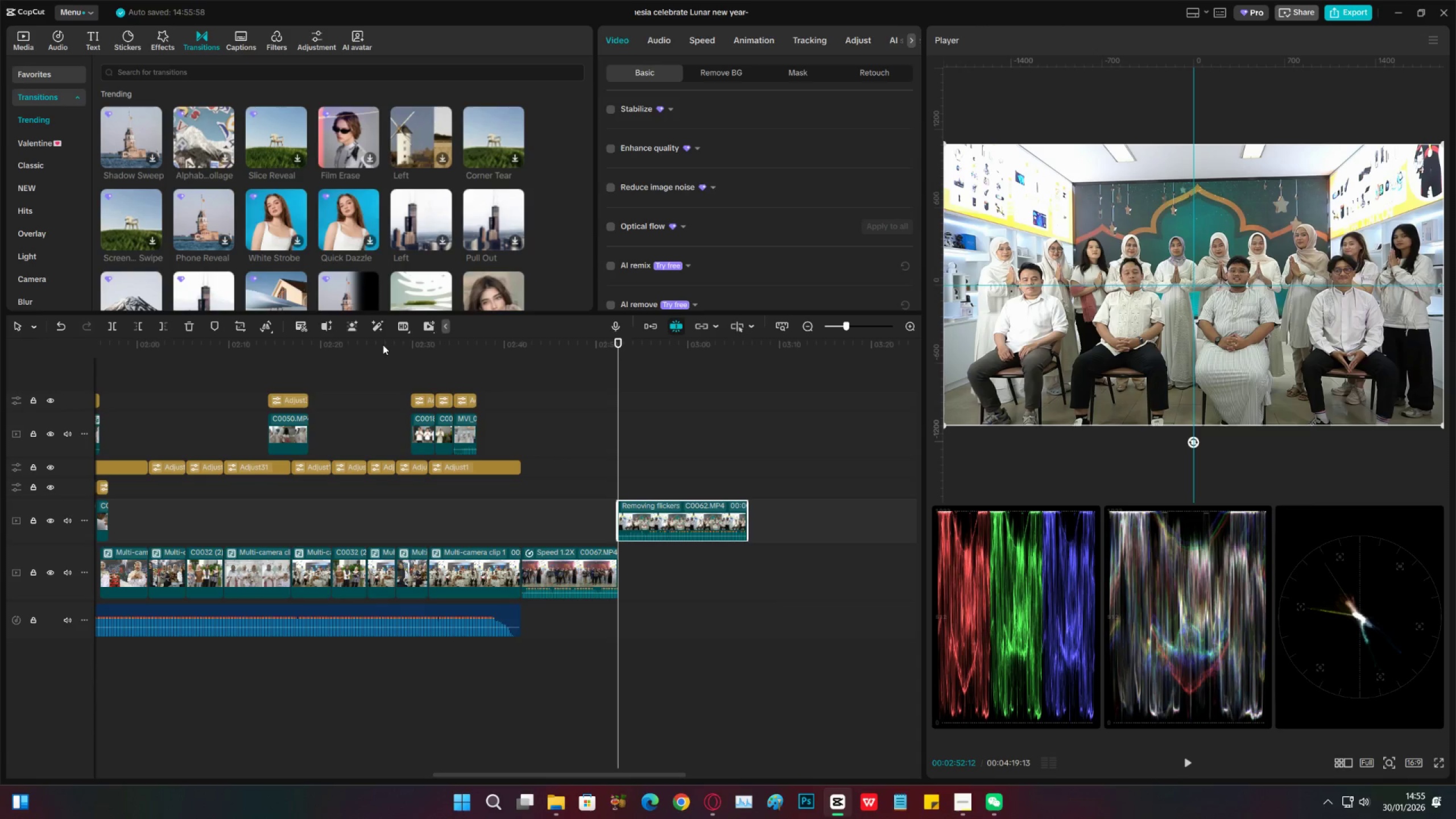 
left_click_drag(start_coordinate=[380, 343], to_coordinate=[881, 441])
 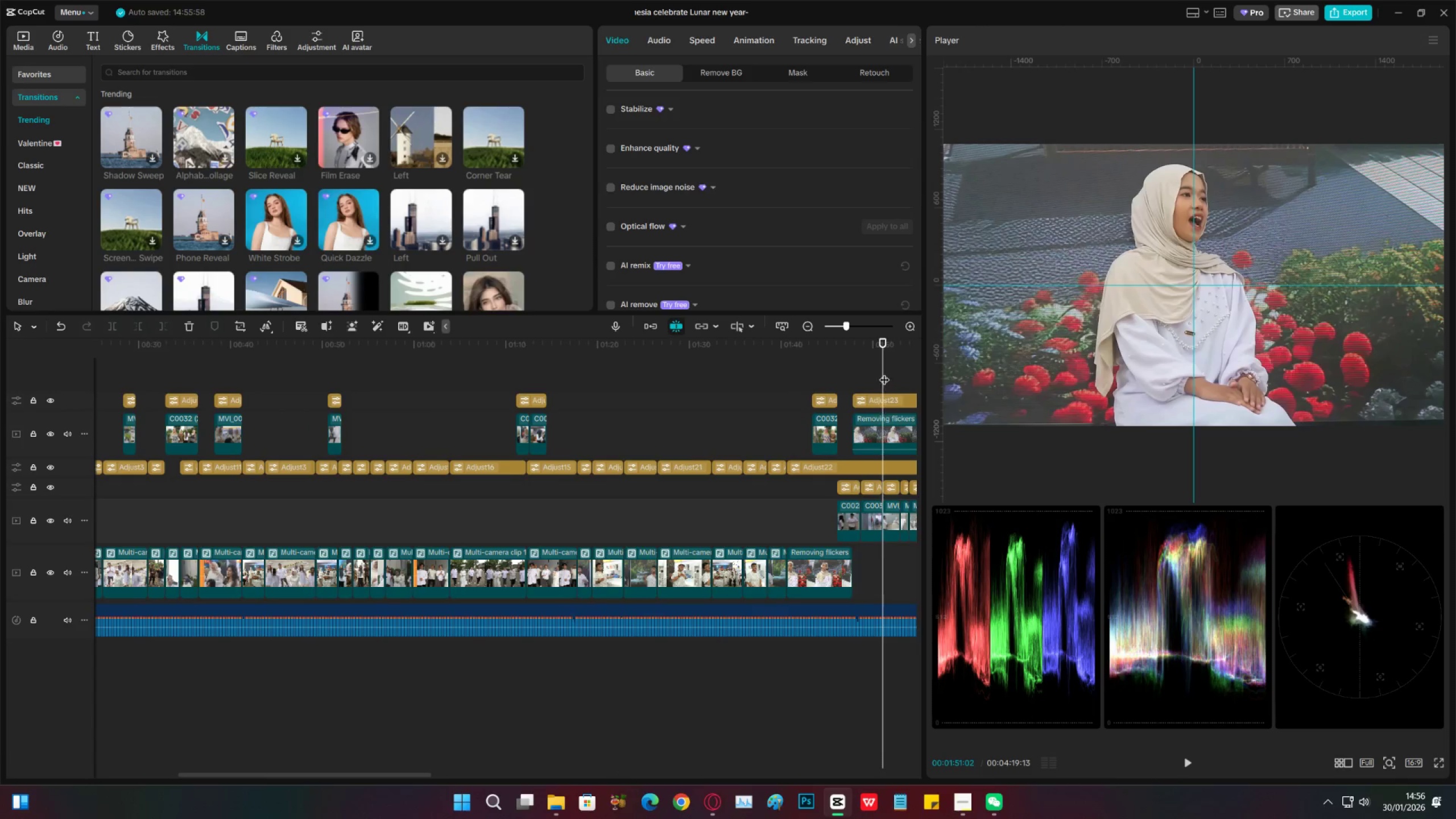 
left_click_drag(start_coordinate=[884, 360], to_coordinate=[811, 399])
 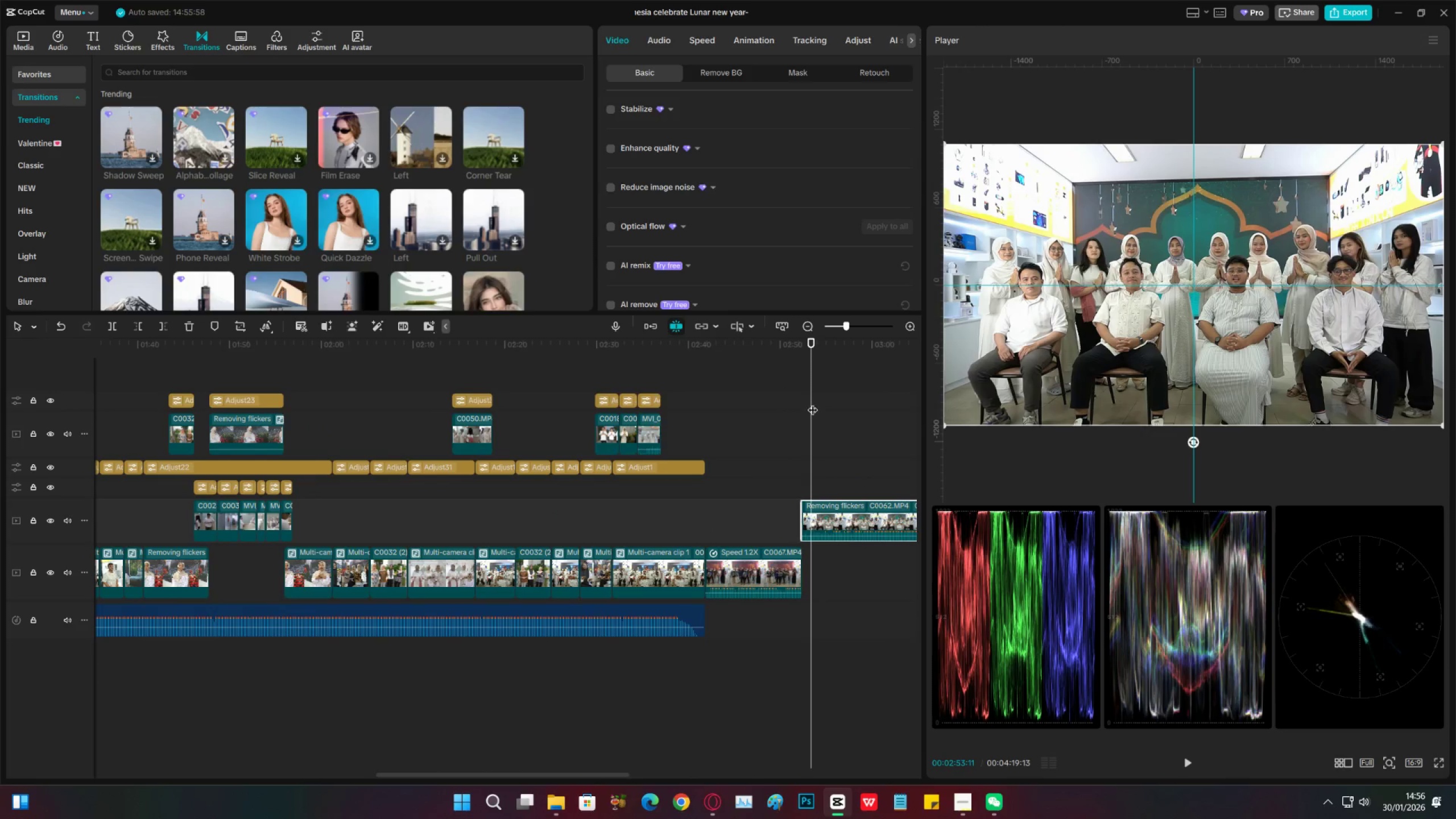 
key(Control+Z)
 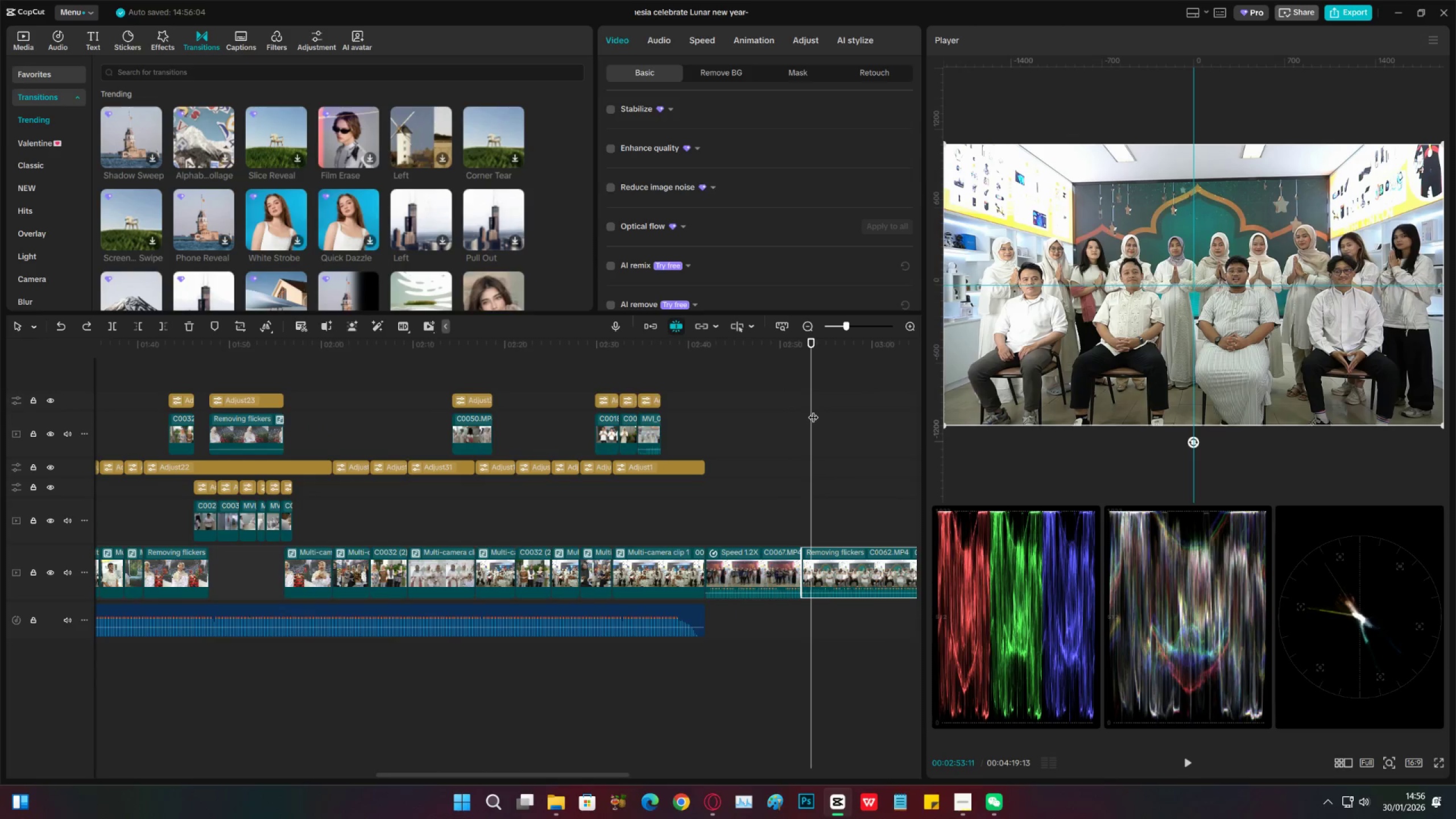 
key(Control+Z)
 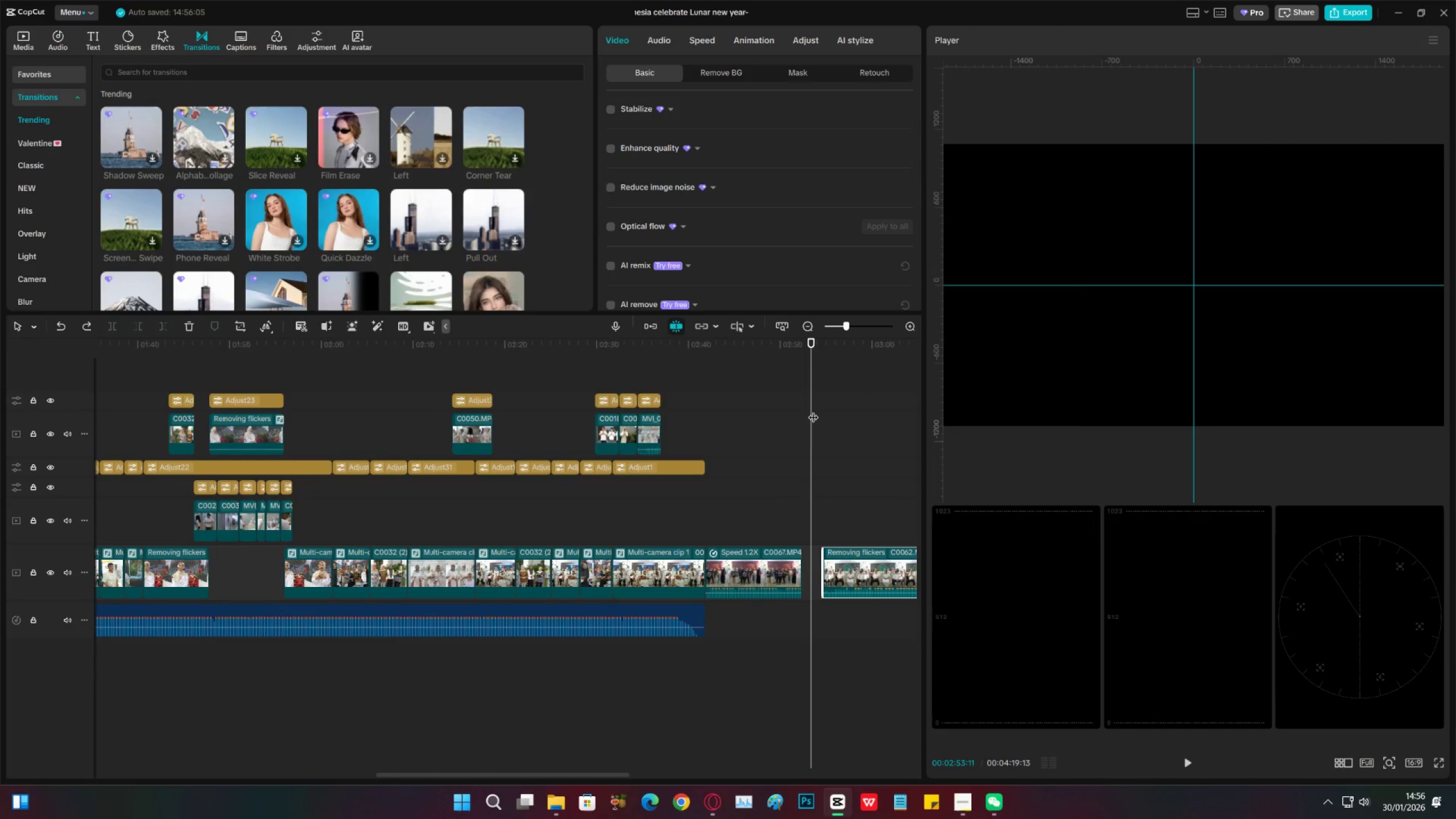 
key(Z)
 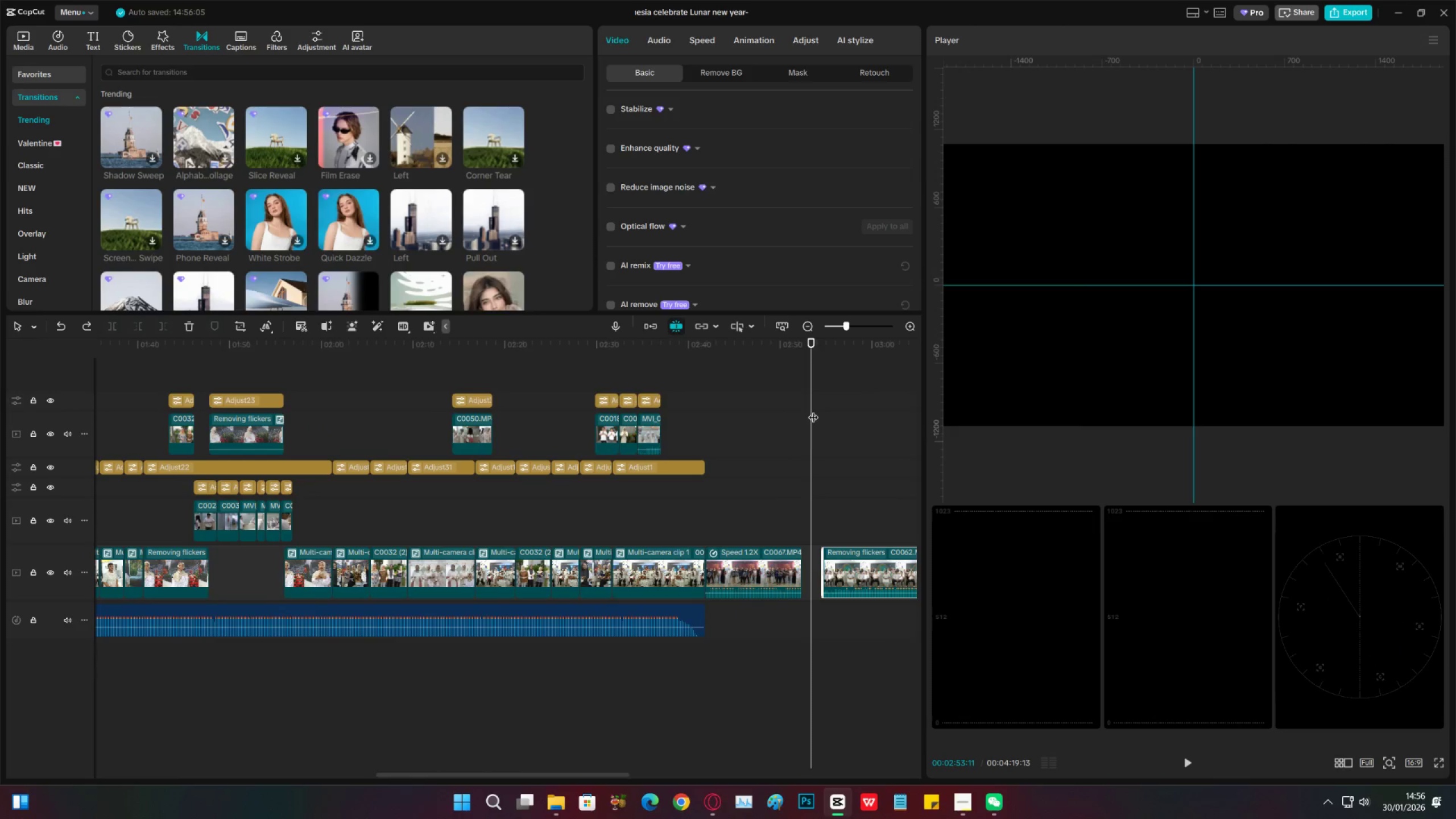 
key(Control+Z)
 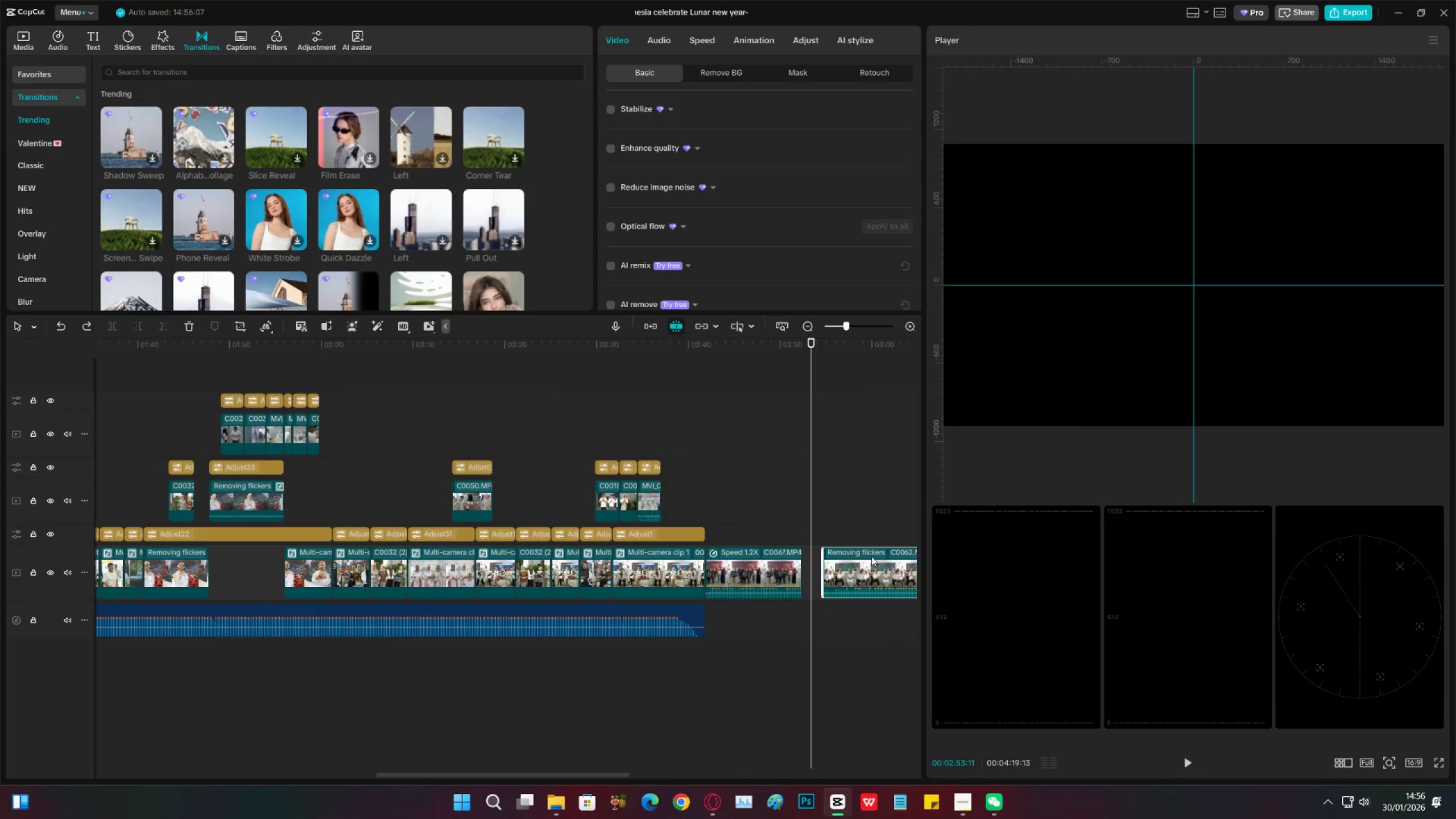 
left_click_drag(start_coordinate=[864, 569], to_coordinate=[840, 570])
 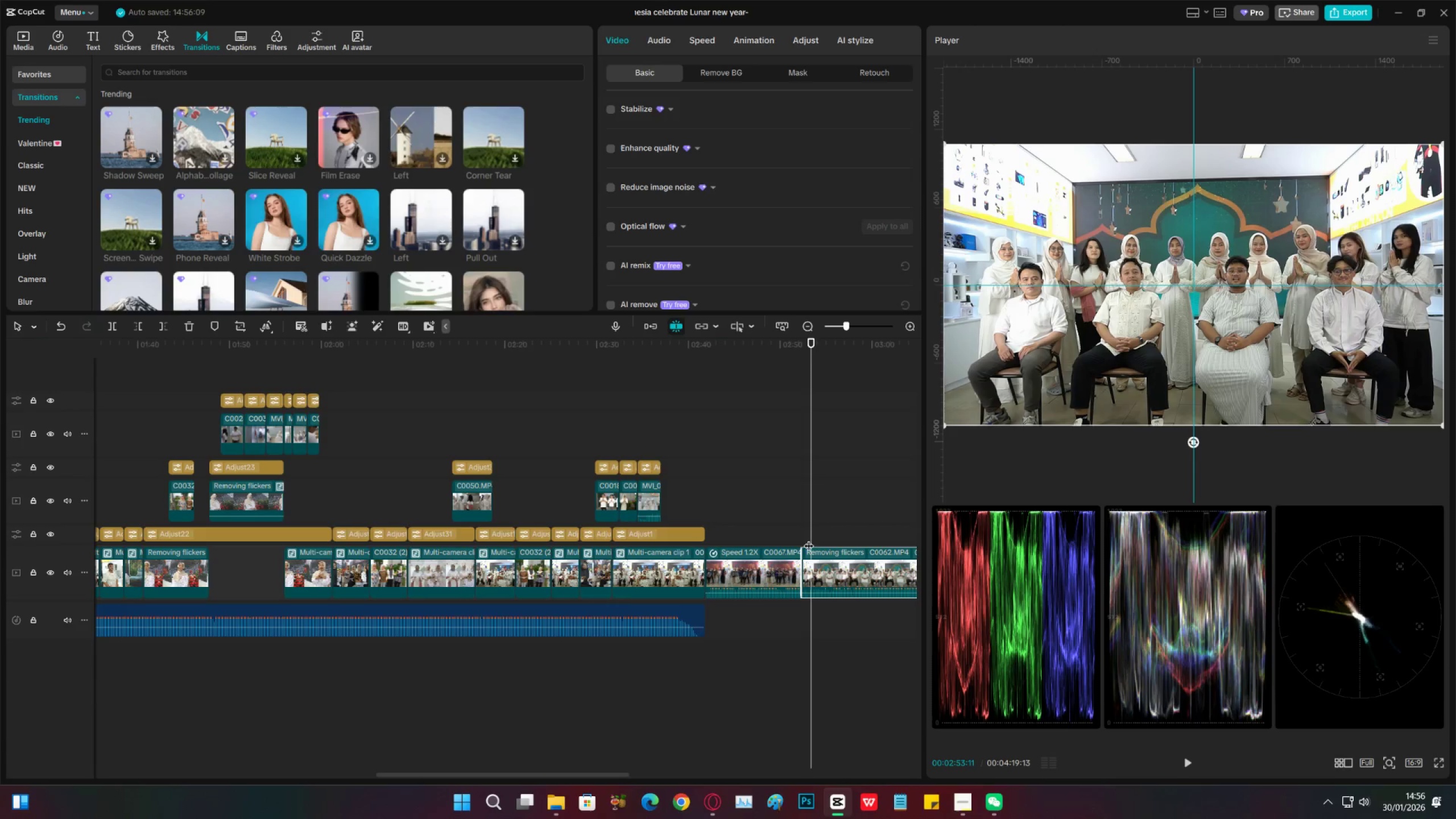 
left_click([805, 532])
 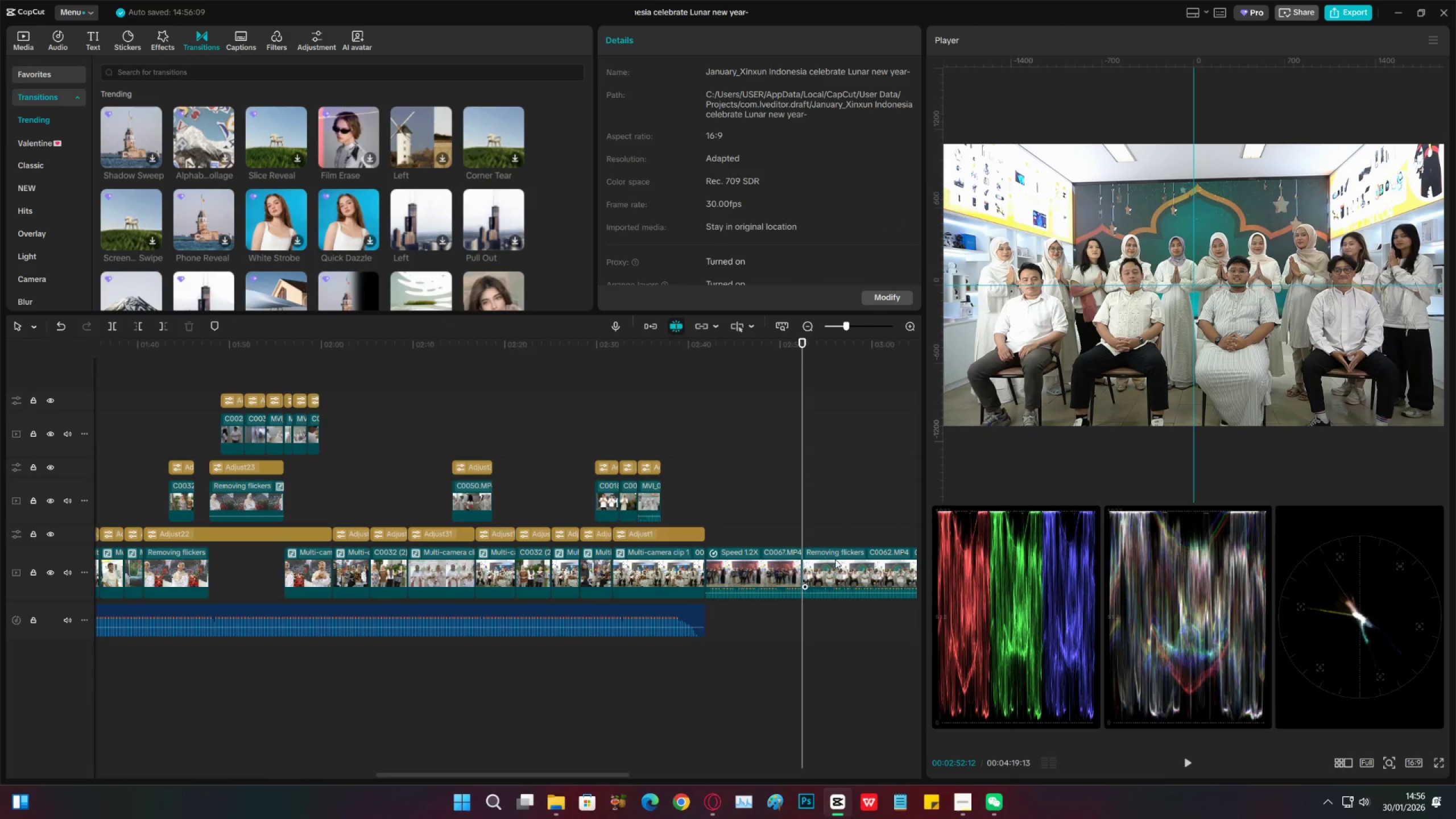 
left_click([839, 564])
 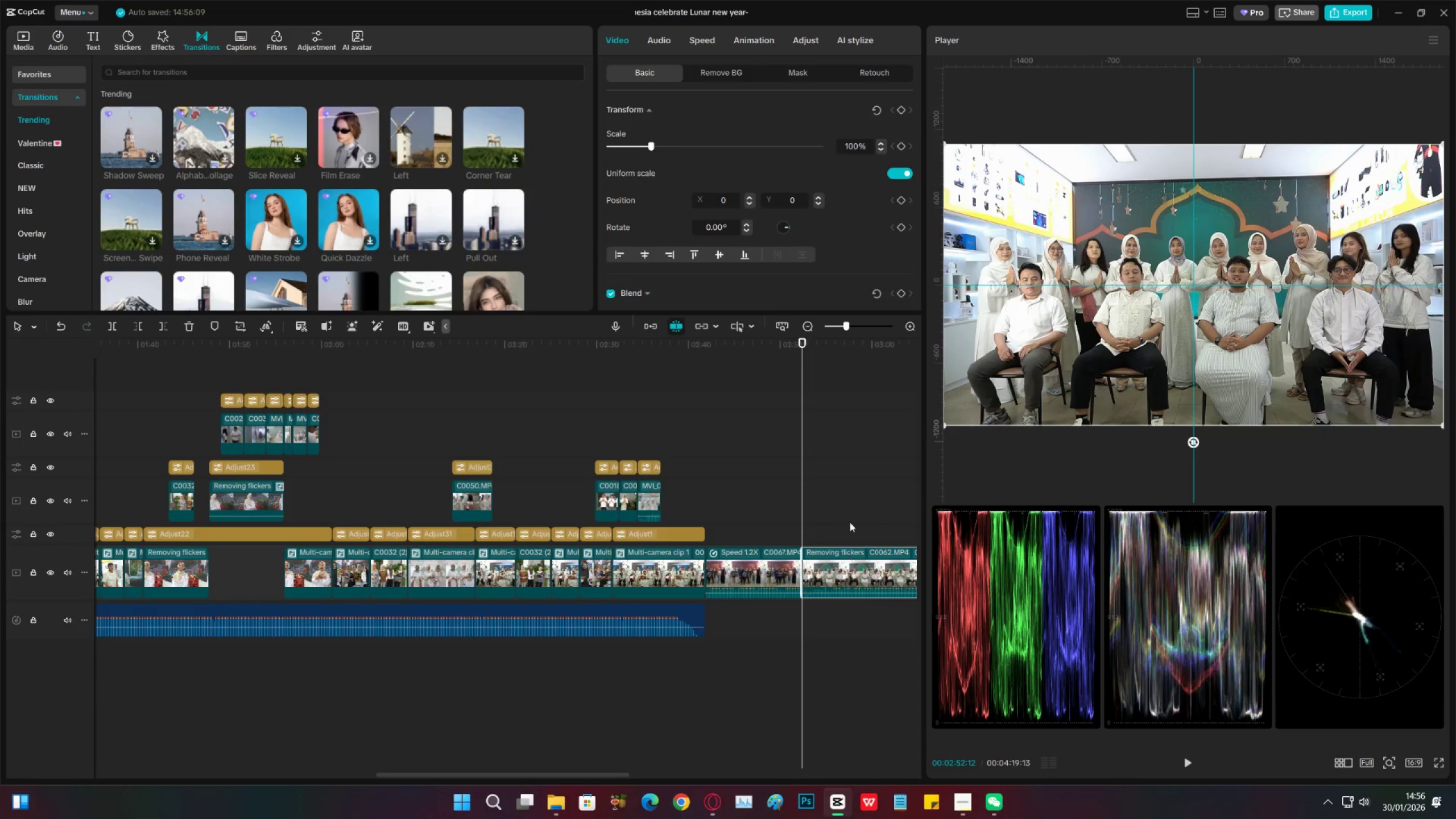 
key(Space)
 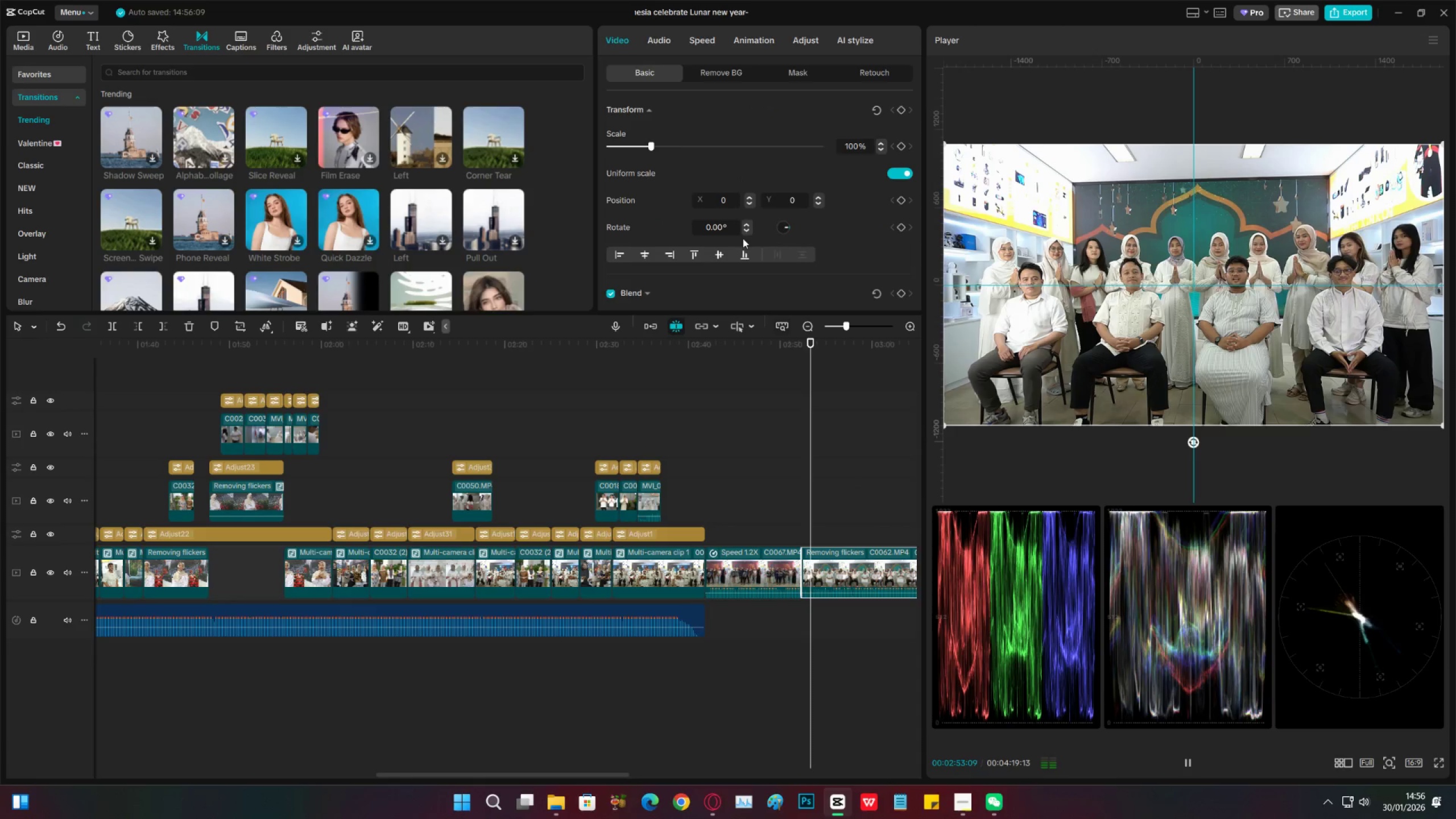 
scroll: coordinate [731, 261], scroll_direction: down, amount: 4.0
 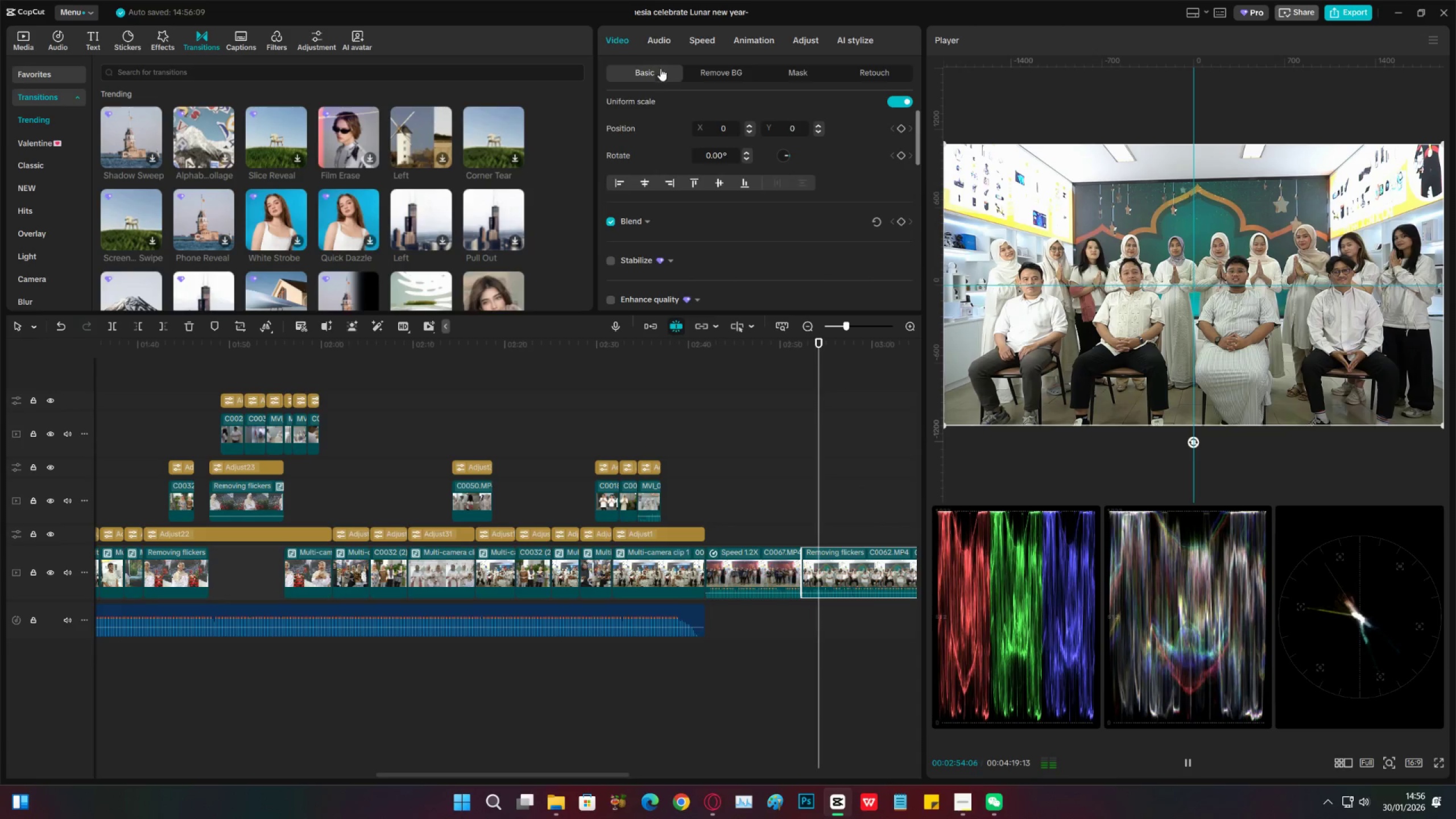 
left_click([661, 39])
 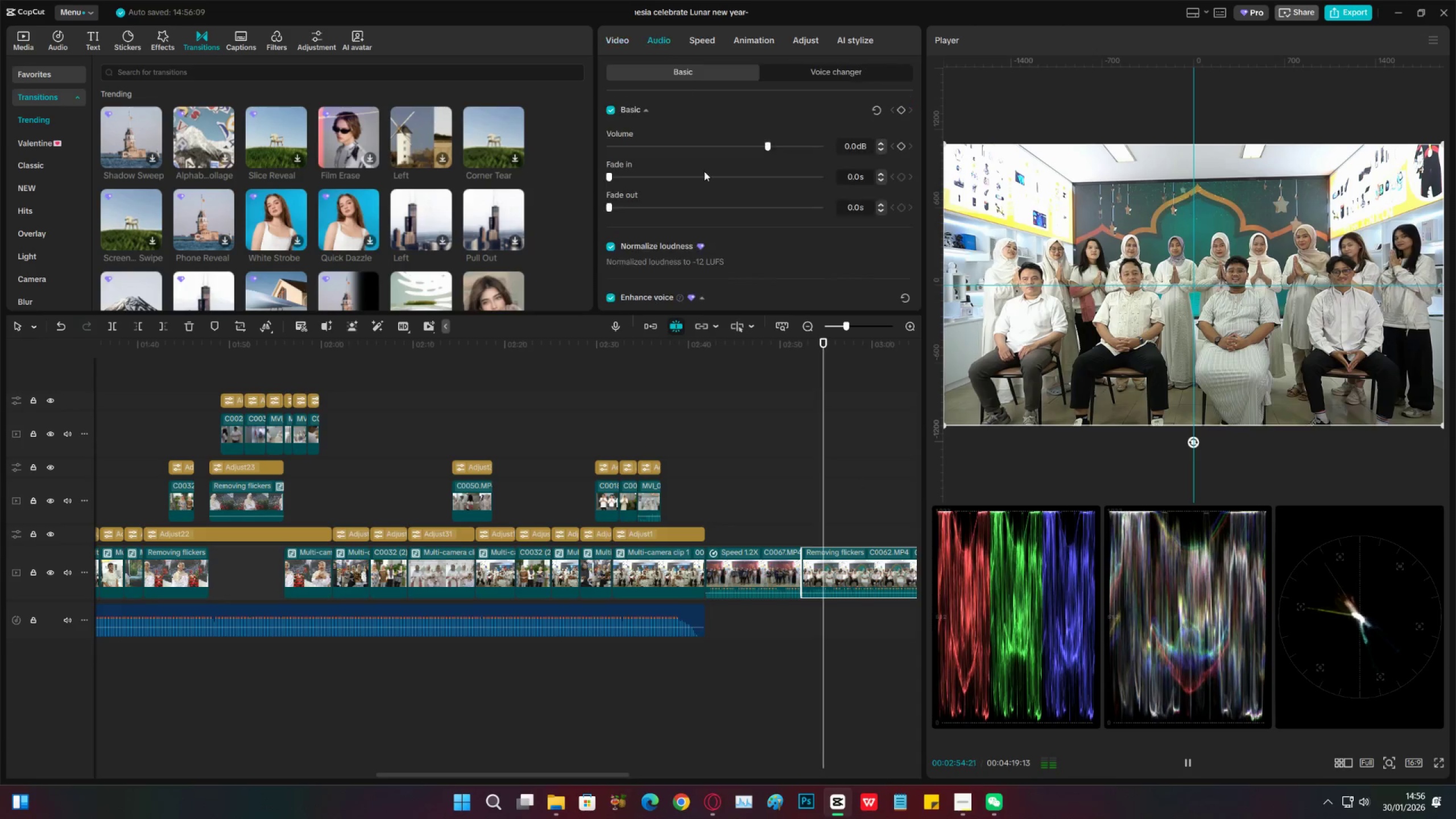 
scroll: coordinate [704, 175], scroll_direction: down, amount: 4.0
 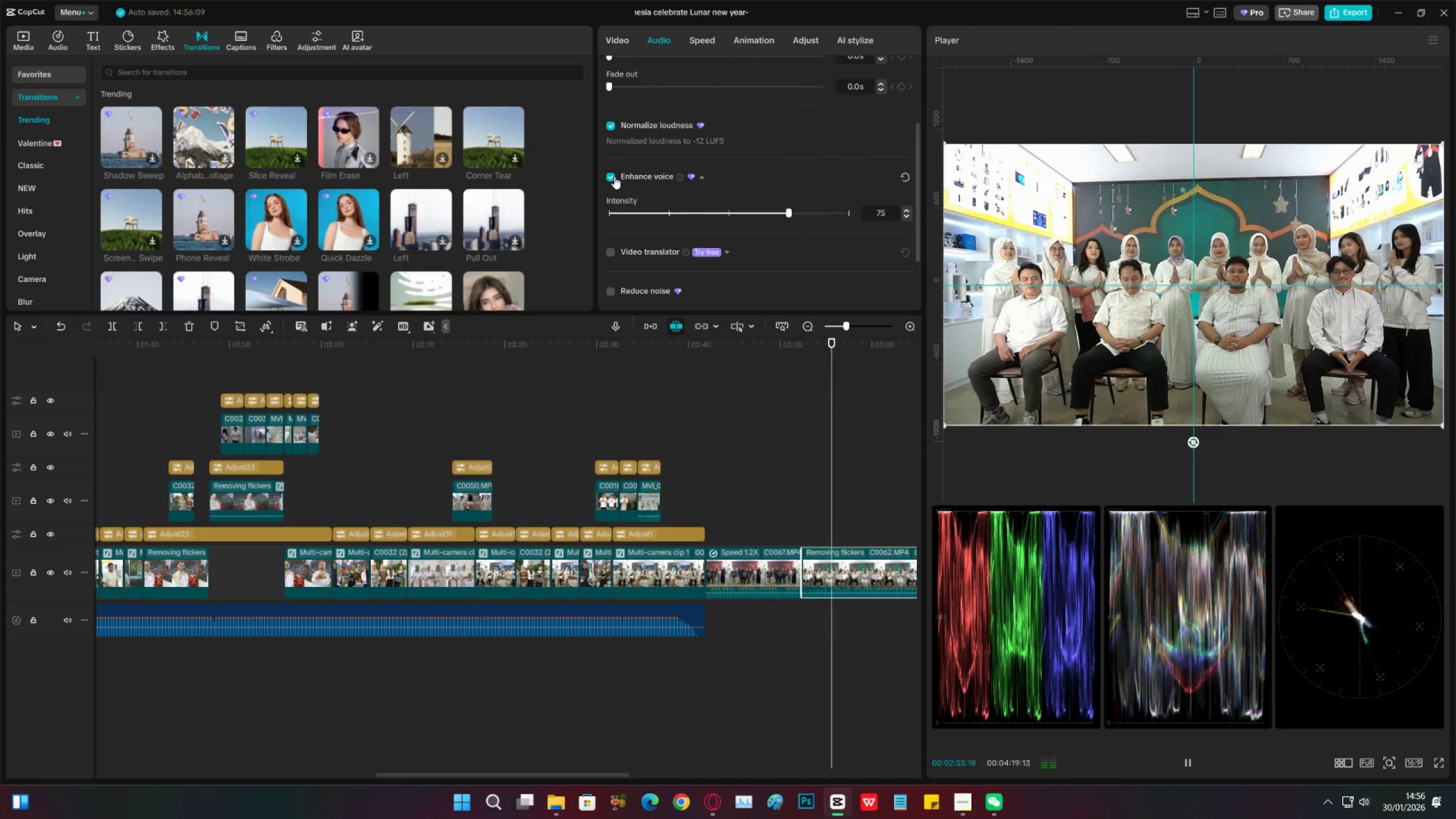 
left_click([614, 176])
 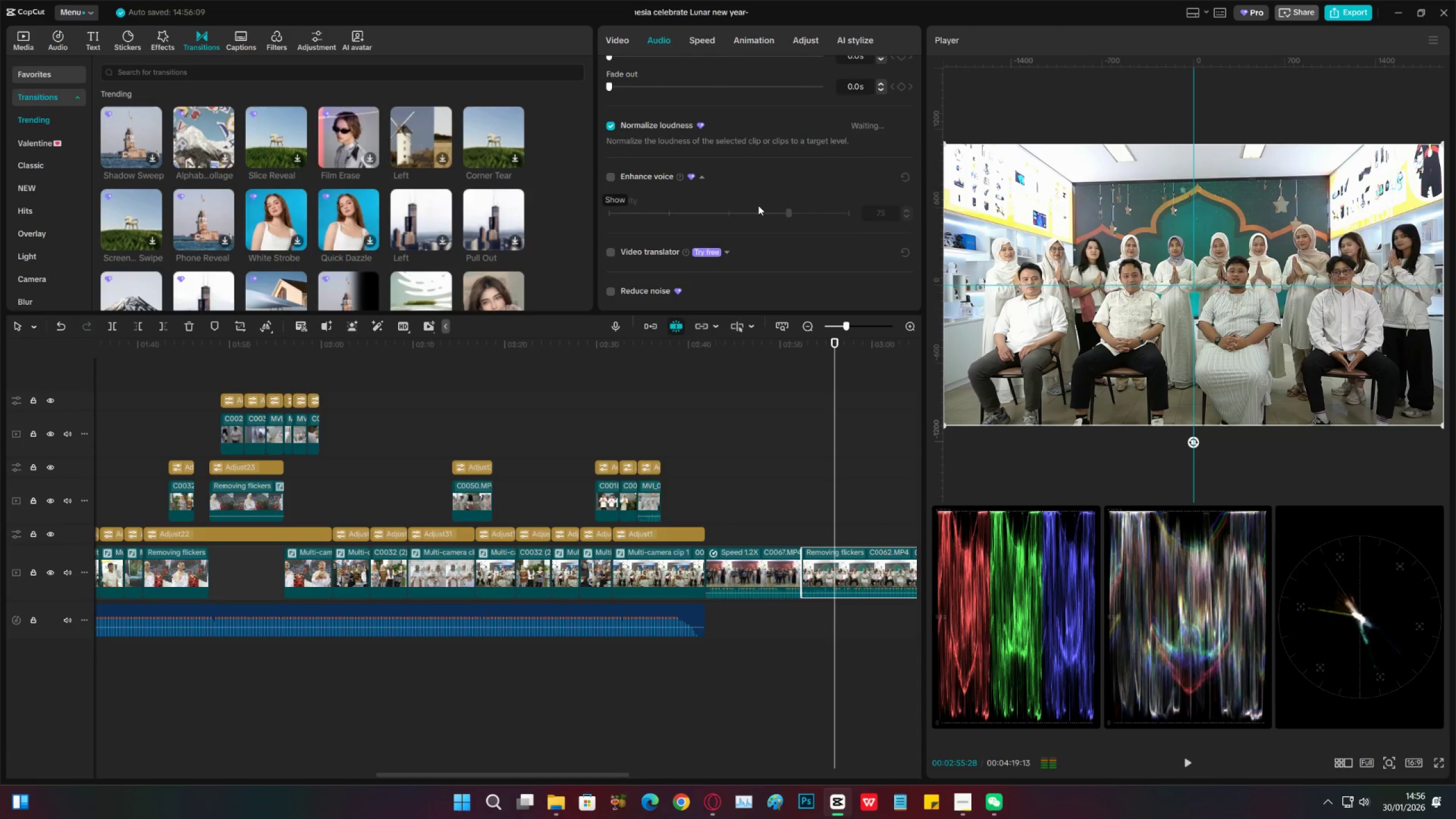 
key(Space)
 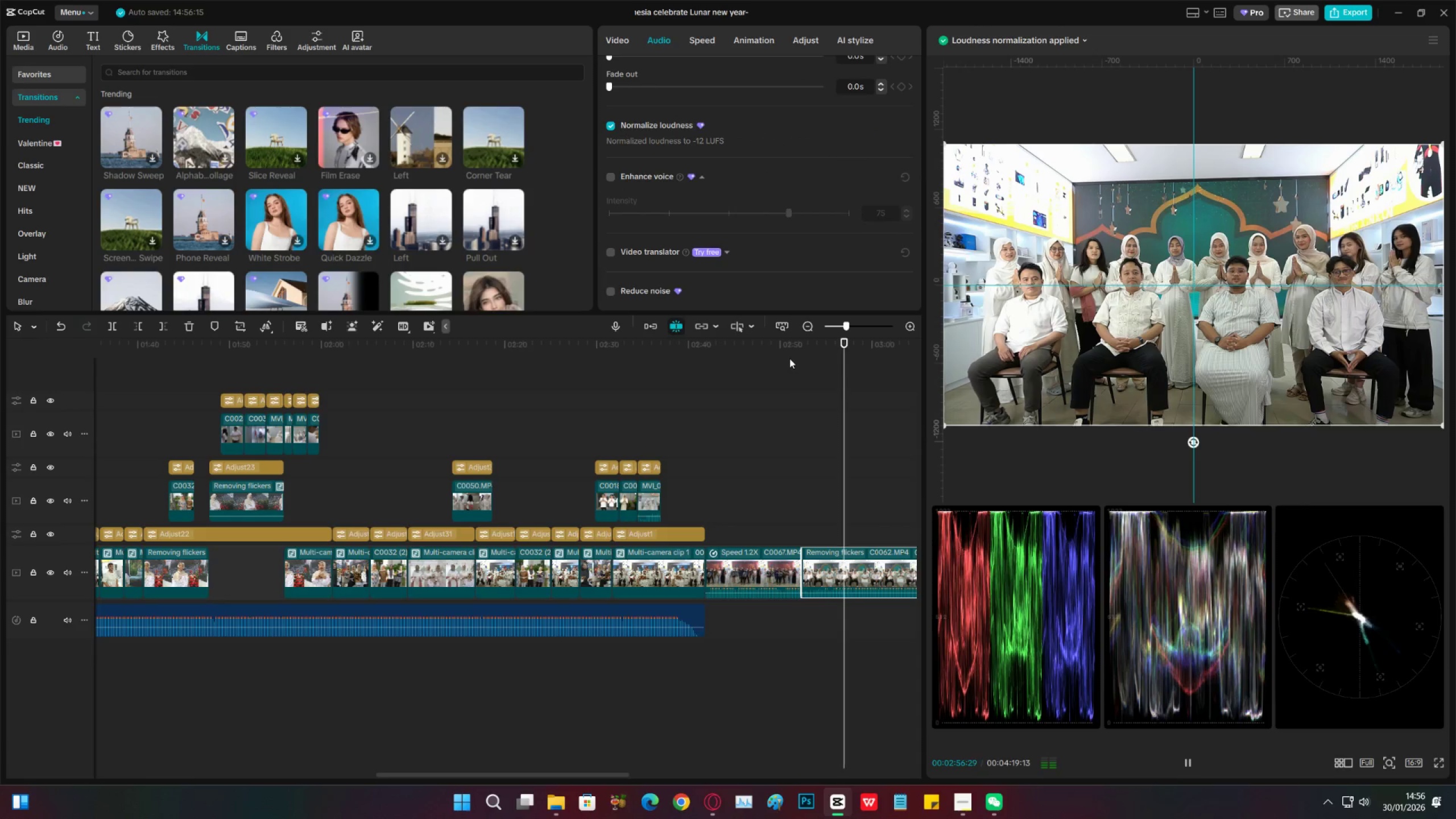 
left_click([780, 353])
 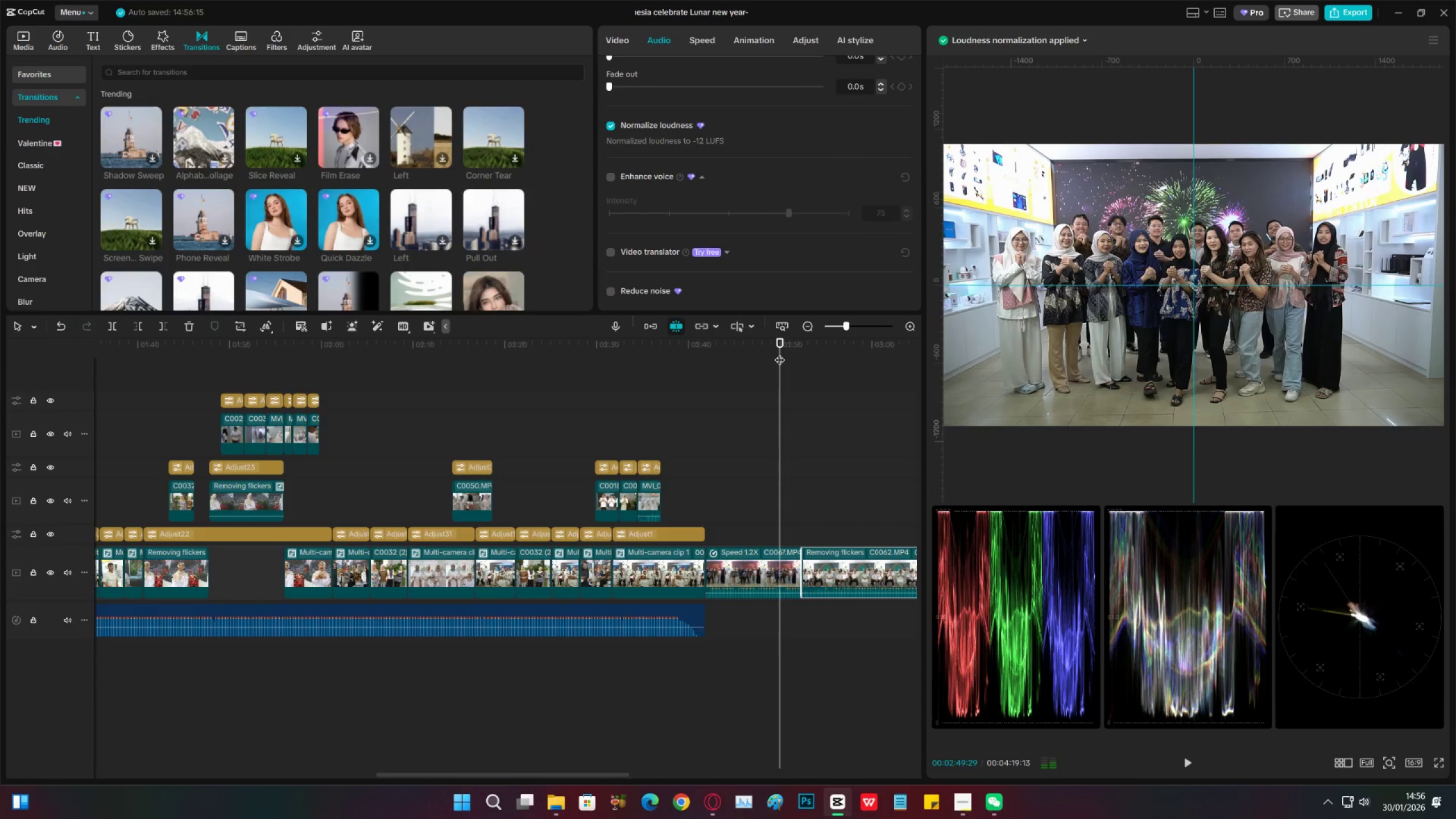 
key(Space)
 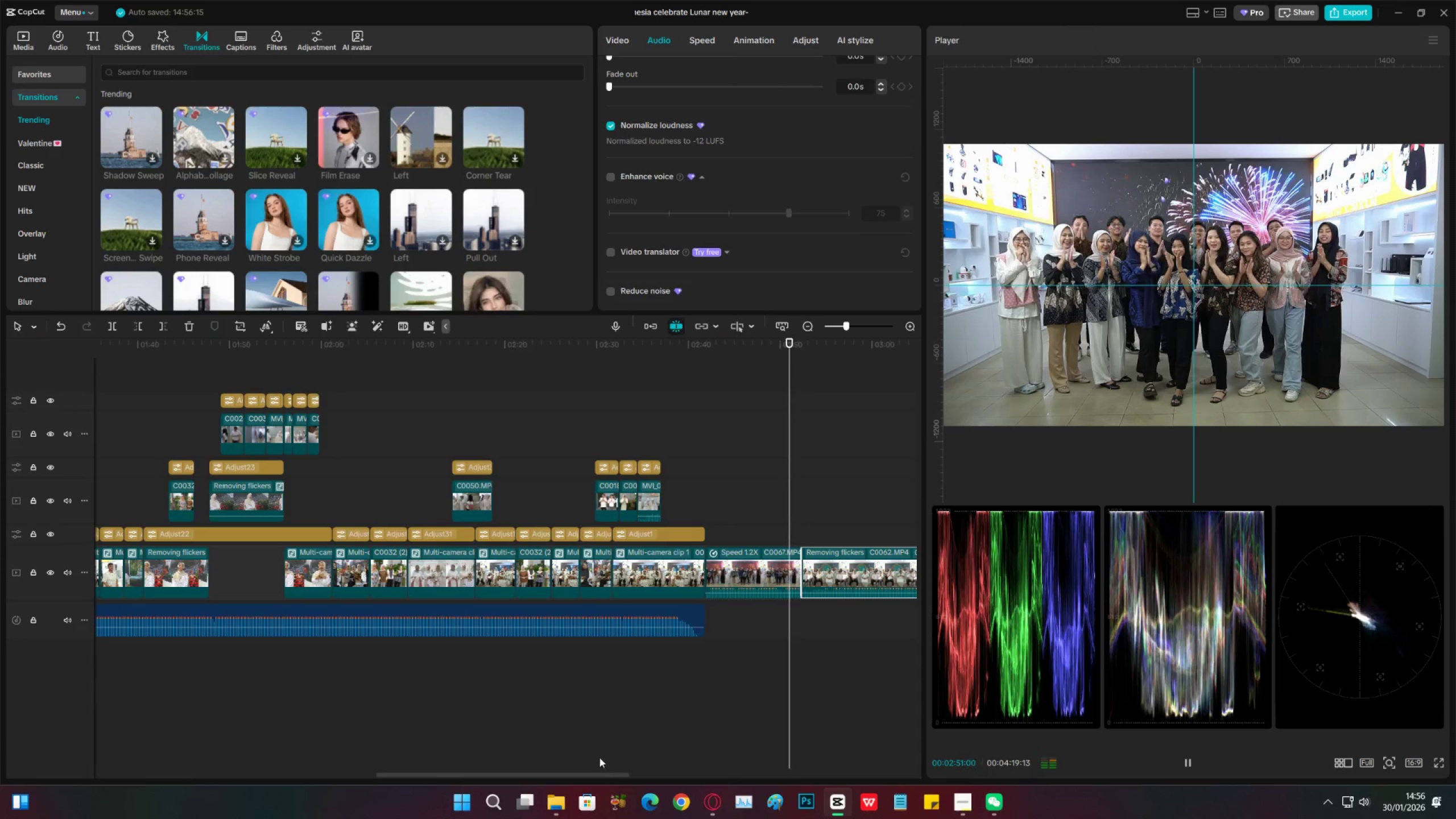 
left_click_drag(start_coordinate=[595, 774], to_coordinate=[634, 764])
 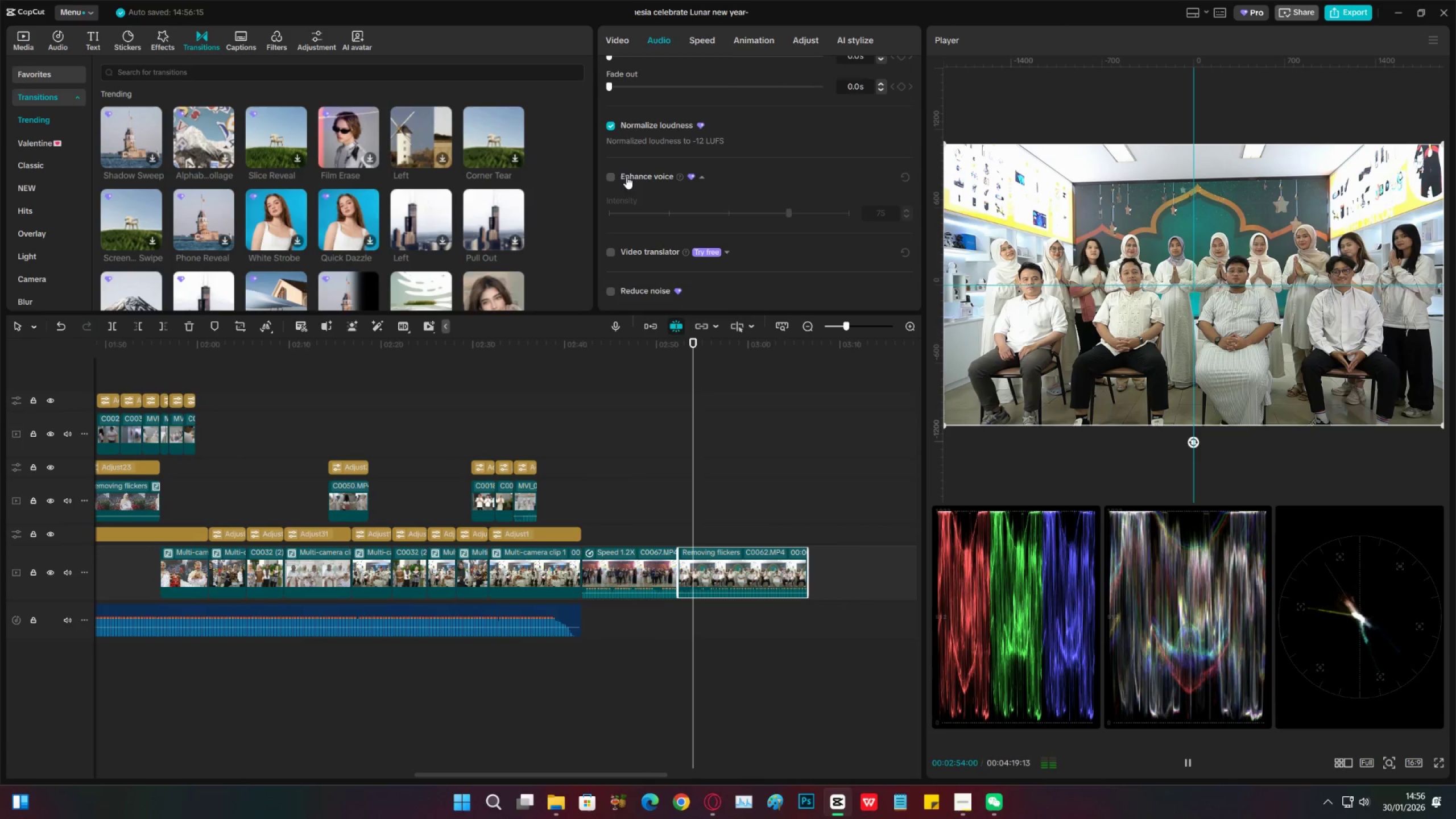 
left_click([613, 129])
 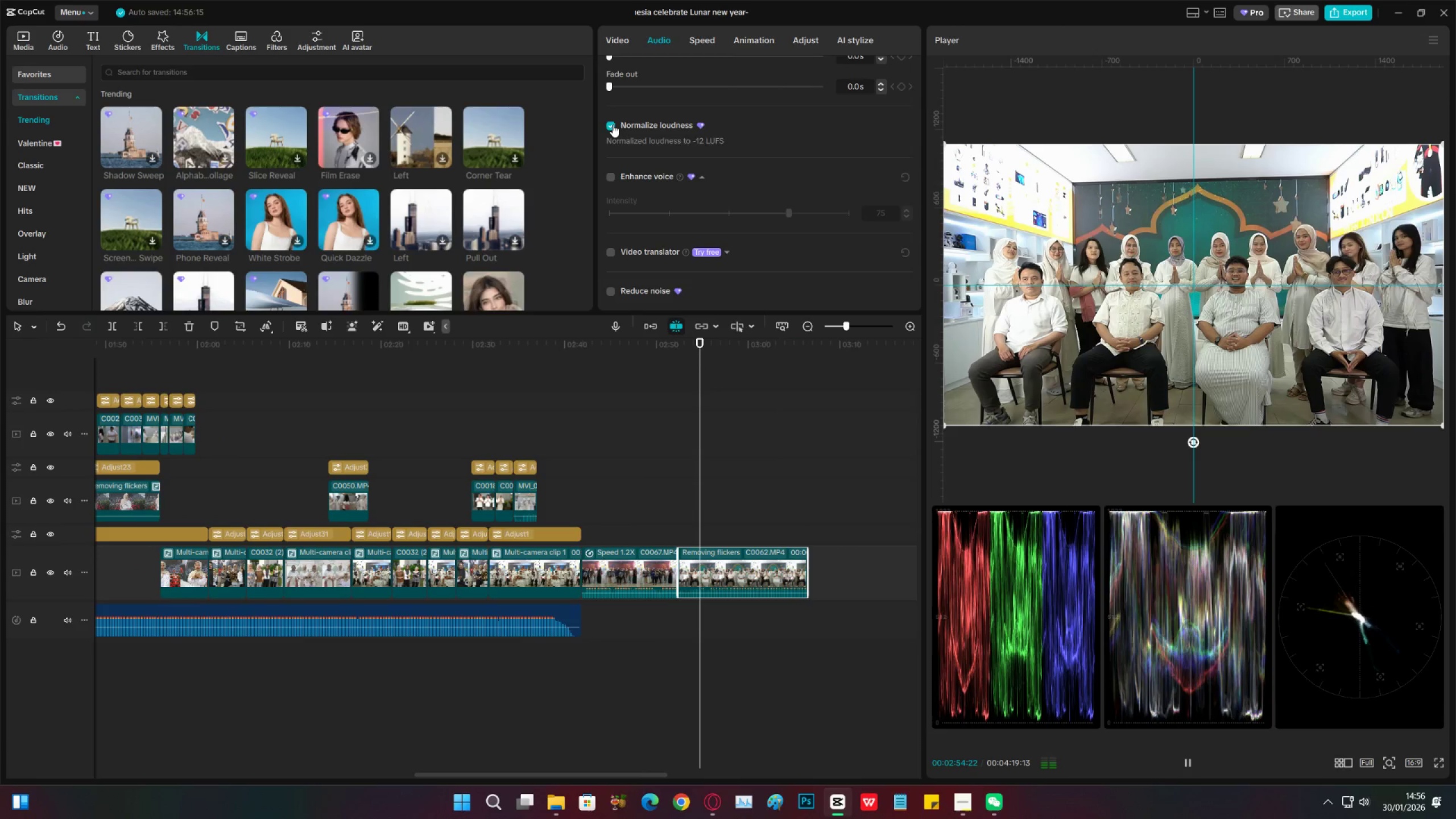 
left_click([613, 125])
 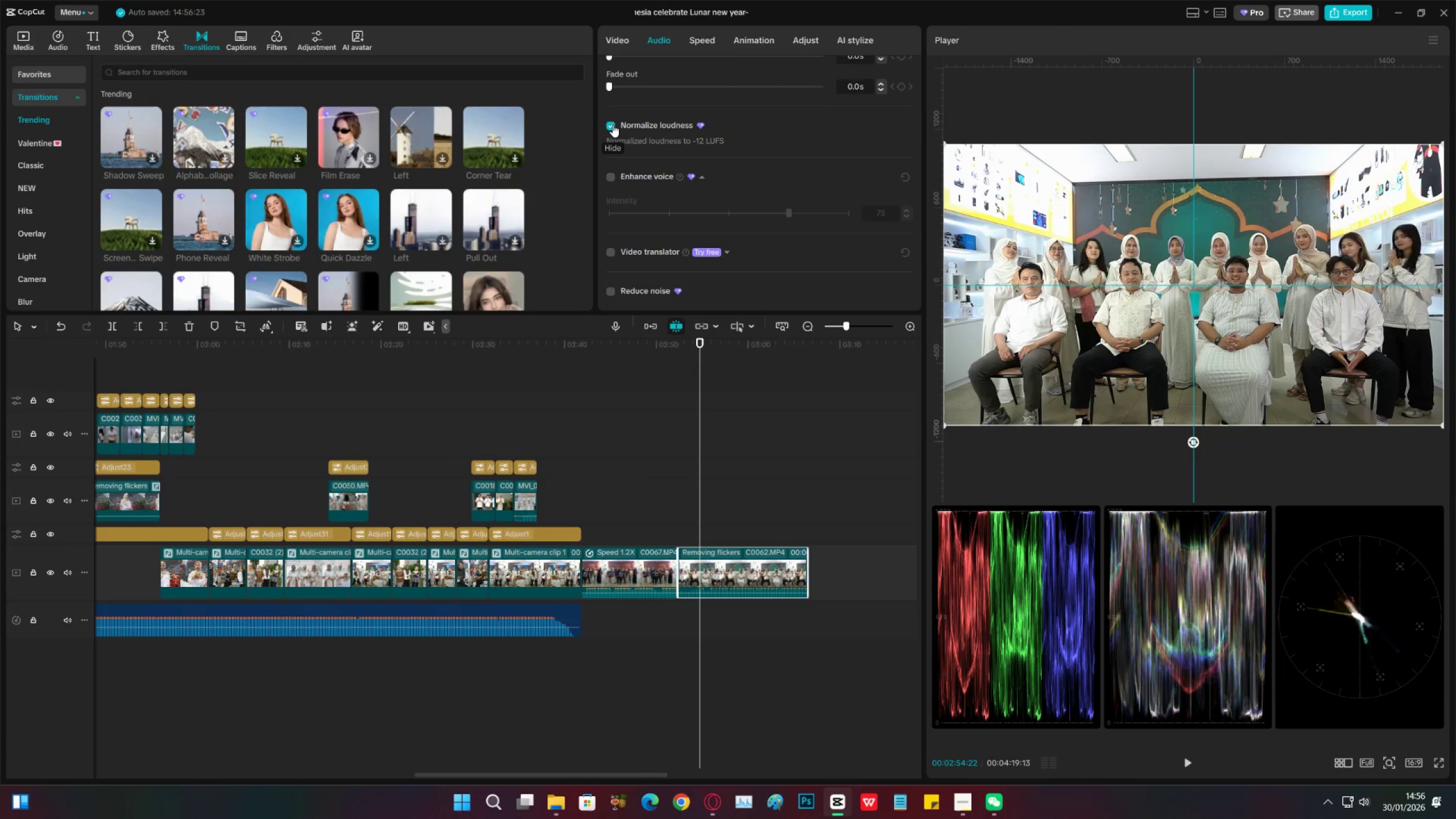 
key(Space)
 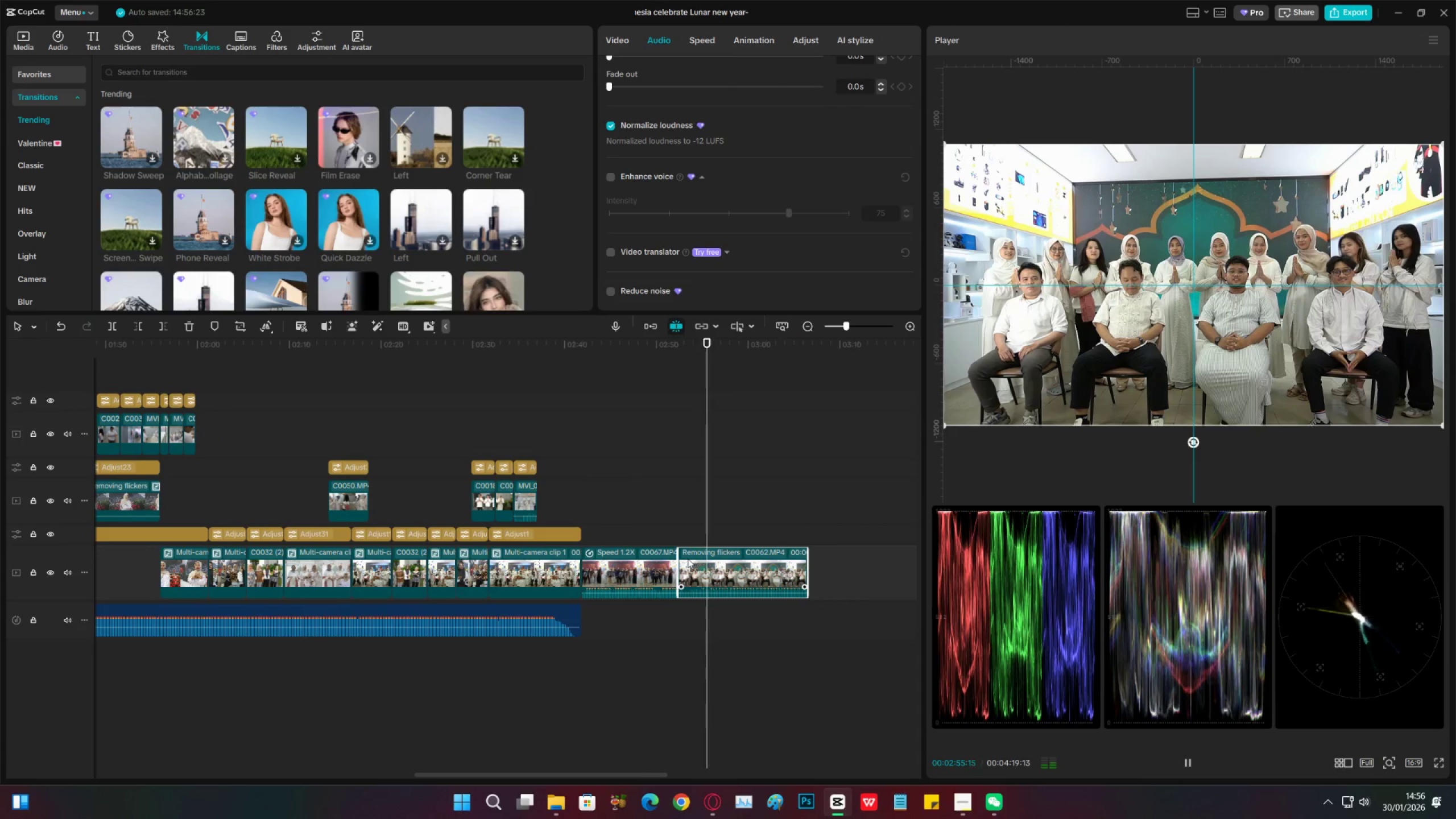 
left_click([675, 528])
 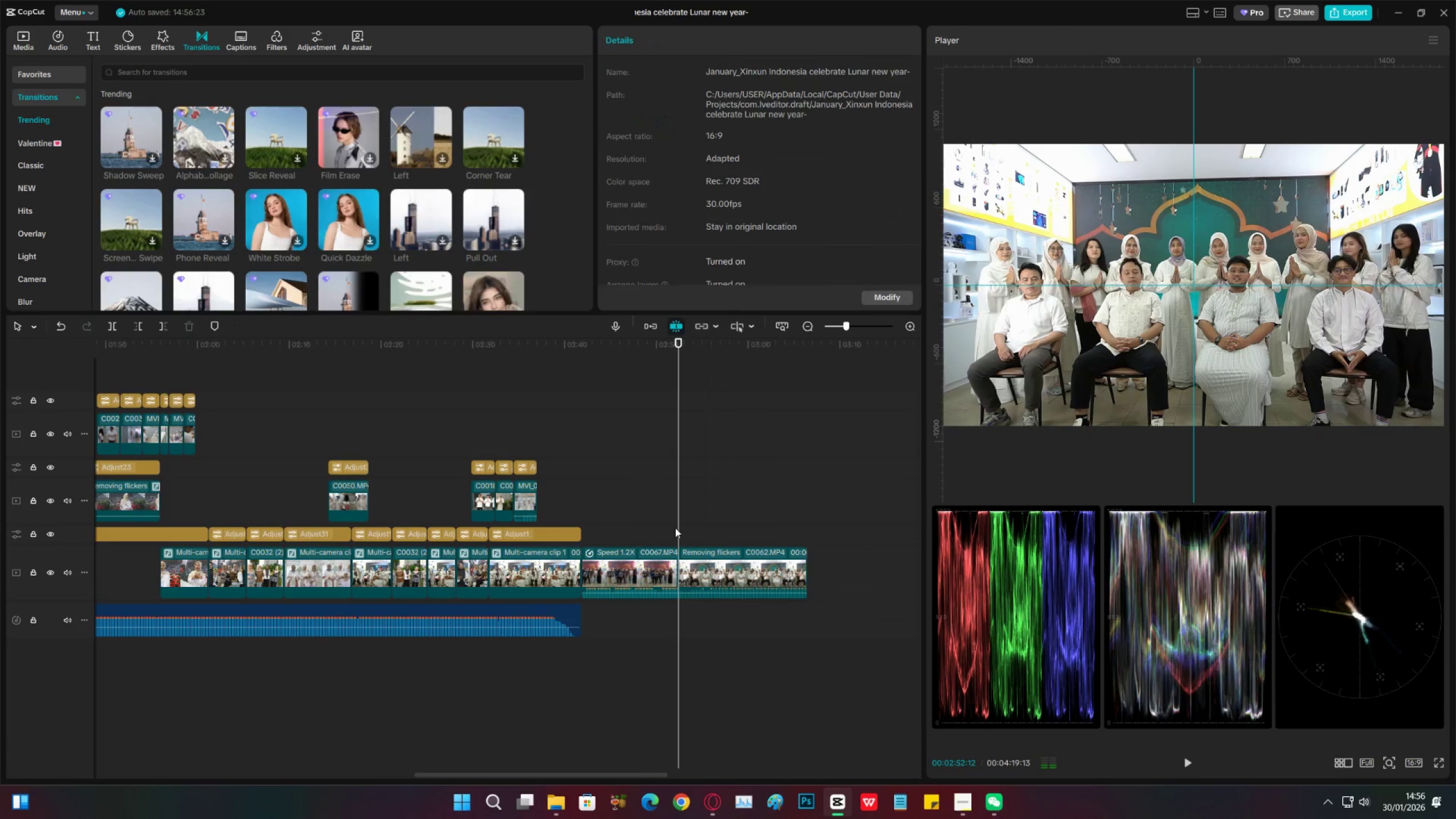 
key(Space)
 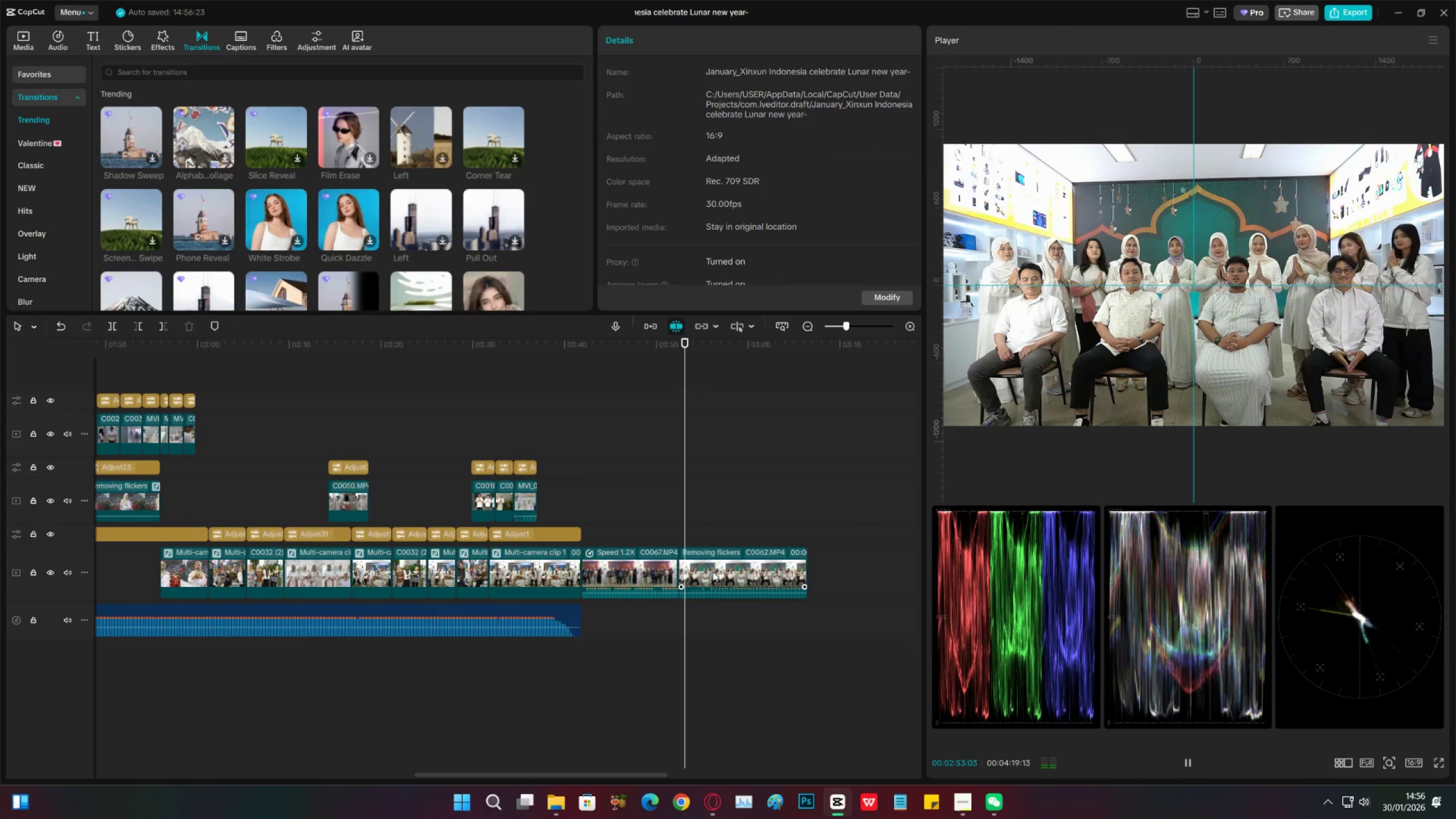 
left_click([713, 572])
 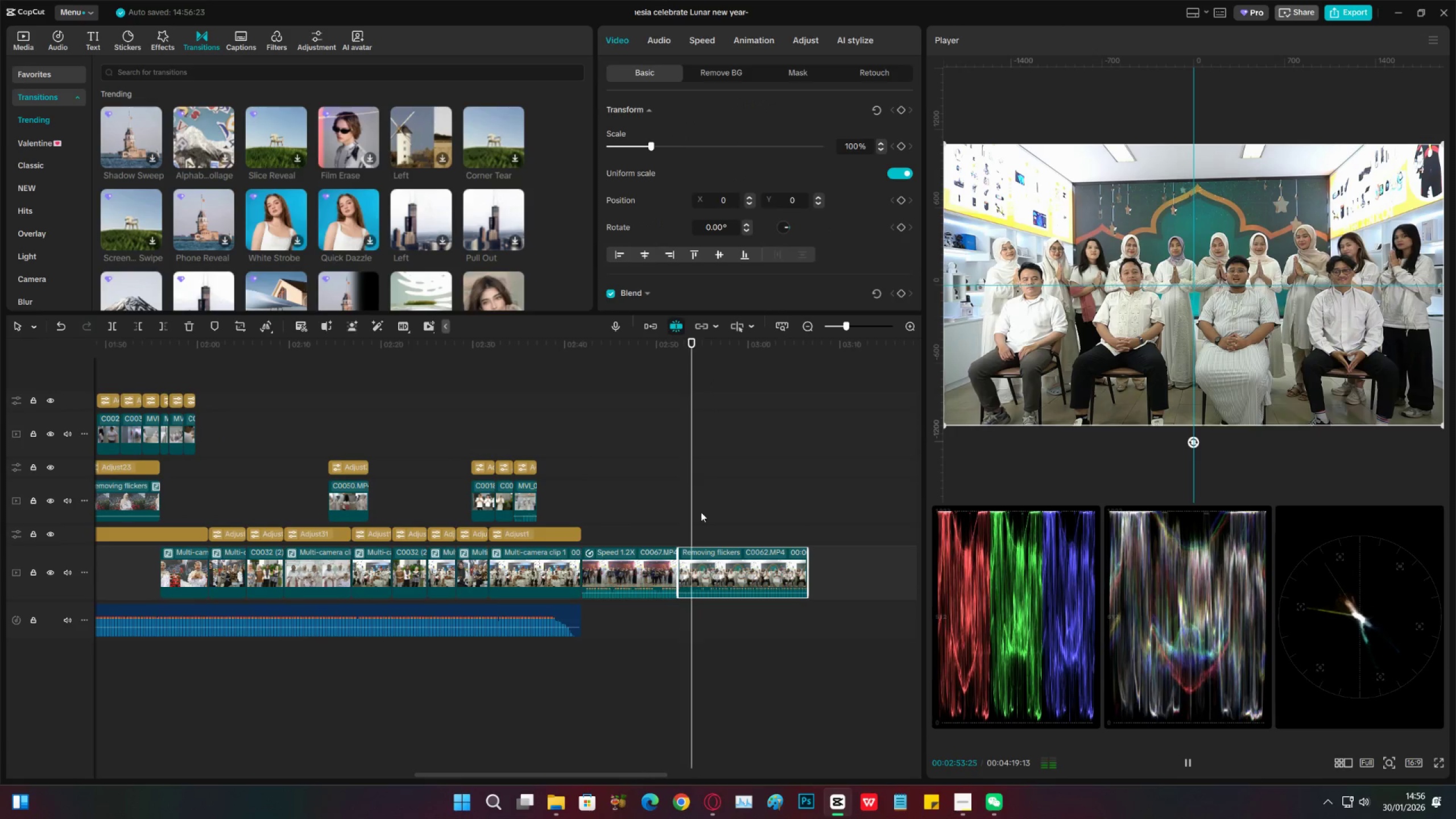 
scroll: coordinate [647, 226], scroll_direction: down, amount: 3.0
 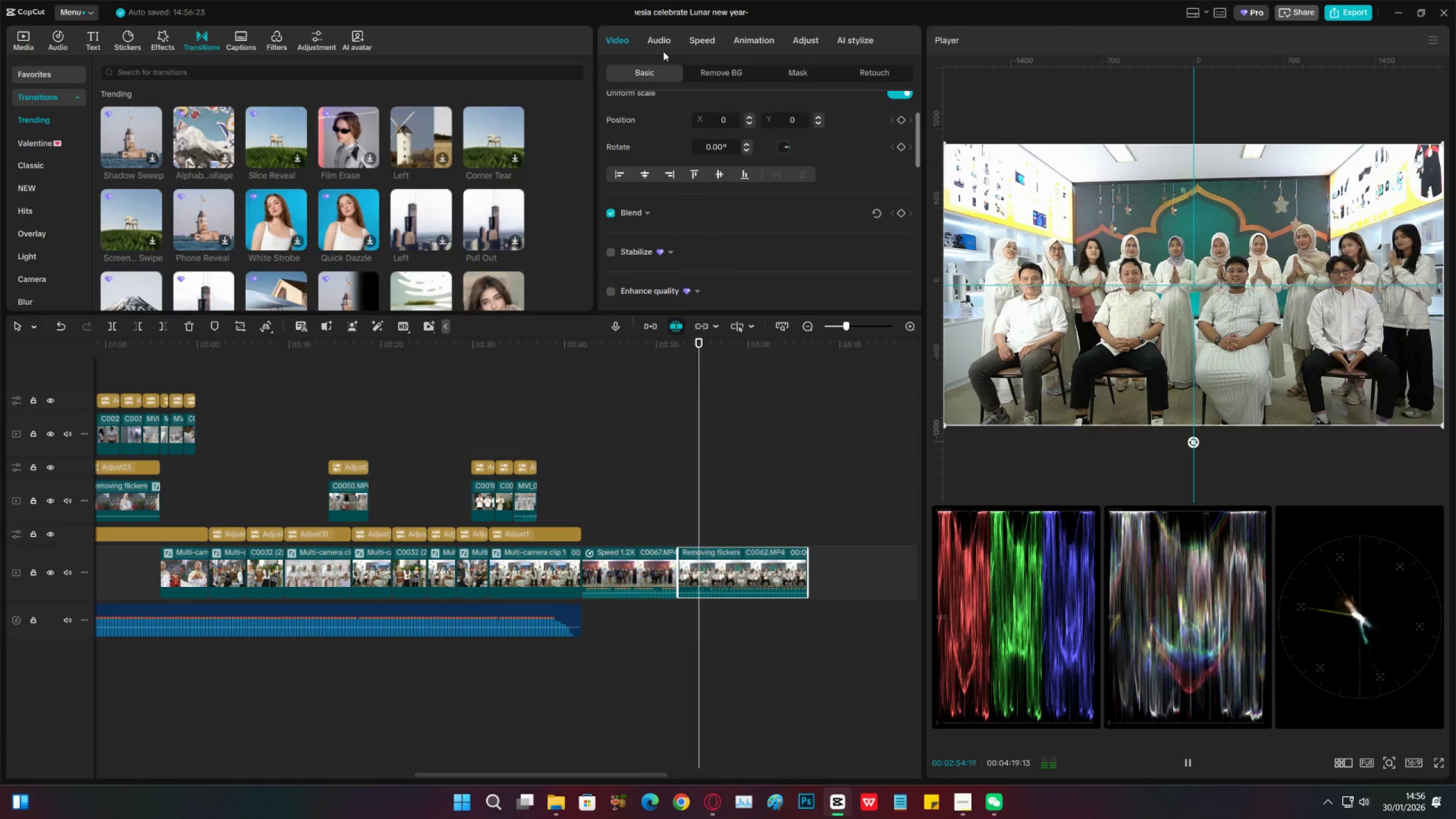 
left_click([667, 39])
 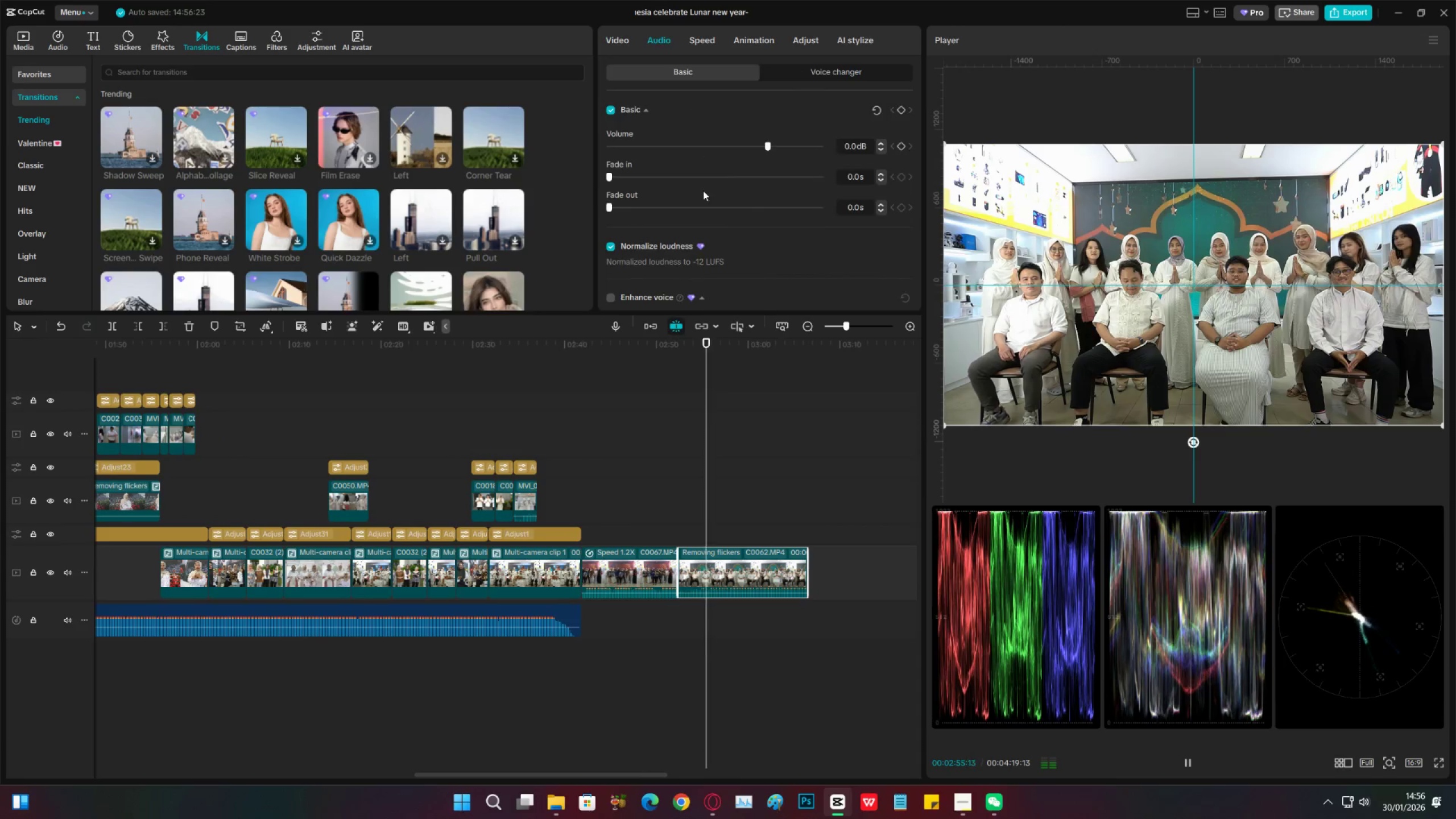 
scroll: coordinate [705, 236], scroll_direction: down, amount: 4.0
 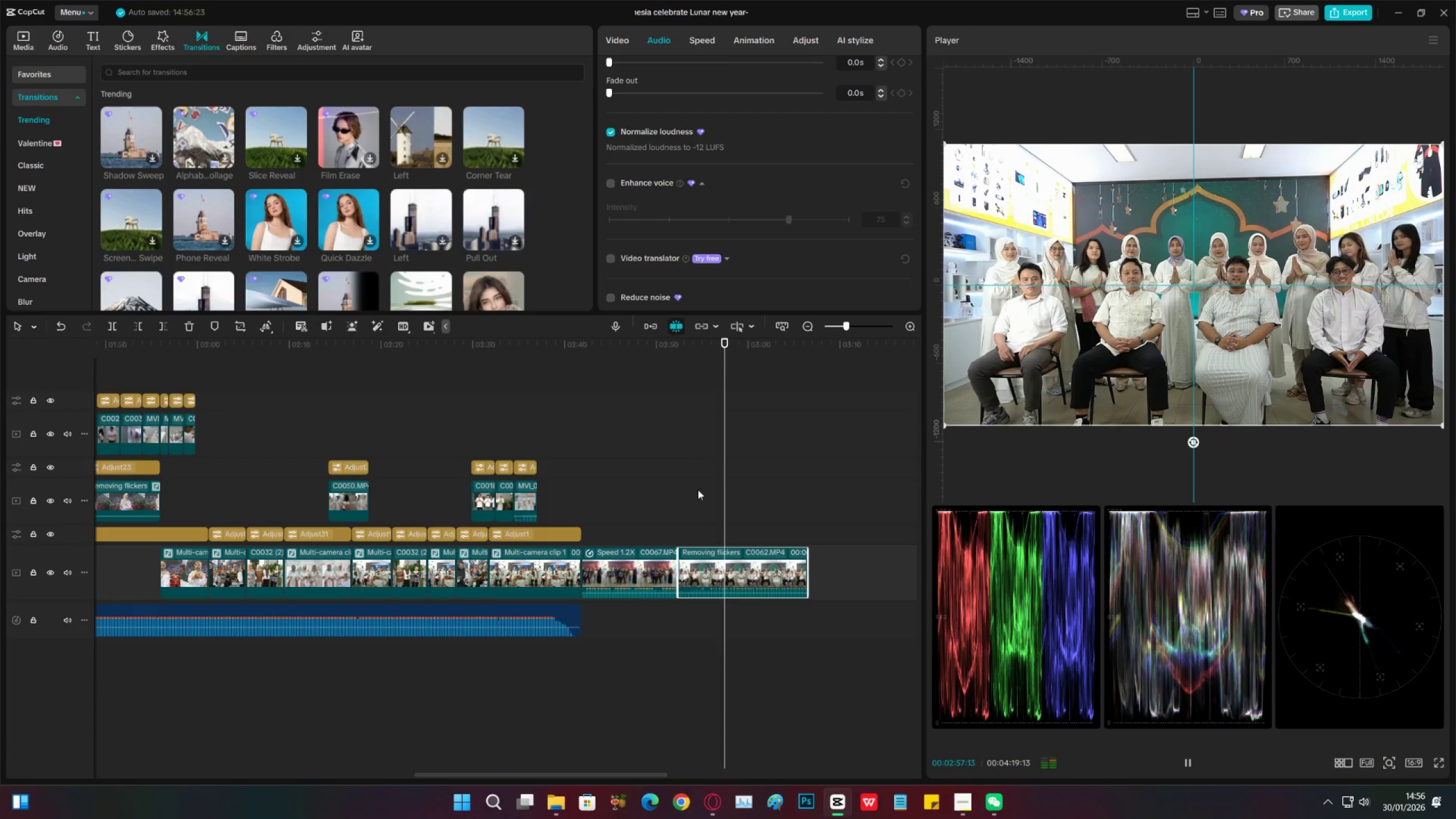 
key(Space)
 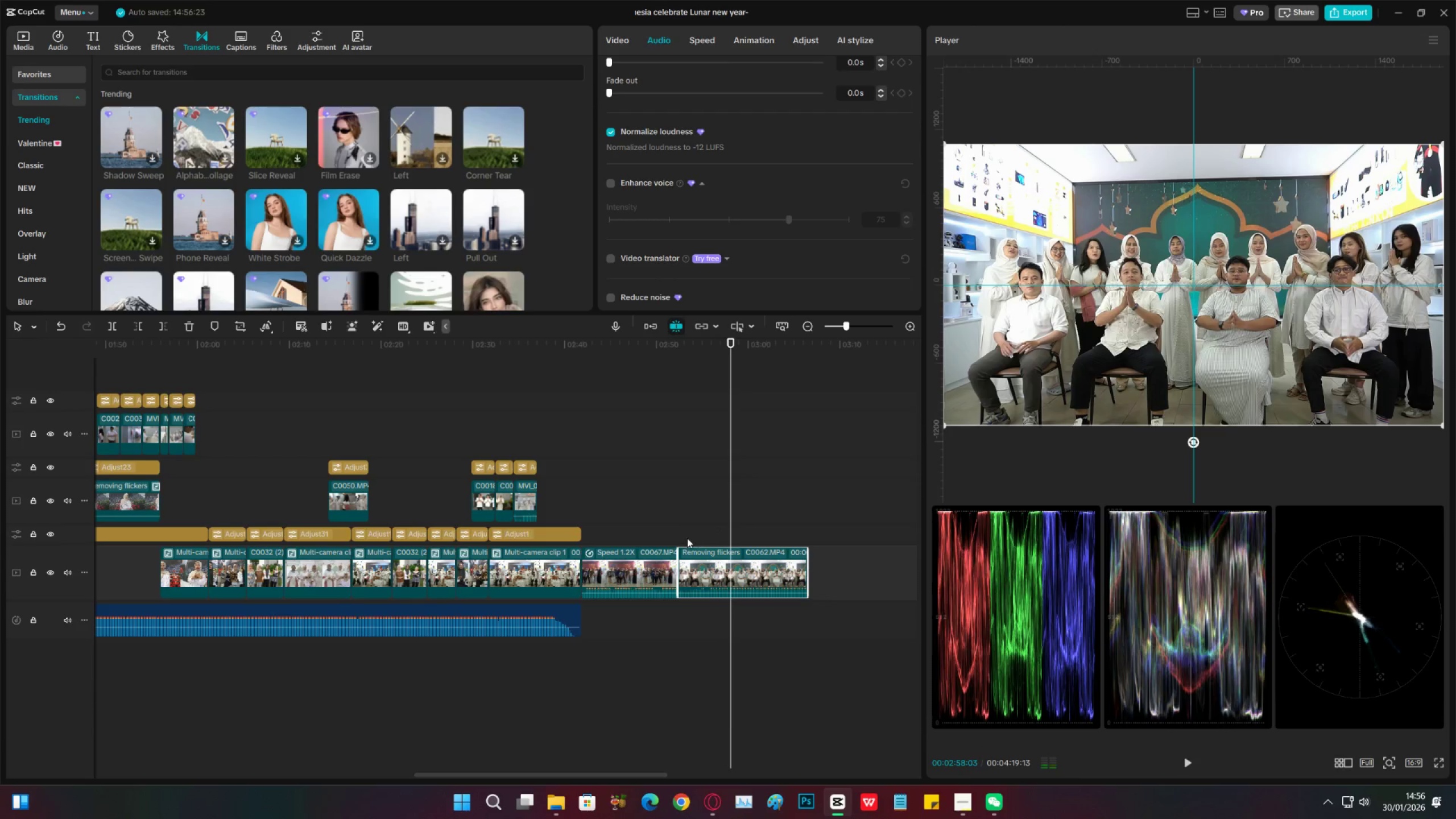 
left_click([685, 538])
 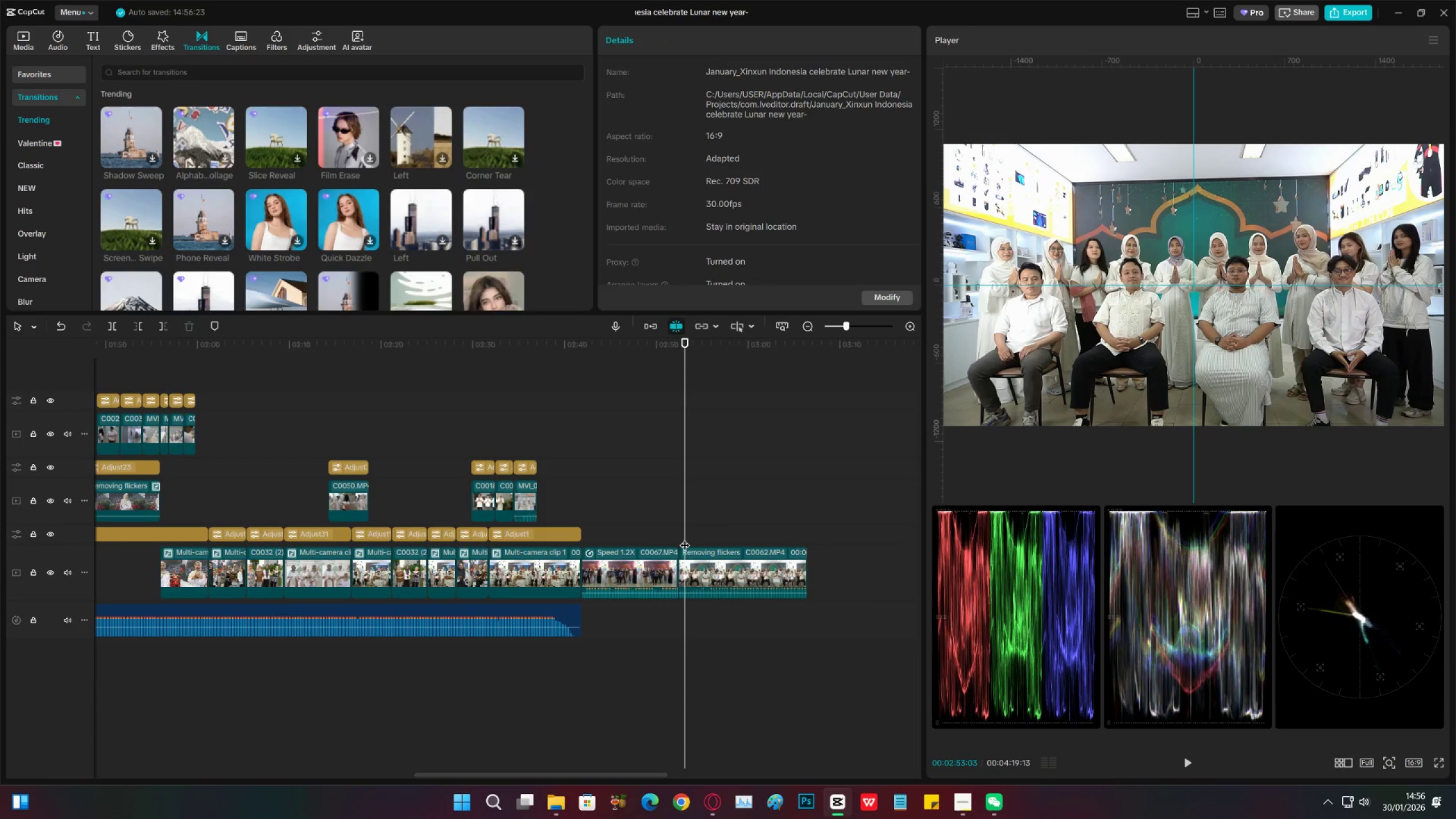 
key(Space)
 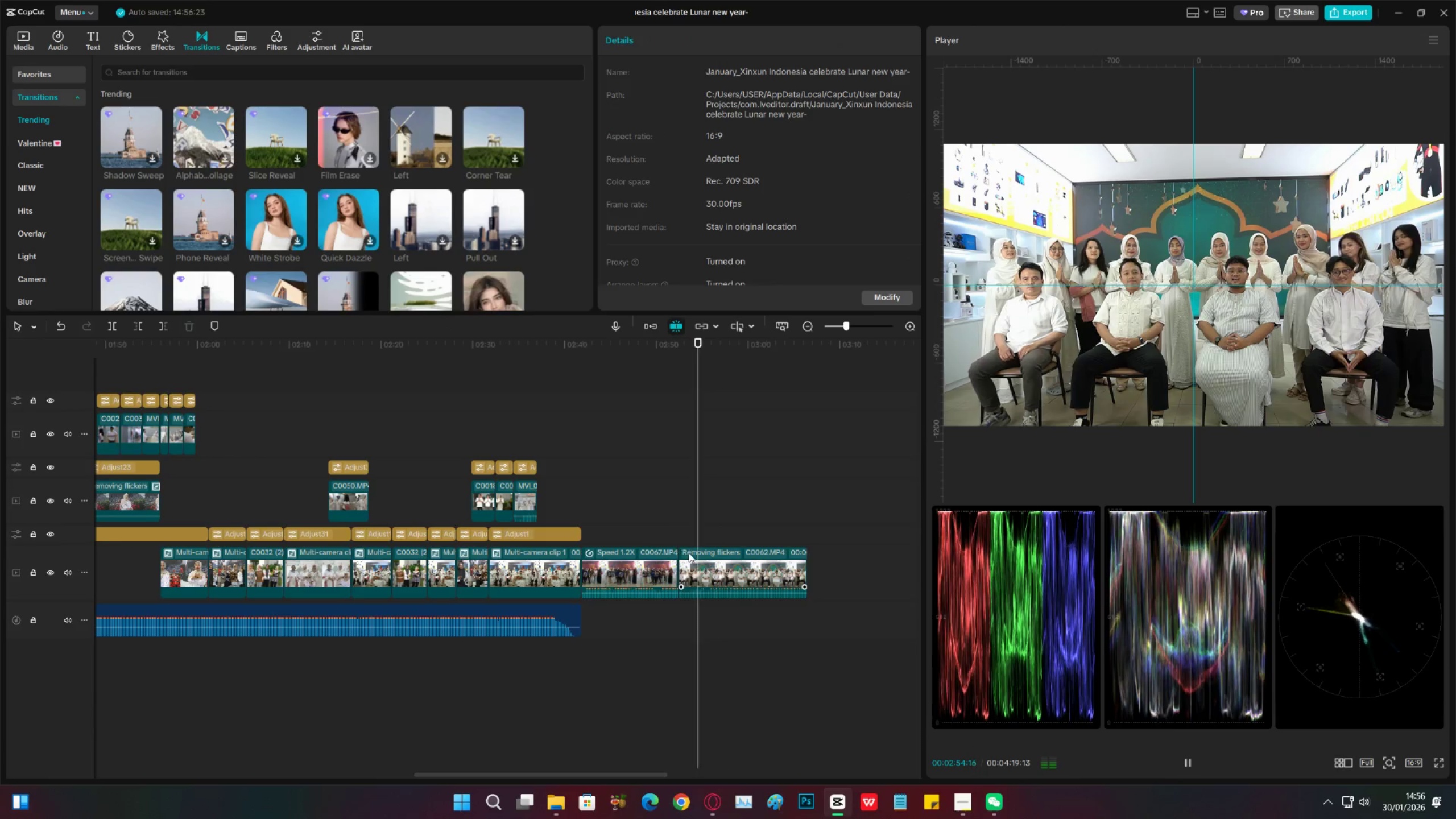 
left_click([708, 561])
 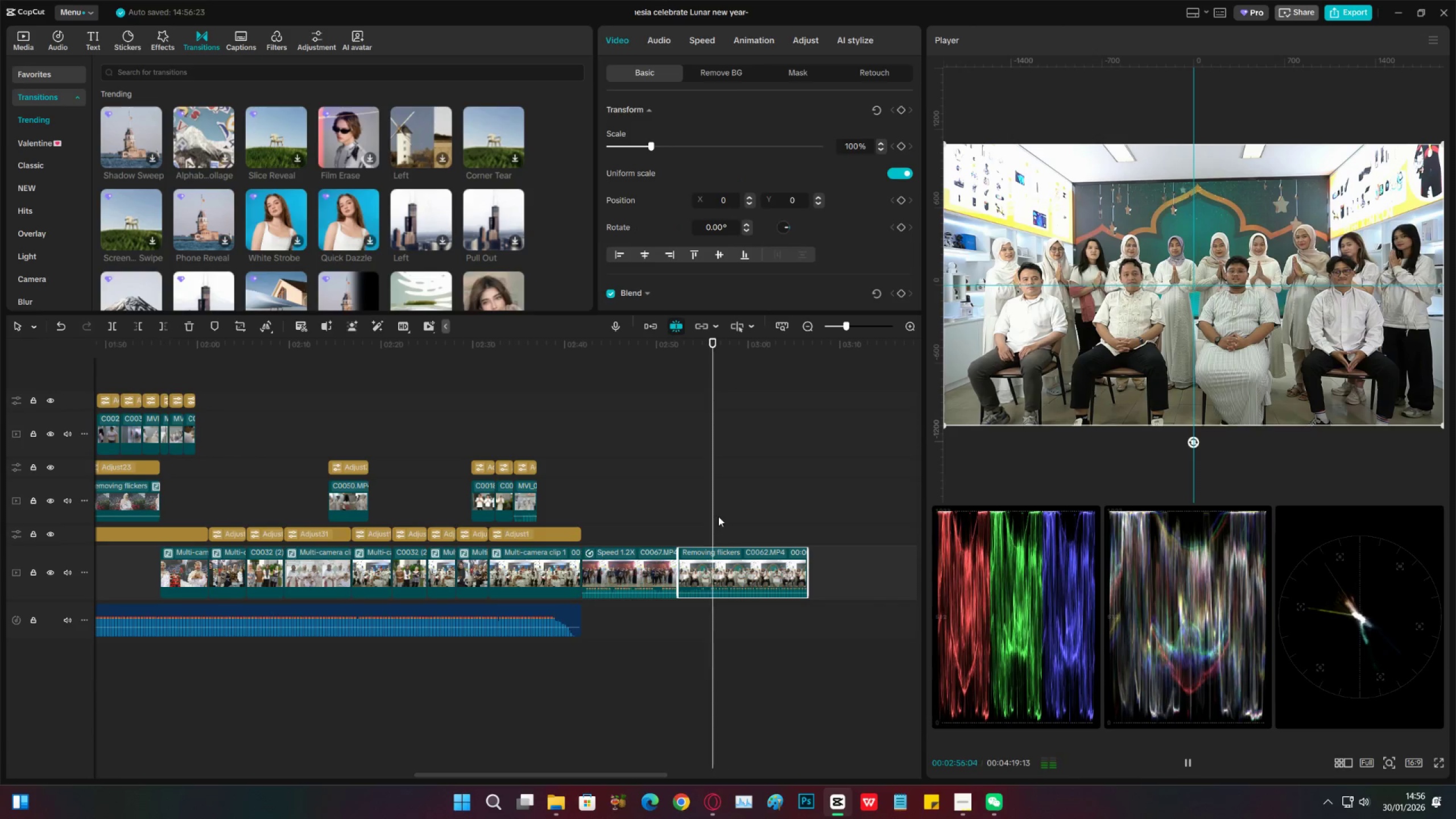 
left_click_drag(start_coordinate=[718, 511], to_coordinate=[709, 511])
 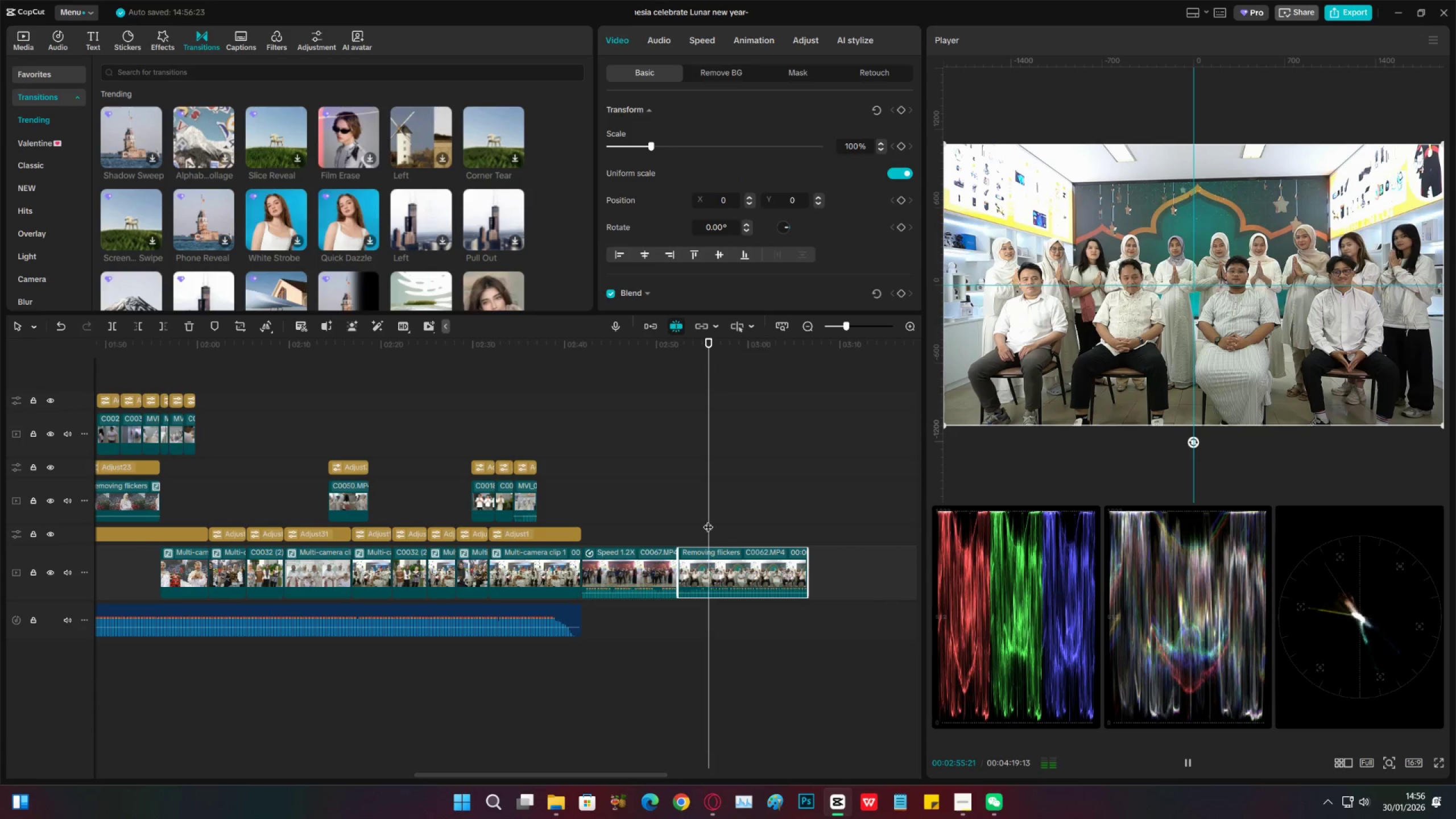 
key(C)
 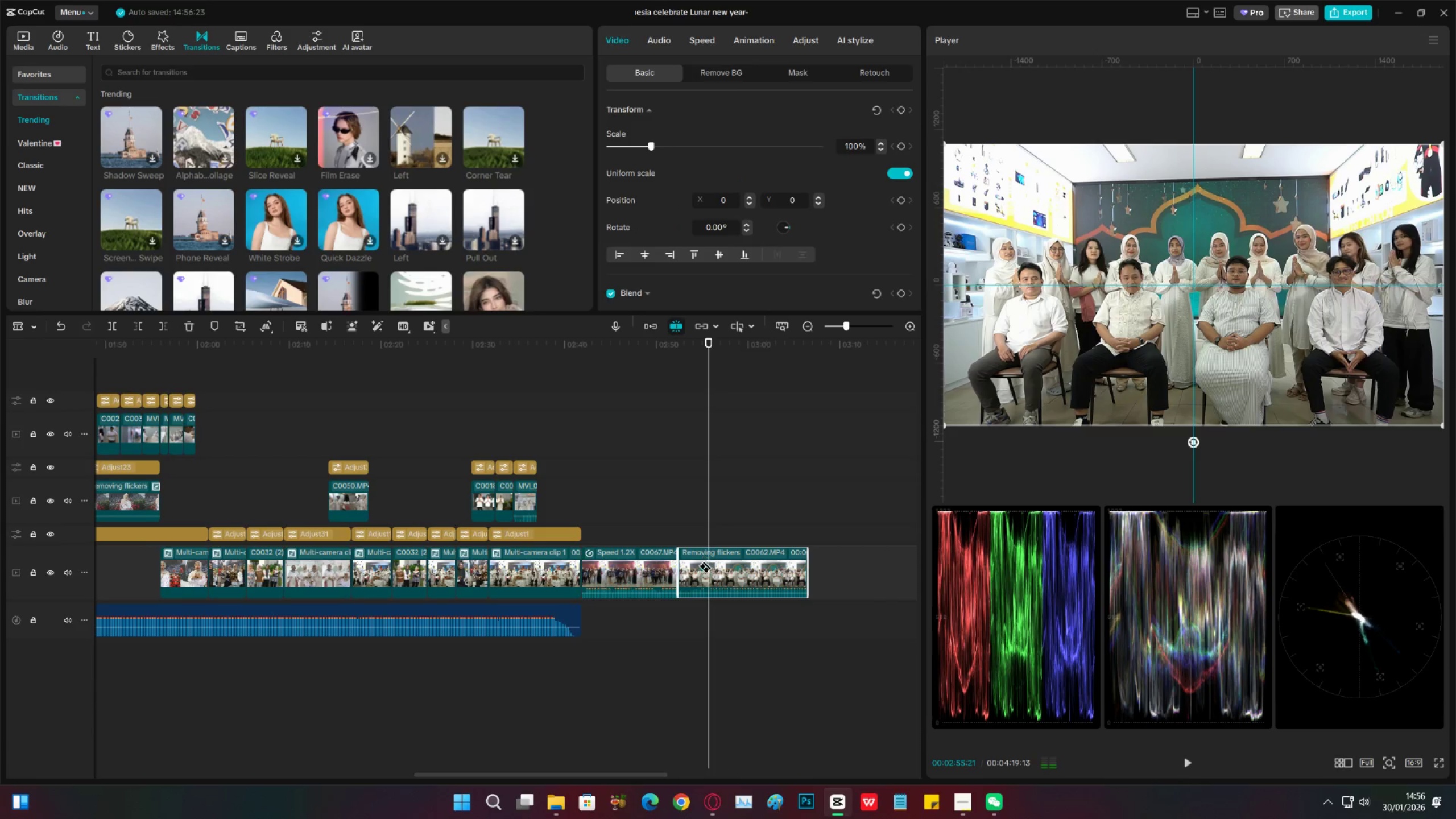 
left_click([705, 560])
 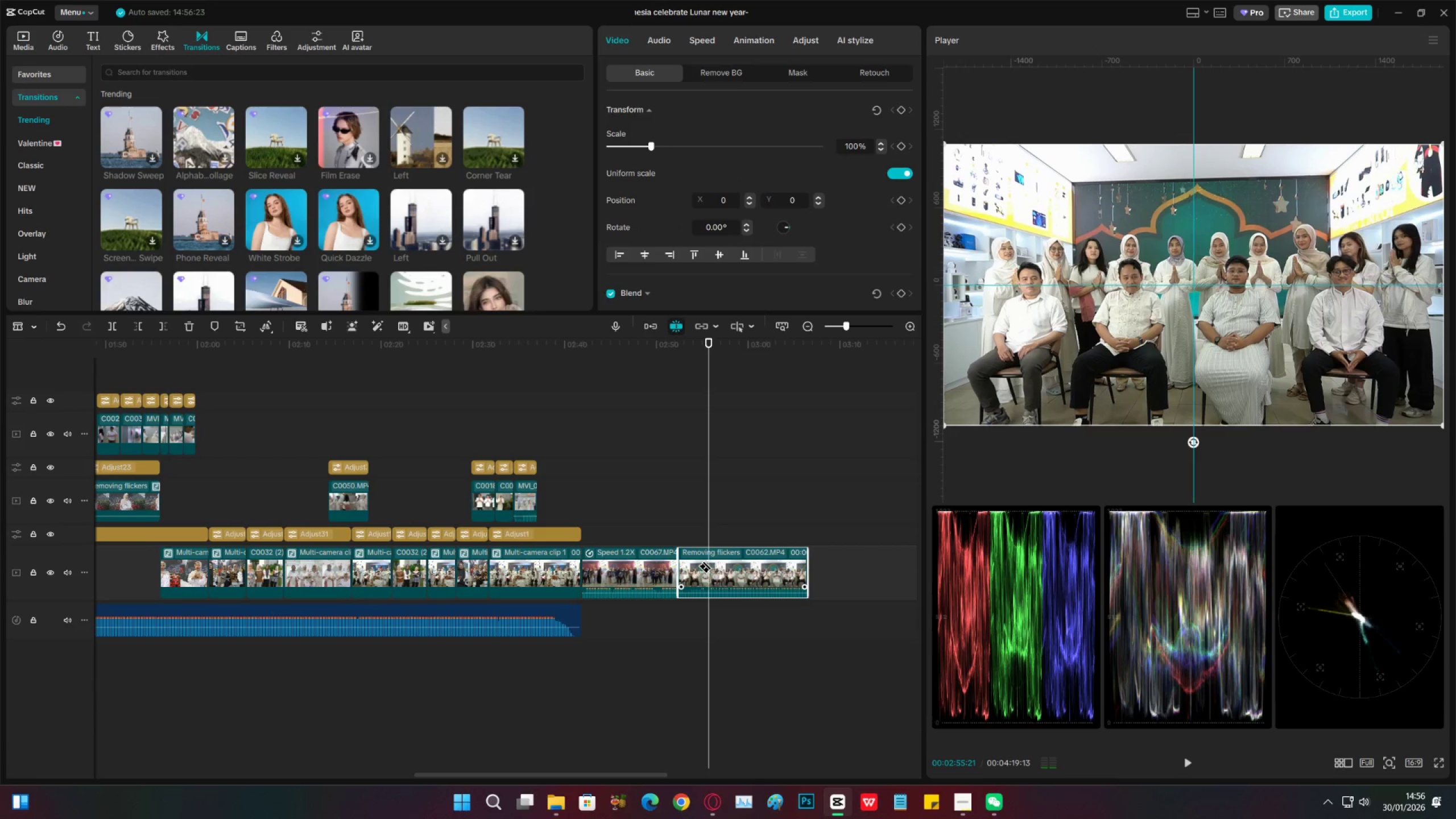 
key(V)
 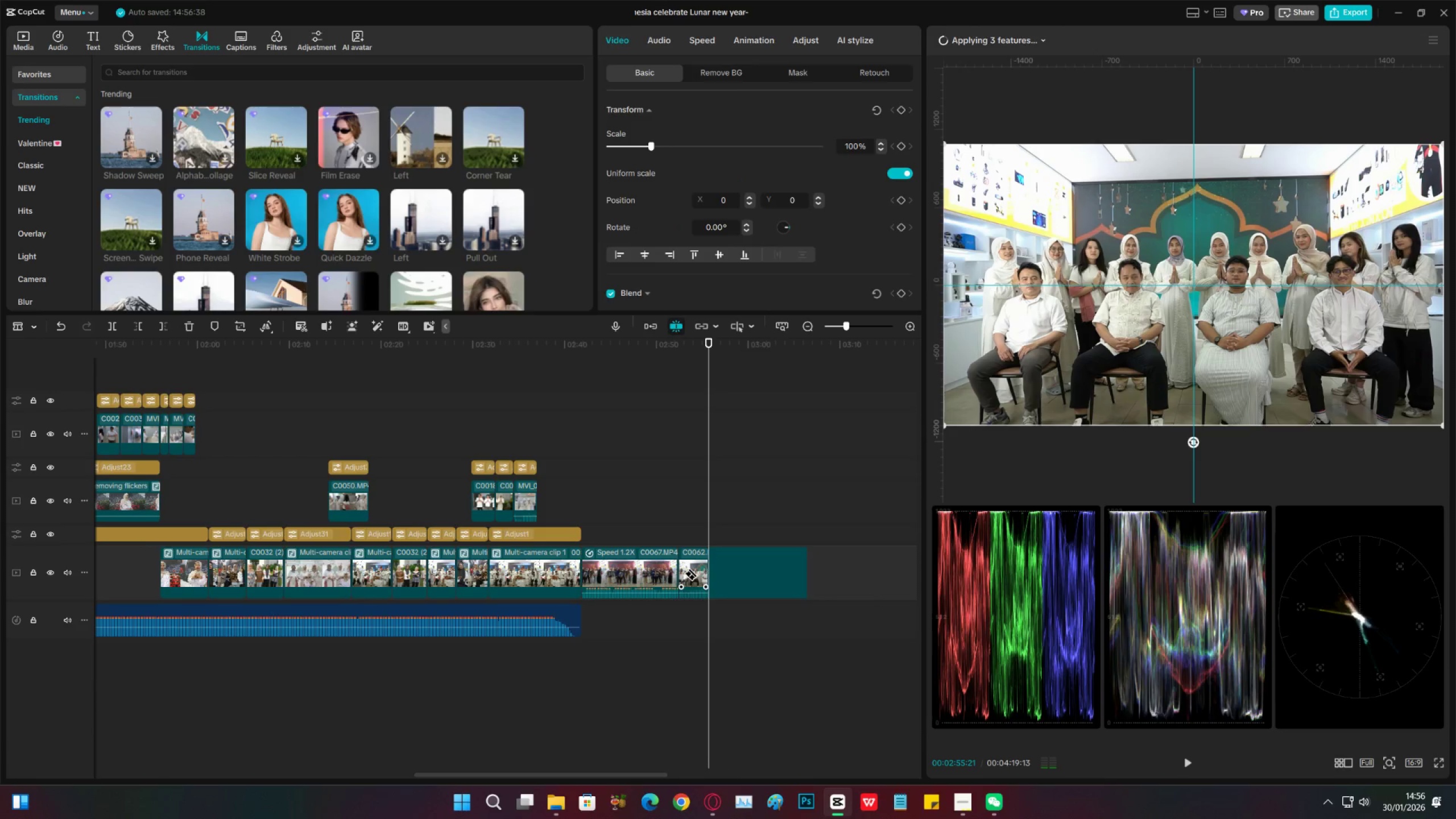 
left_click([691, 568])
 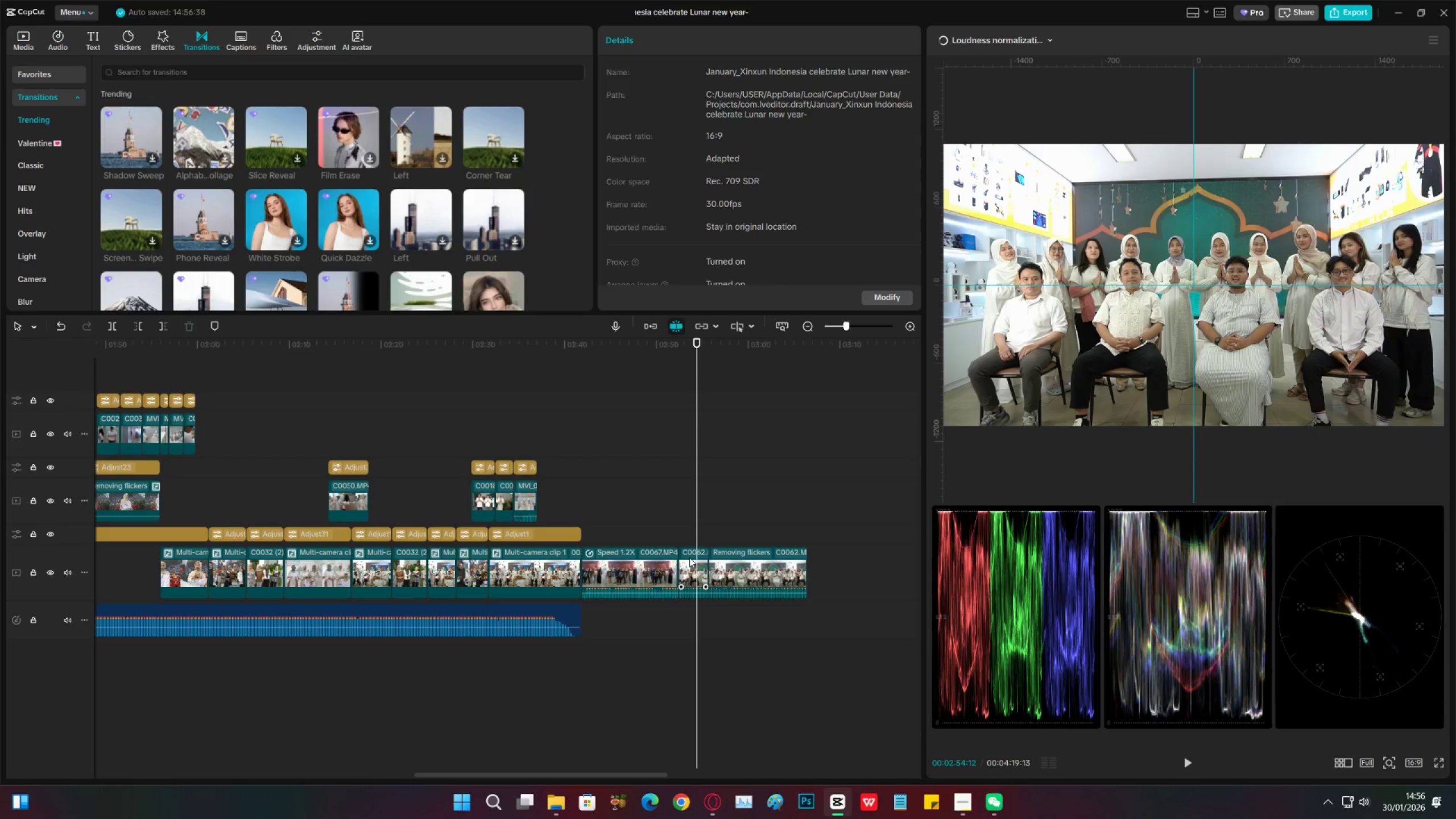 
left_click([676, 537])
 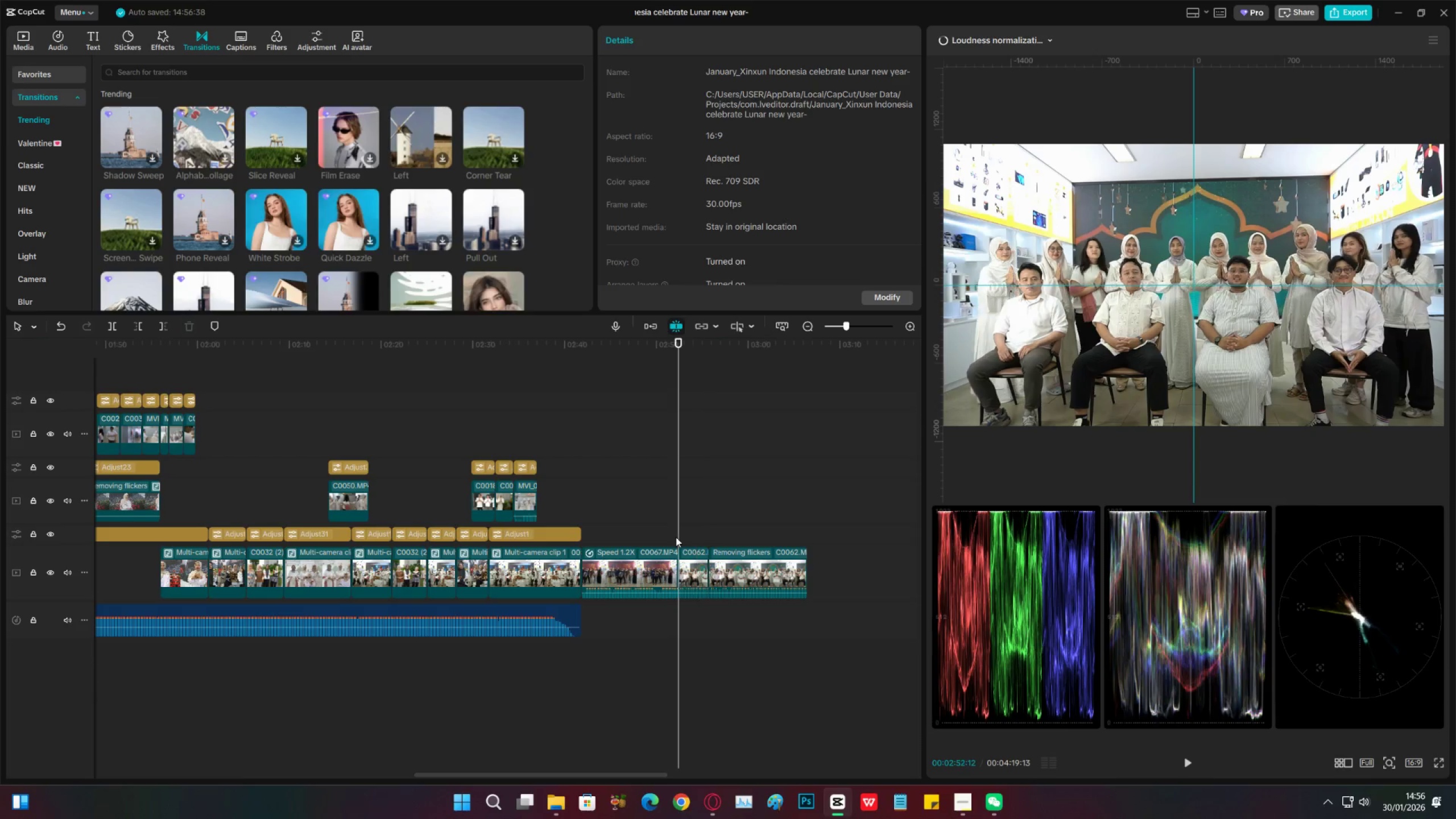 
key(Space)
 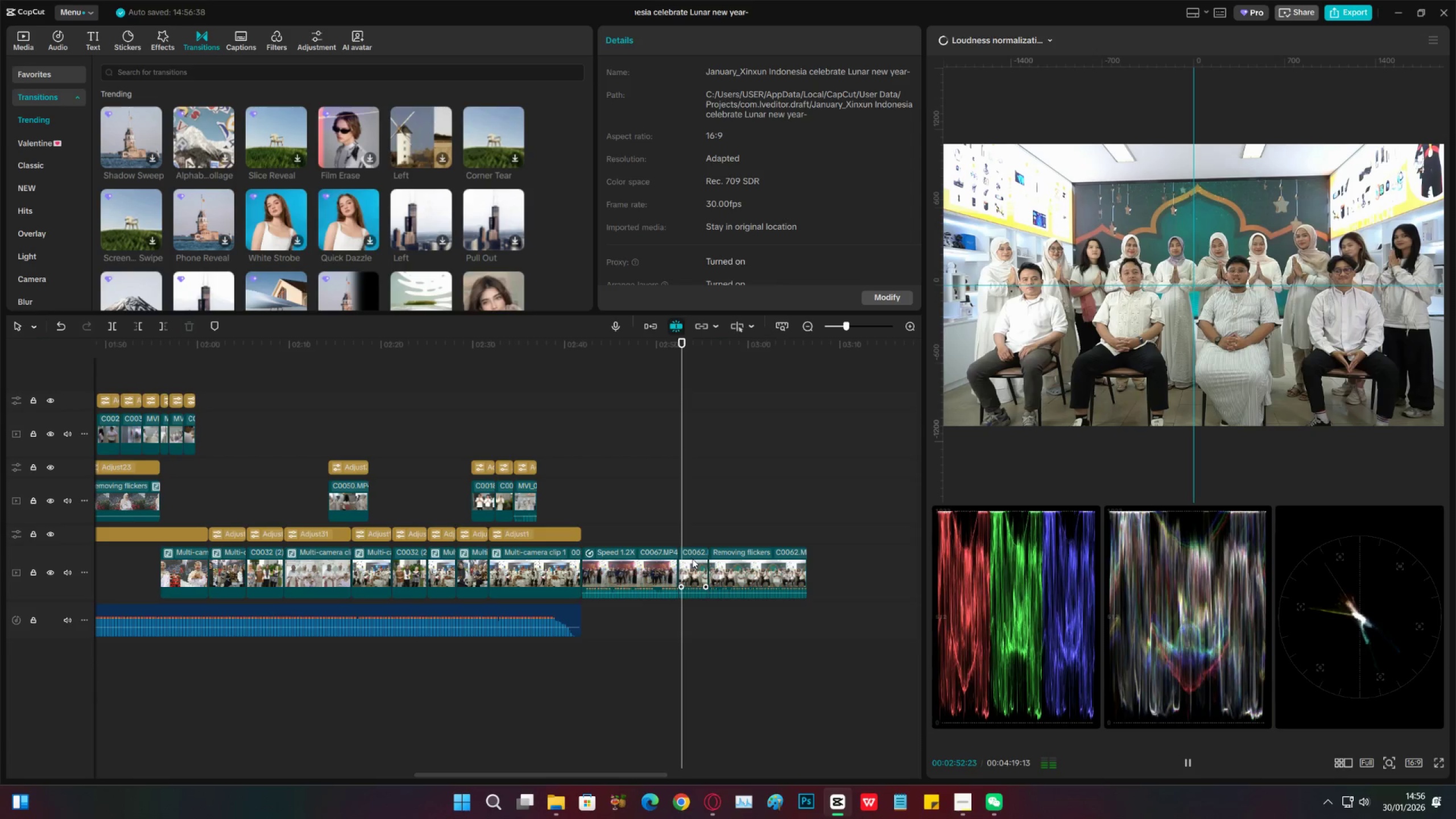 
left_click([692, 559])
 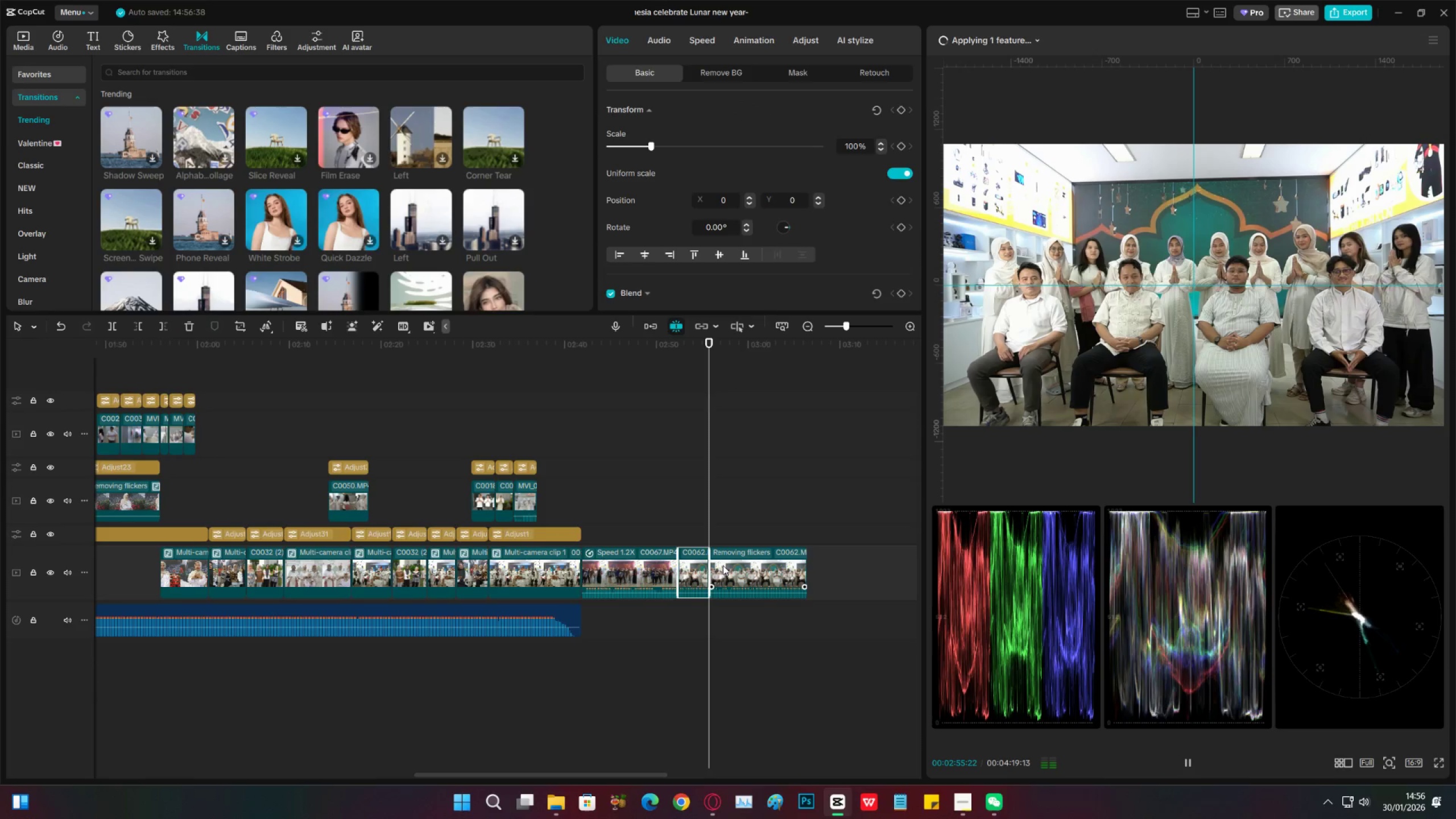 
left_click([736, 565])
 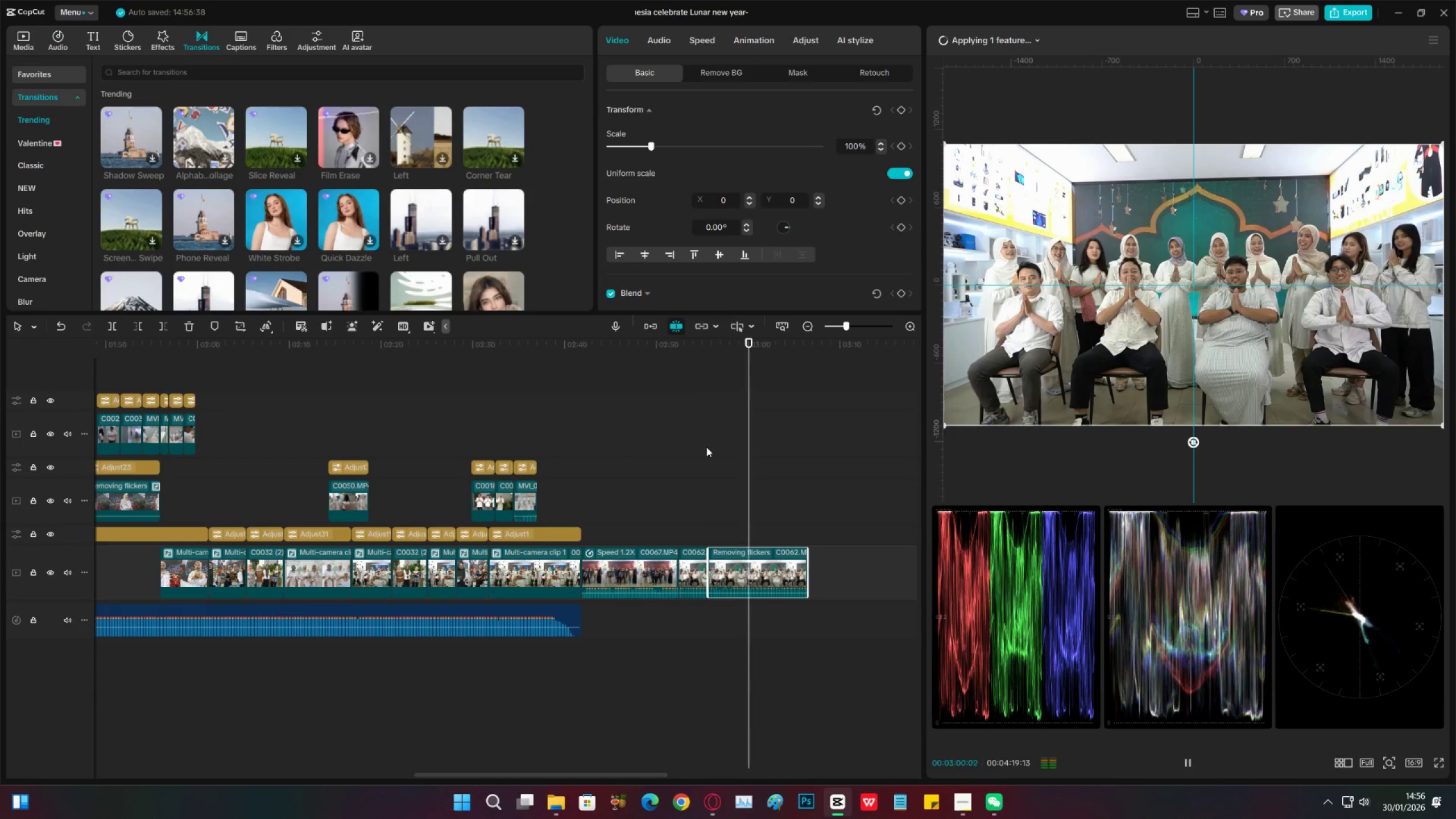 
wait(8.38)
 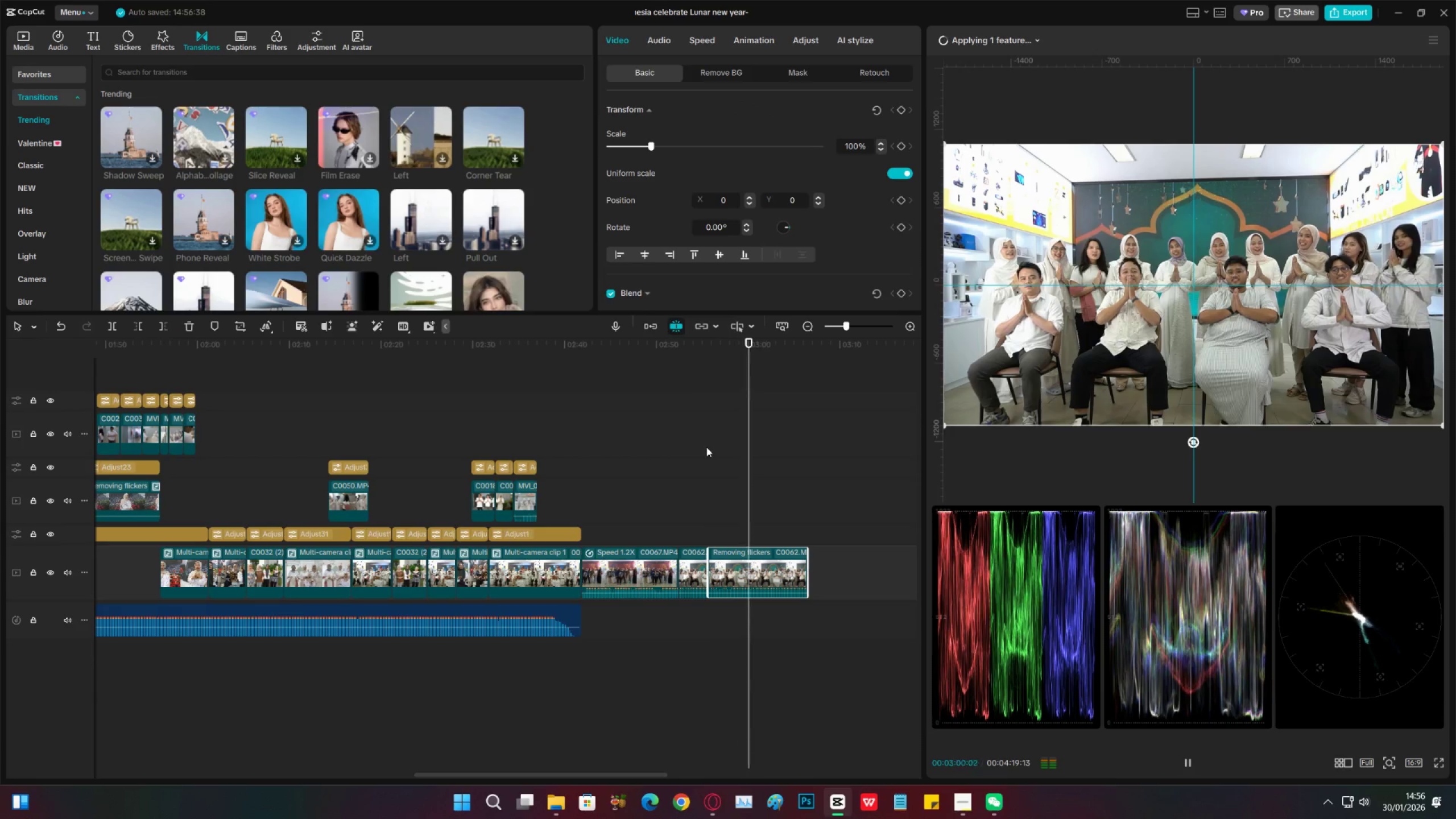 
key(Space)
 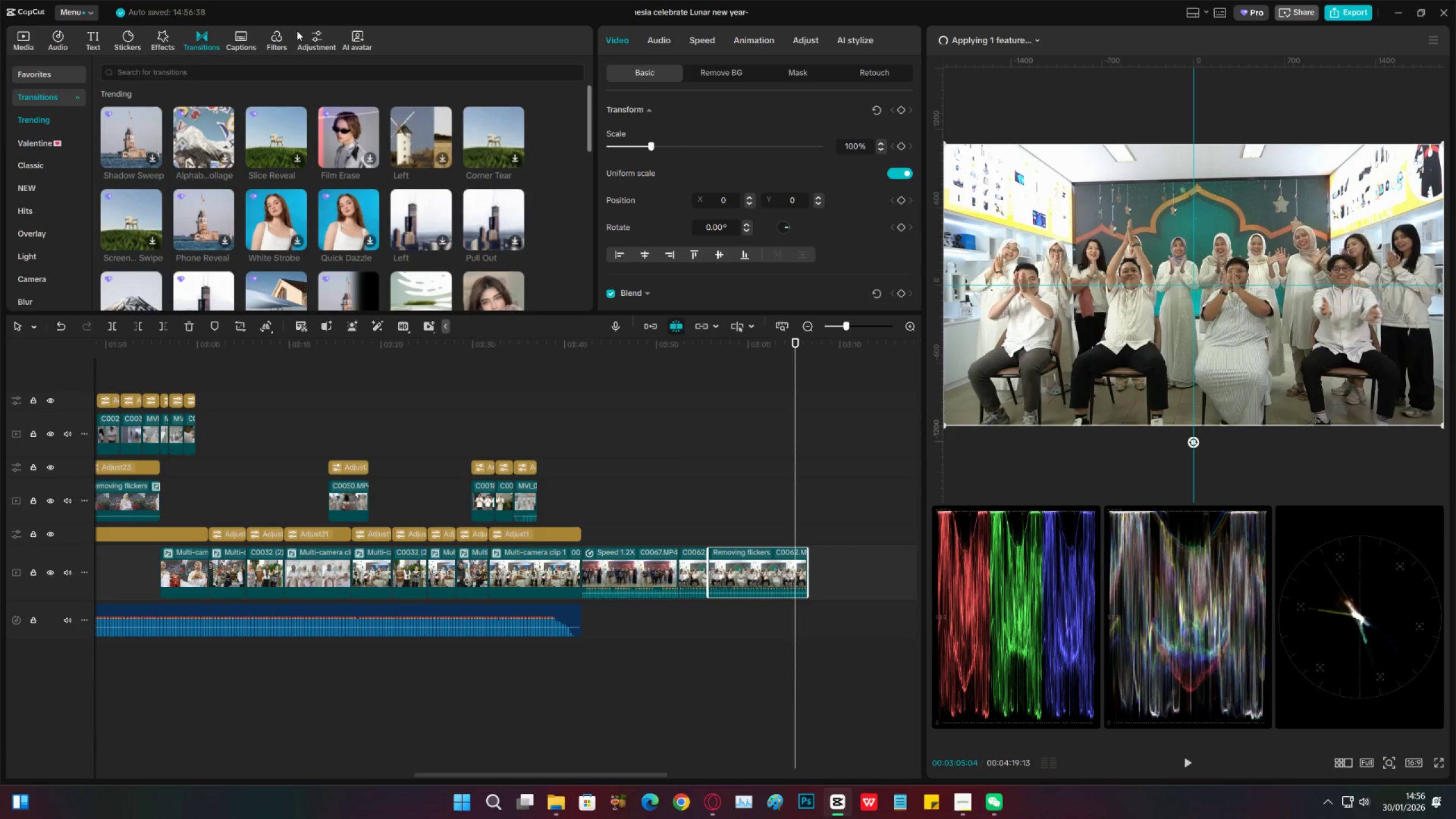 
left_click([325, 36])
 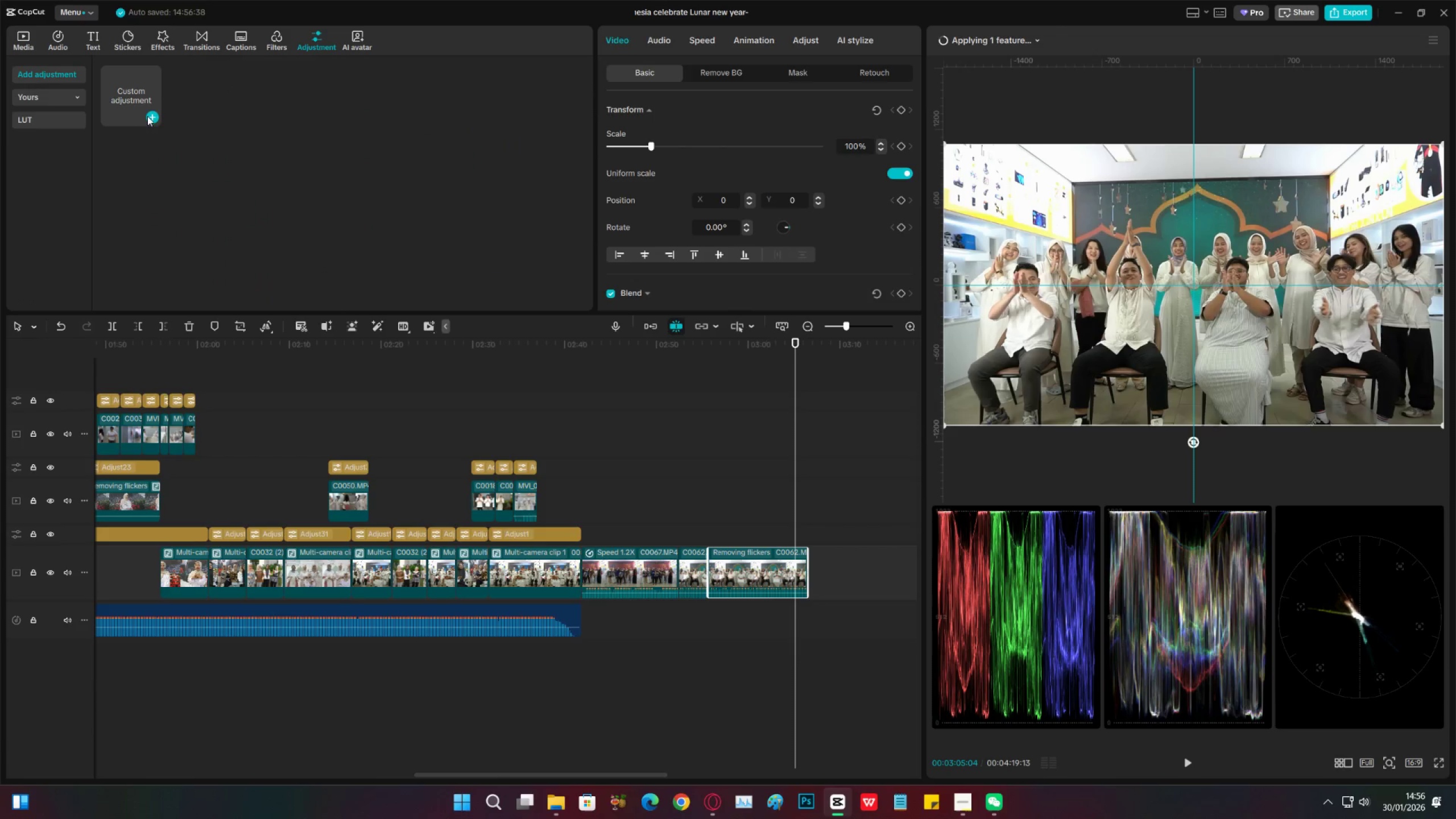 
left_click([158, 117])
 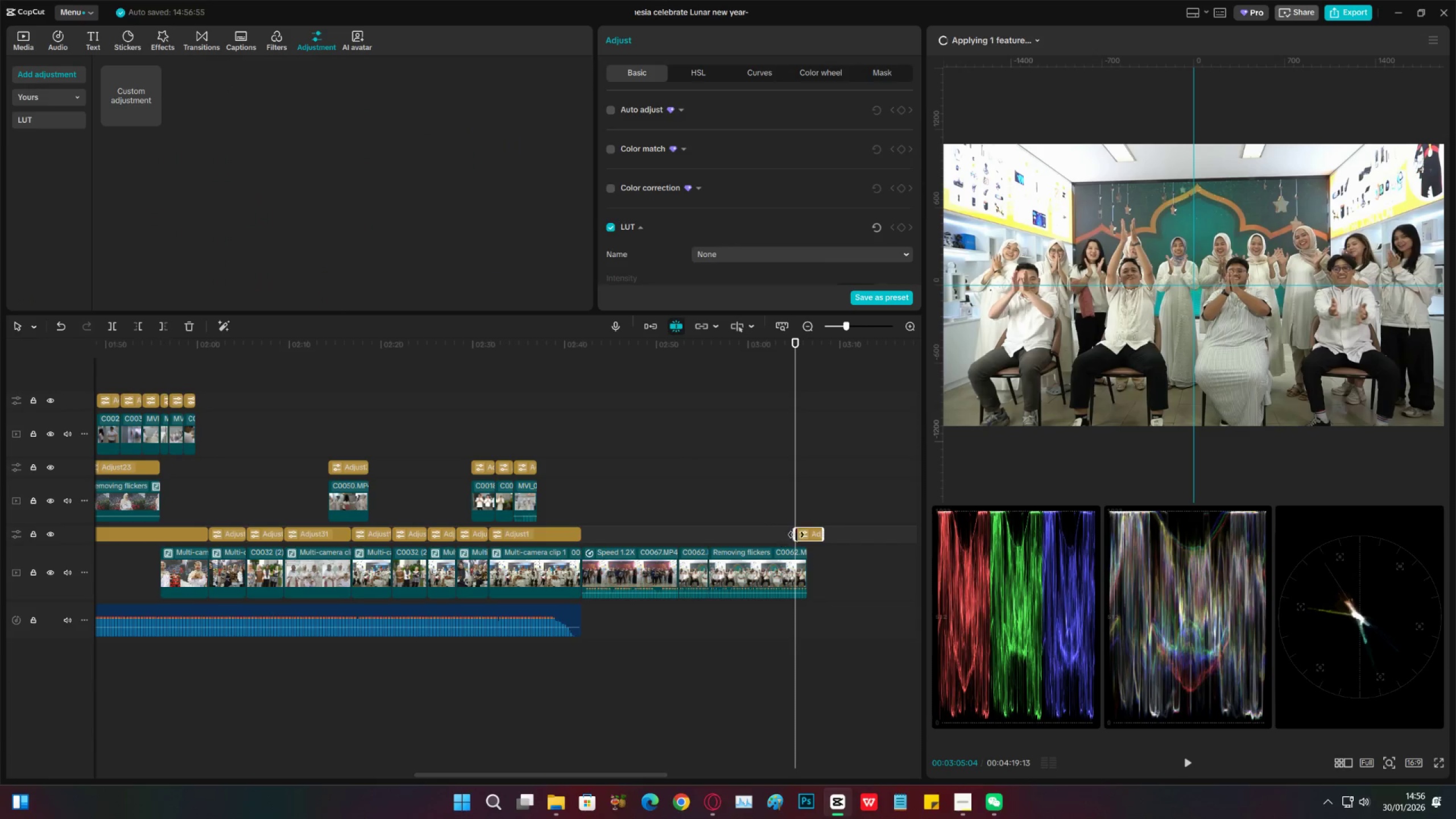 
left_click_drag(start_coordinate=[808, 535], to_coordinate=[594, 539])
 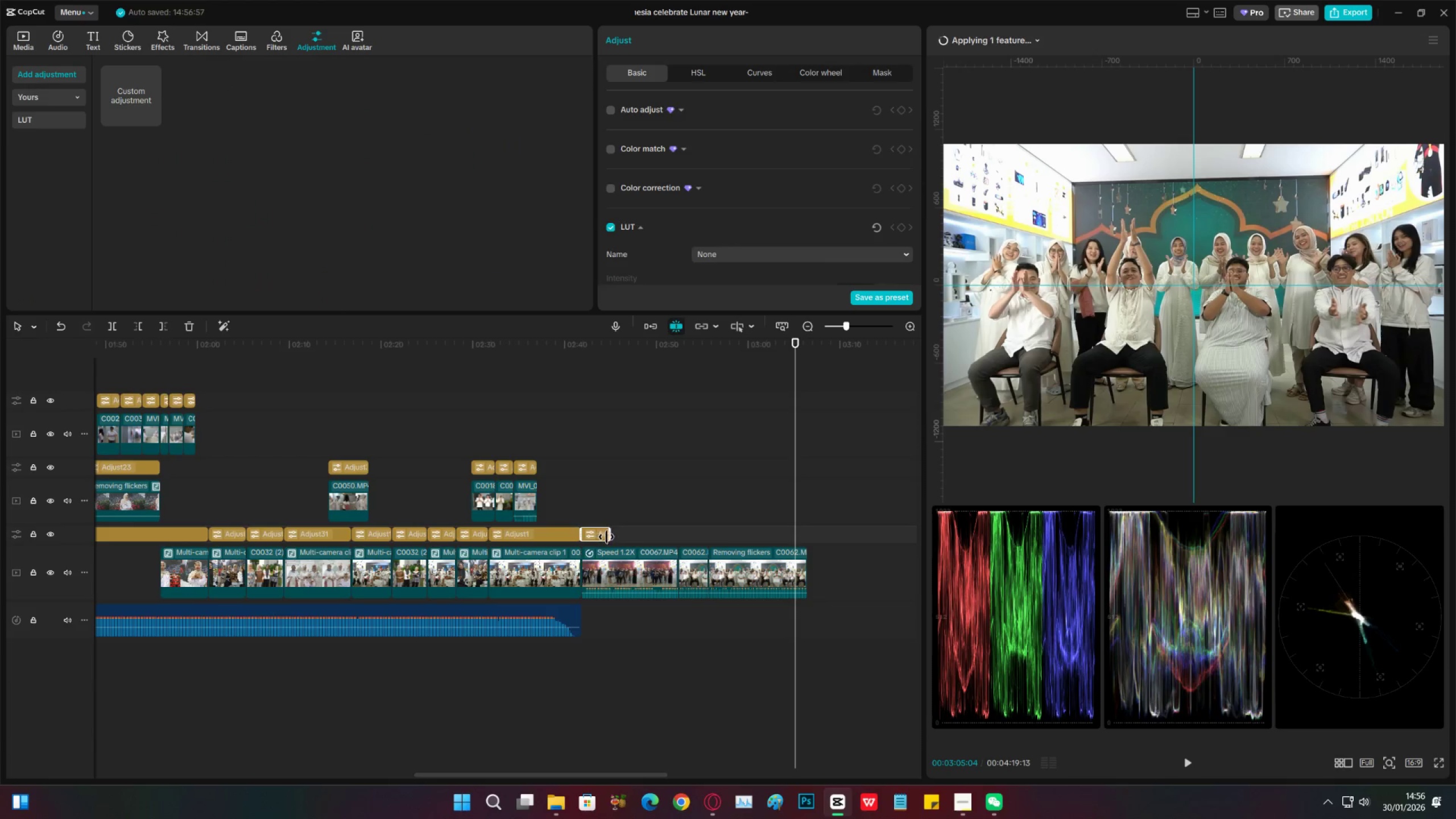 
left_click_drag(start_coordinate=[609, 537], to_coordinate=[674, 541])
 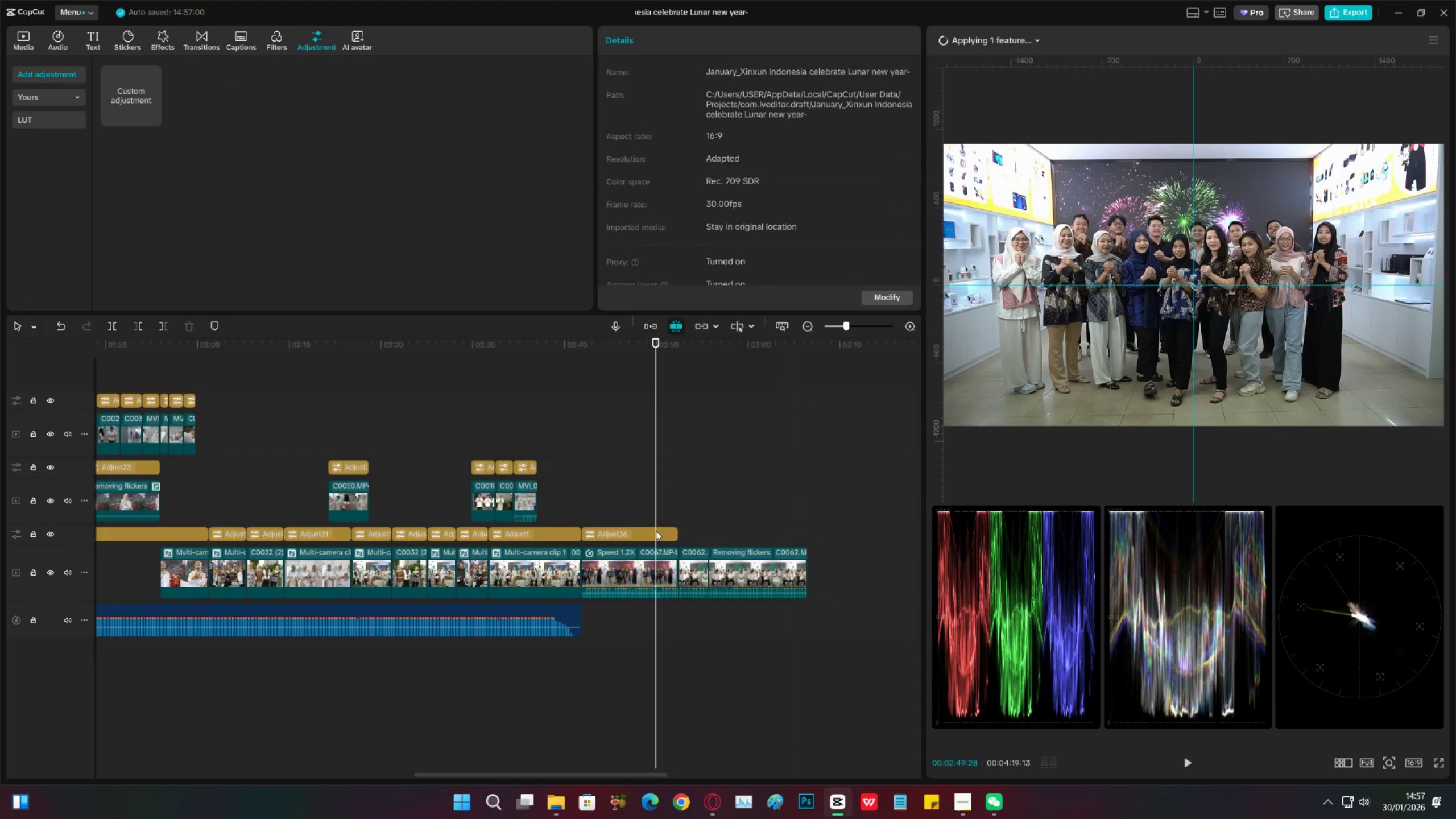 
double_click([656, 535])
 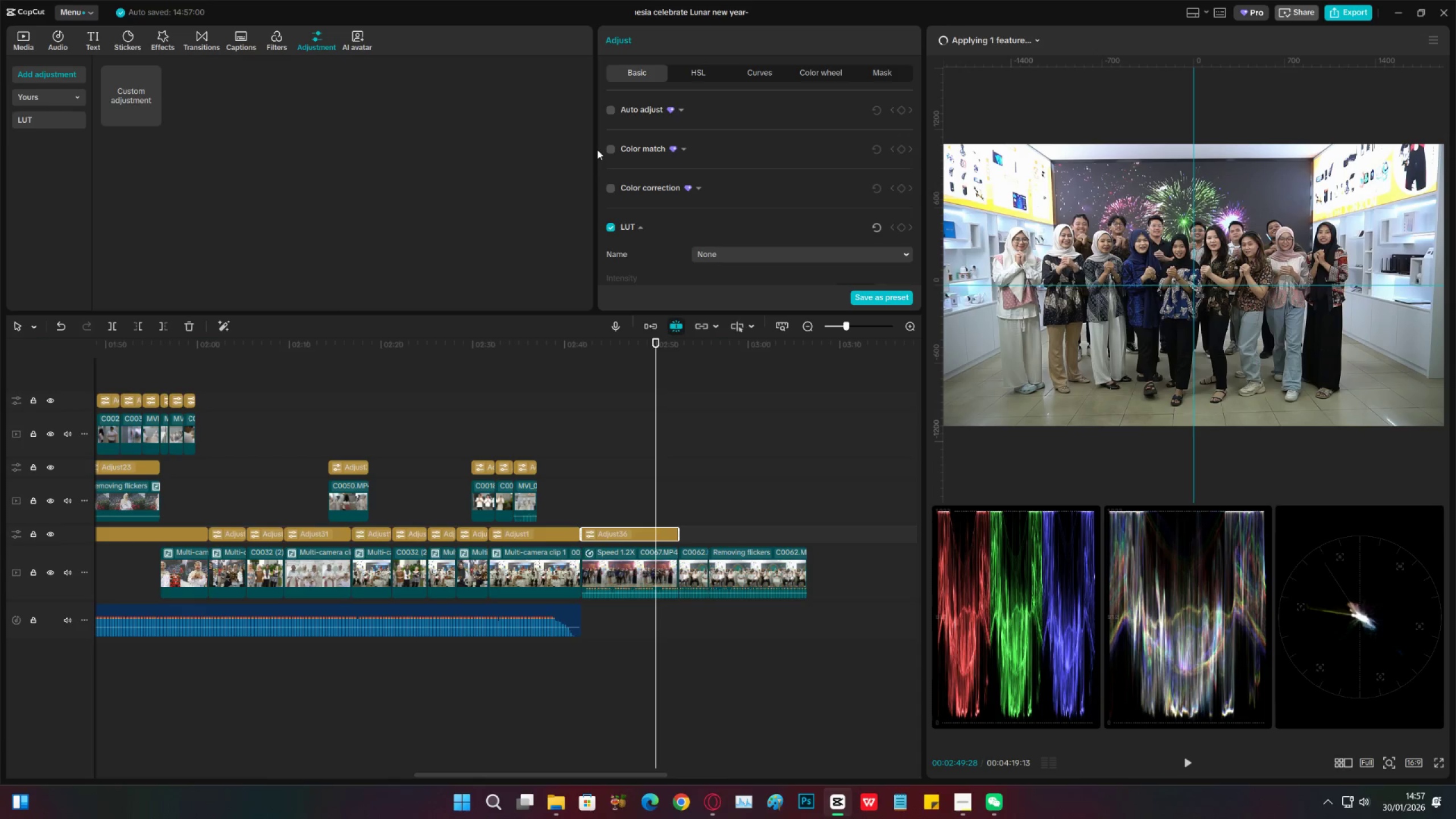 
scroll: coordinate [740, 195], scroll_direction: down, amount: 19.0
 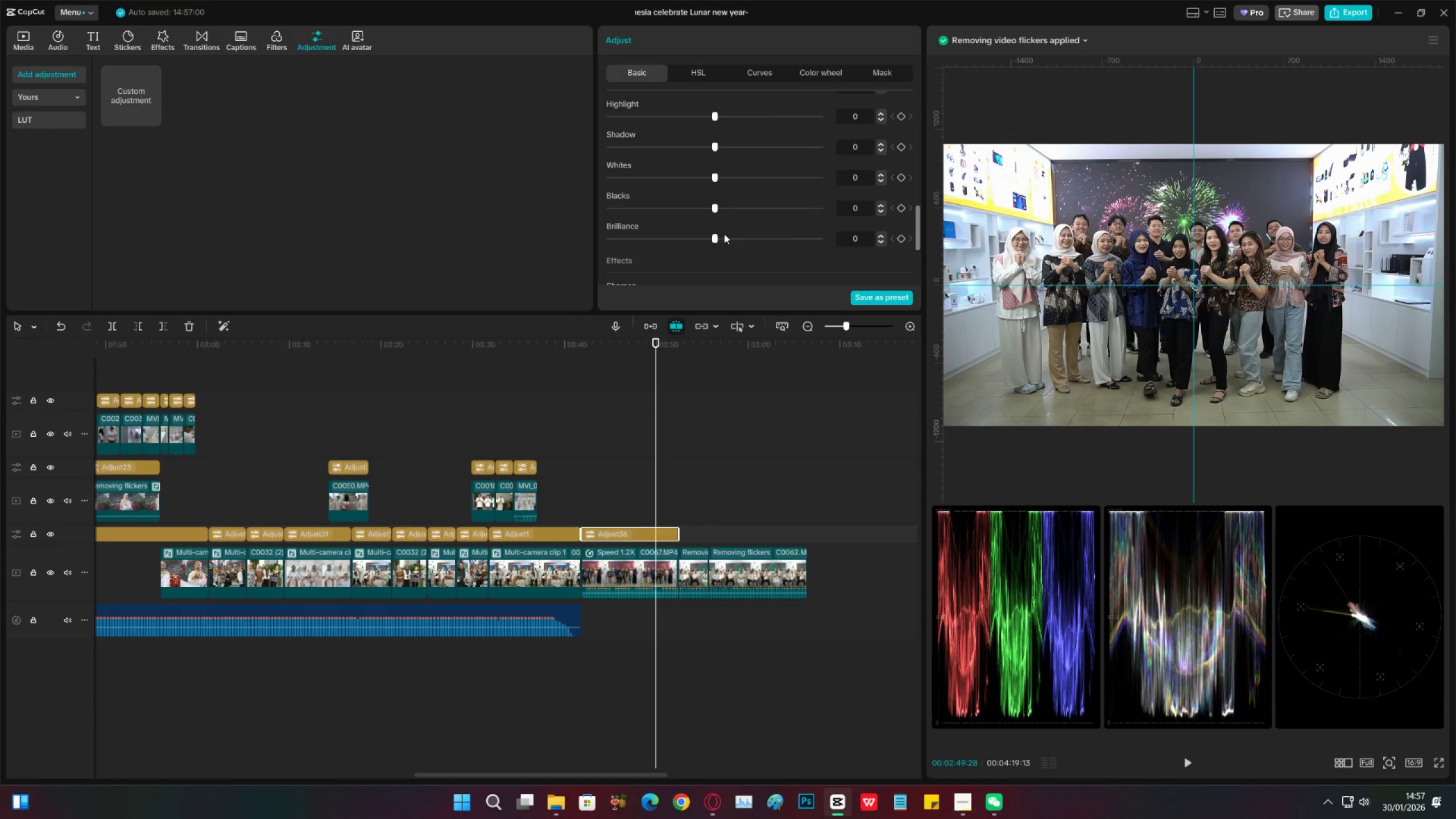 
left_click_drag(start_coordinate=[729, 238], to_coordinate=[718, 235])
 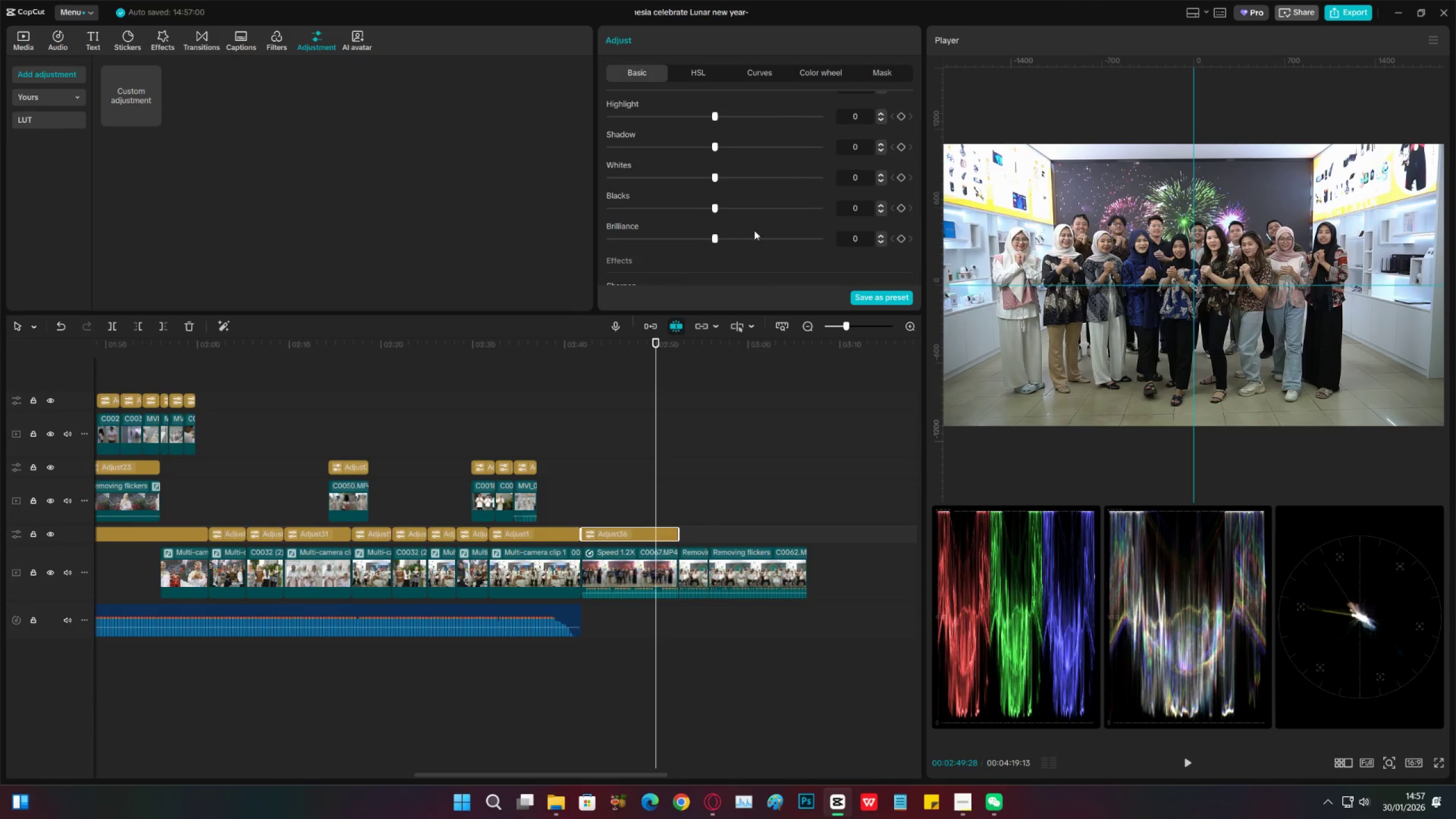 
scroll: coordinate [744, 196], scroll_direction: up, amount: 5.0
 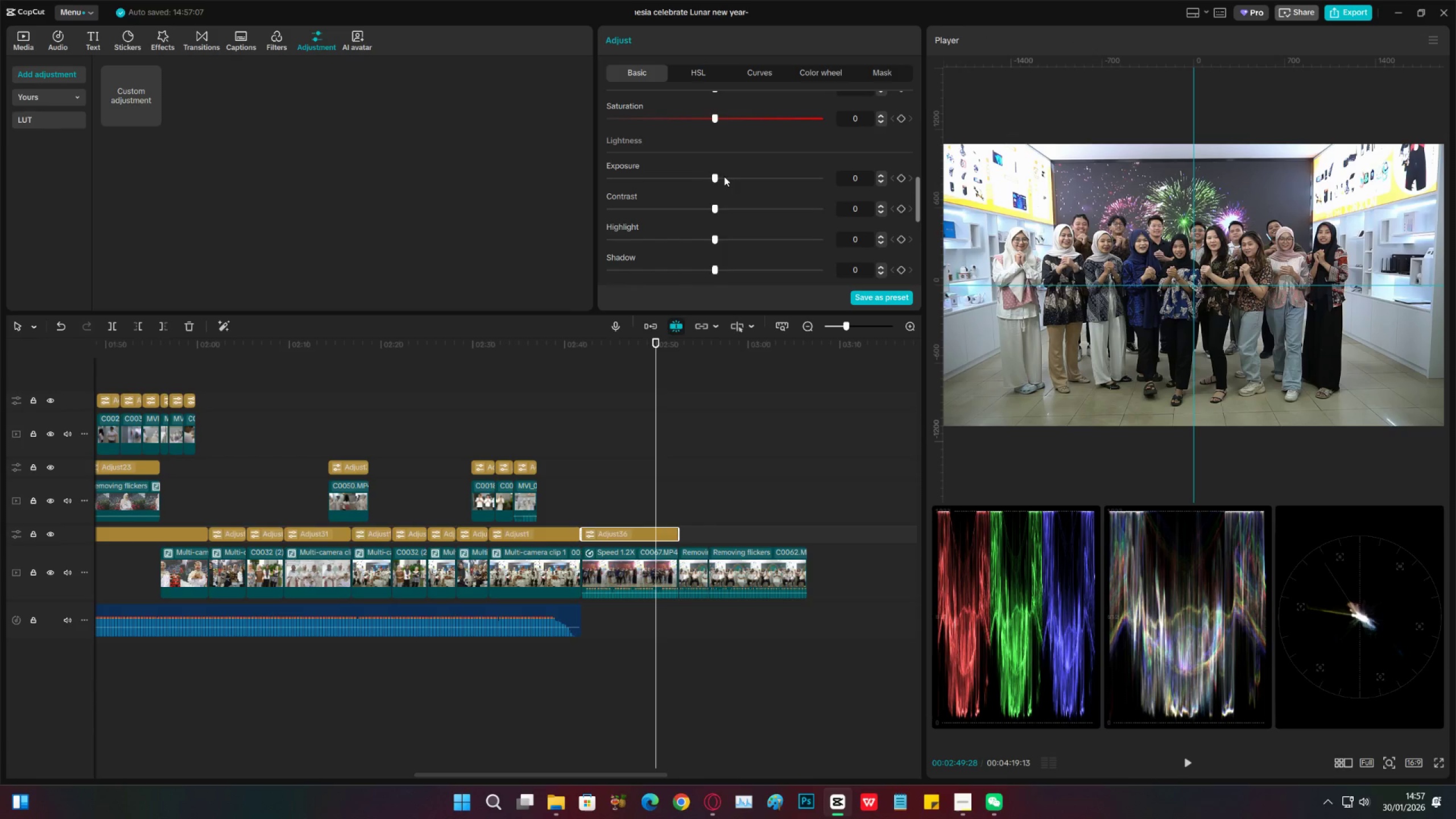 
left_click_drag(start_coordinate=[724, 177], to_coordinate=[716, 178])
 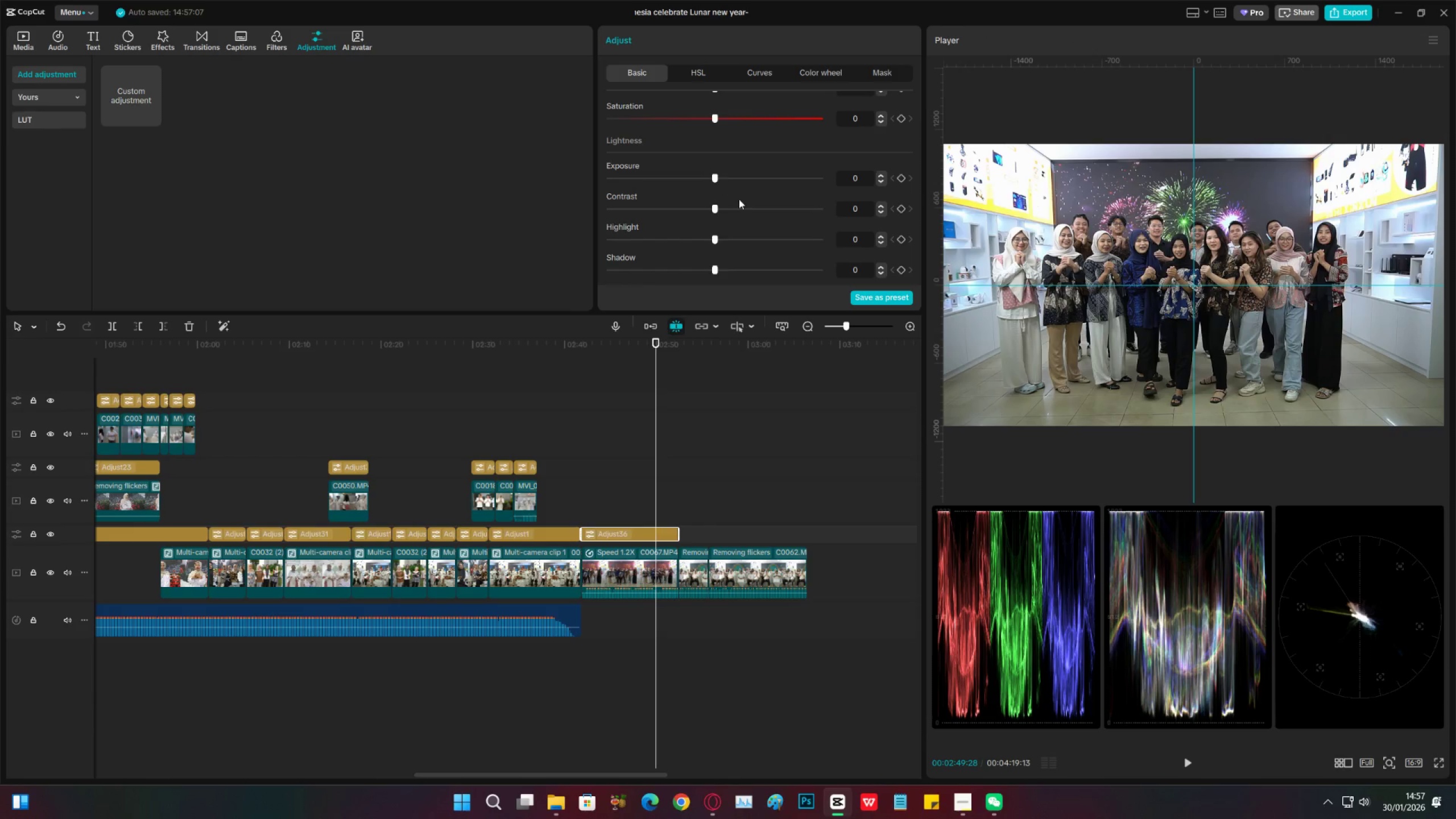 
scroll: coordinate [739, 204], scroll_direction: down, amount: 4.0
 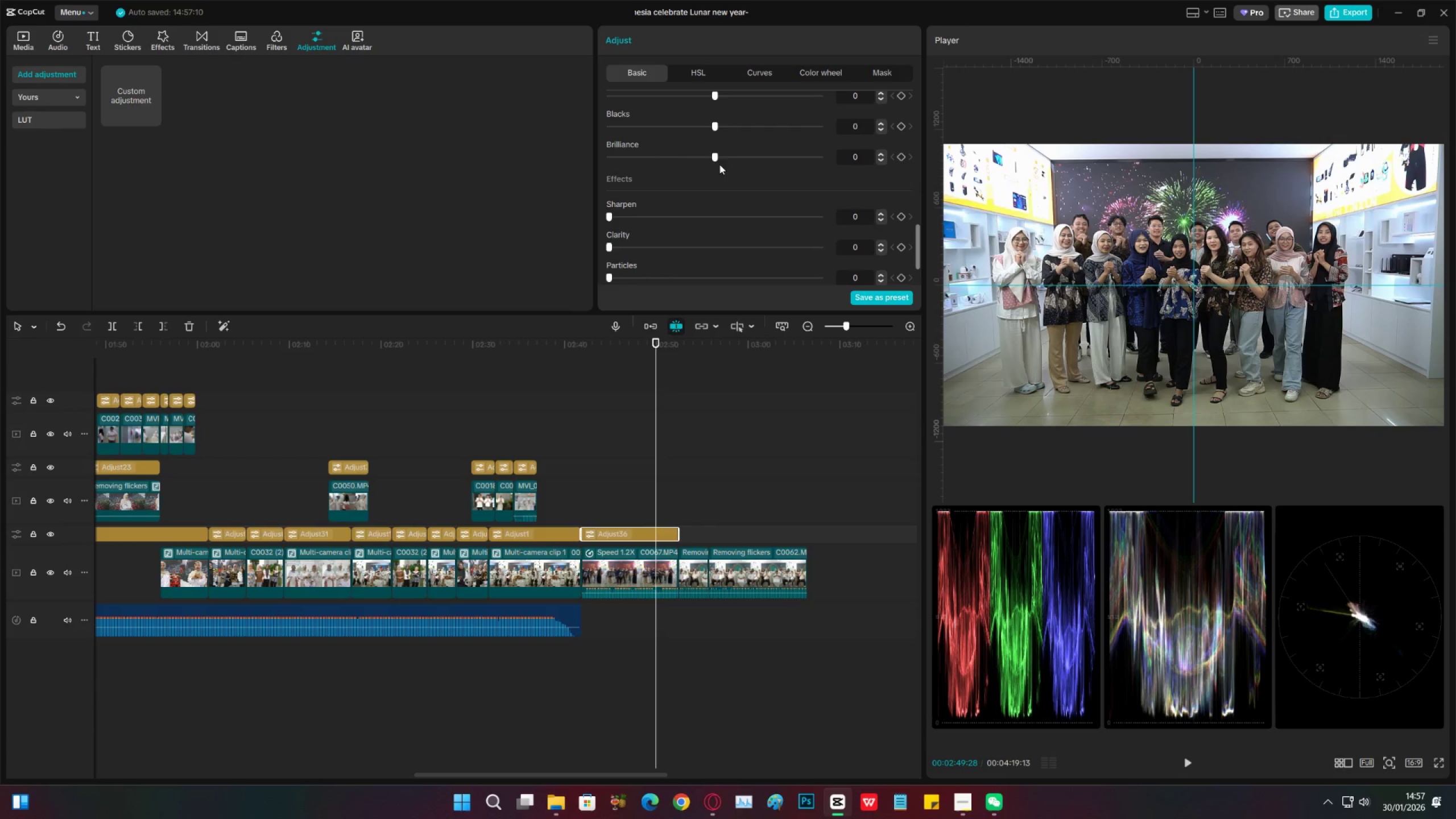 
left_click_drag(start_coordinate=[724, 156], to_coordinate=[737, 155])
 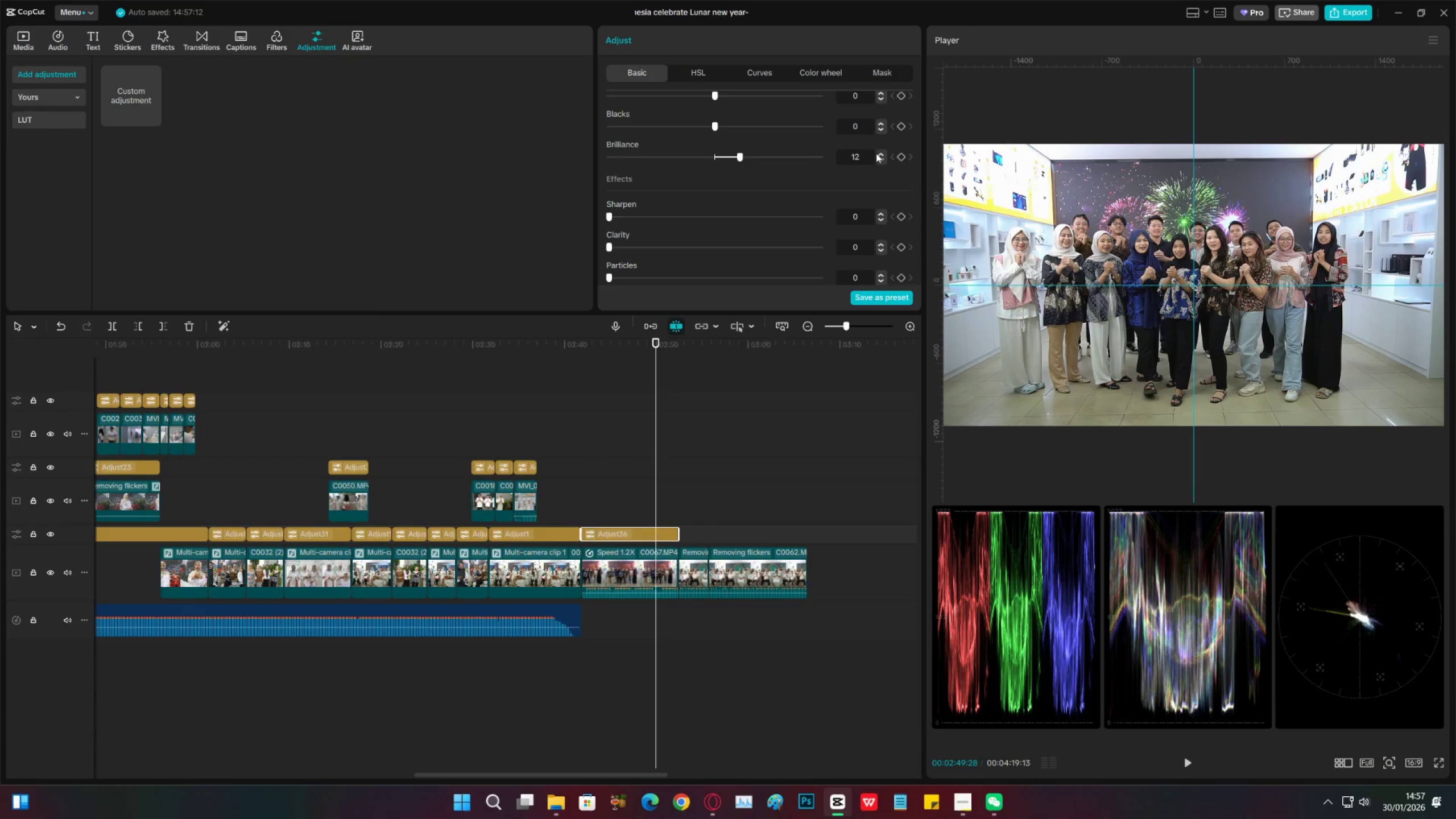 
left_click([879, 154])
 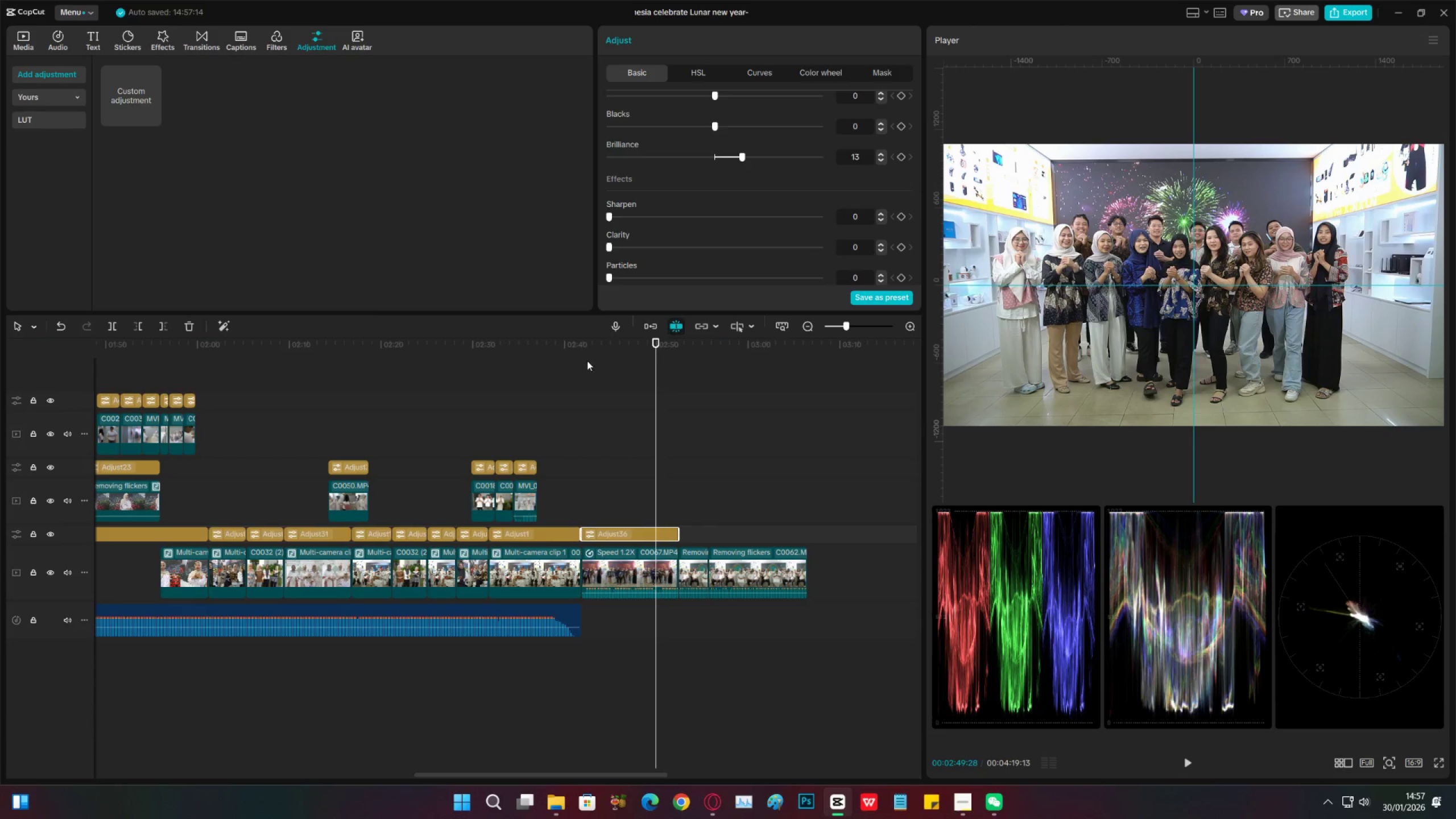 
left_click_drag(start_coordinate=[589, 355], to_coordinate=[392, 417])
 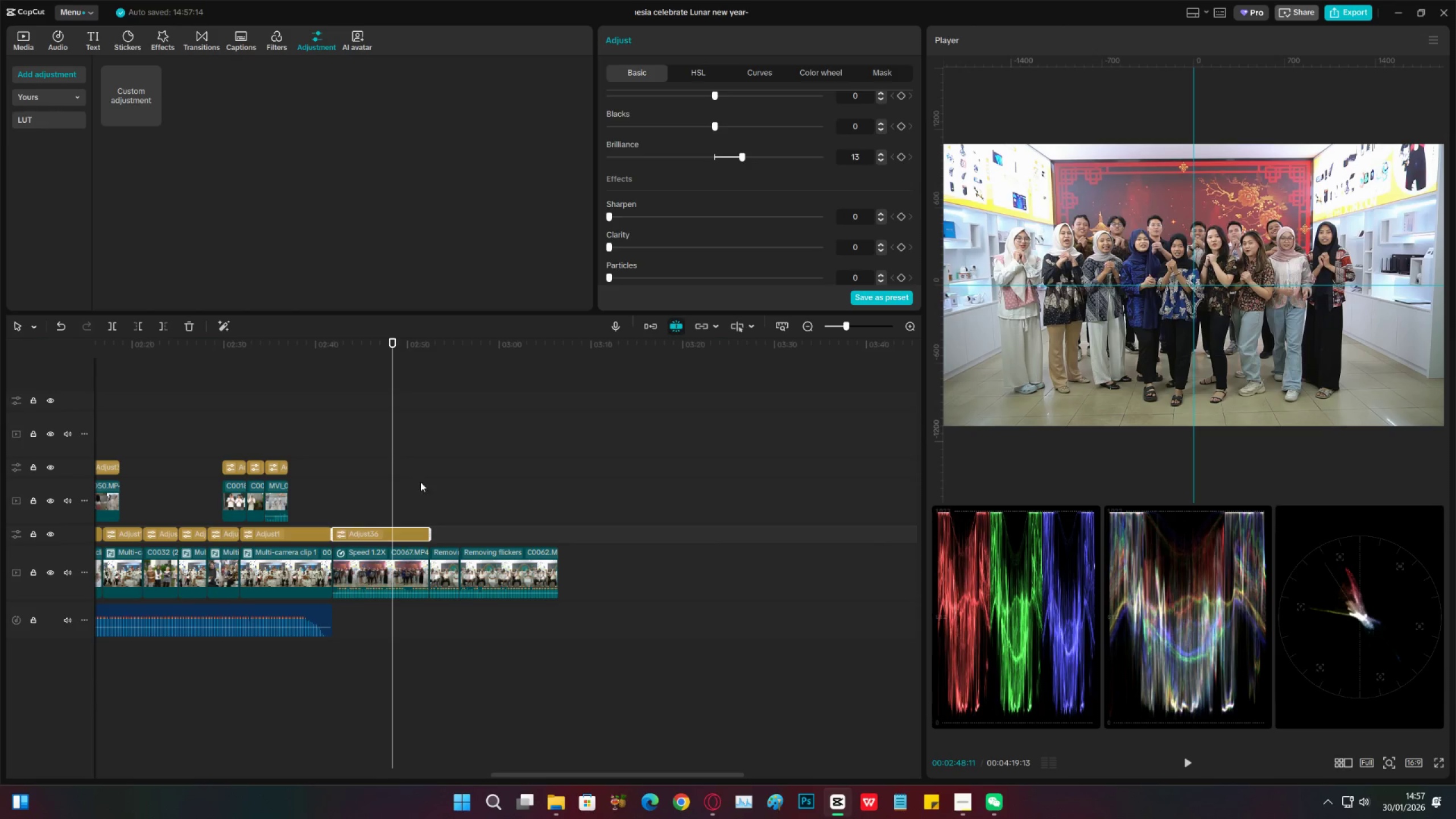 
key(Control+S)
 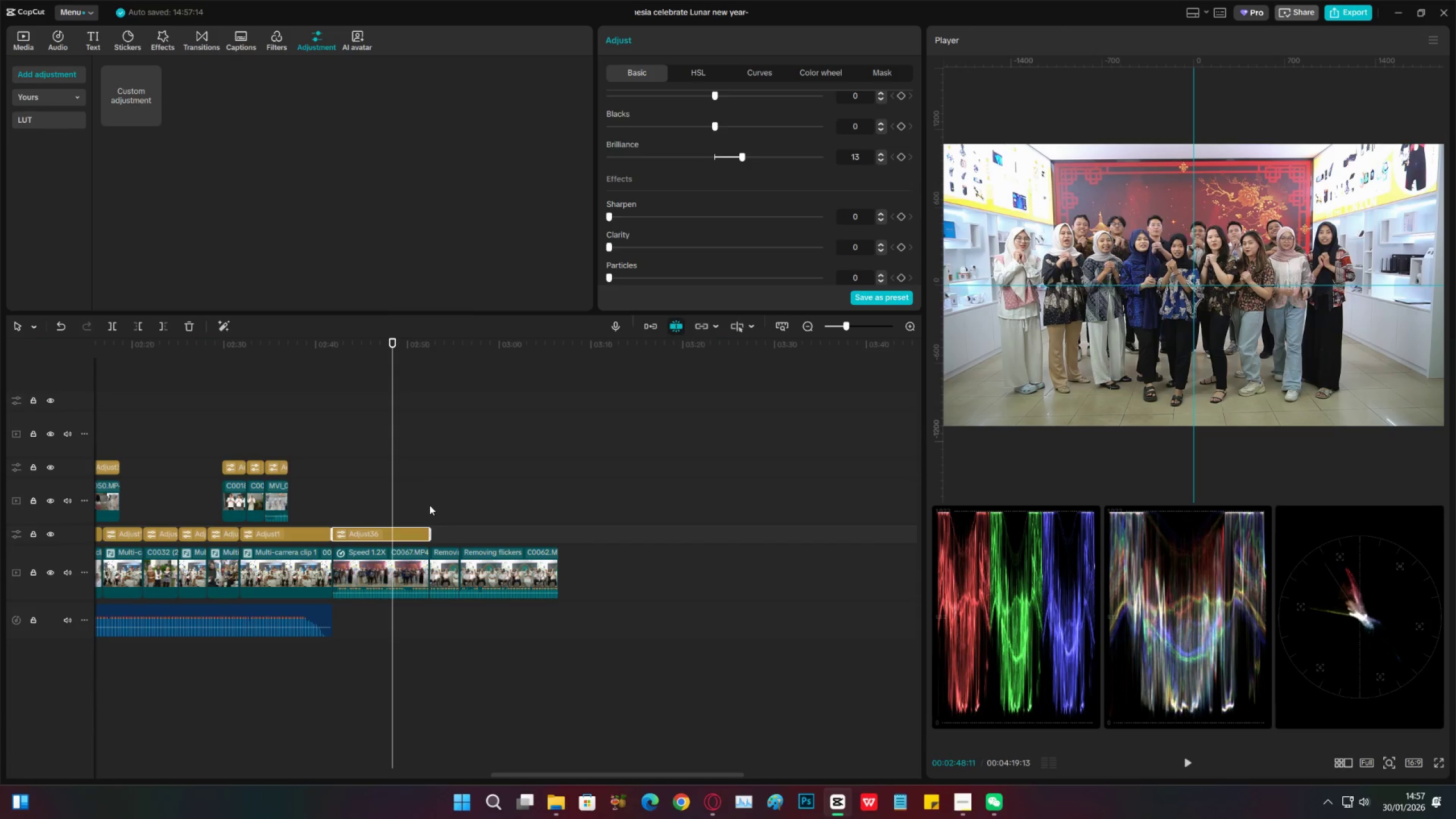 
left_click([429, 505])
 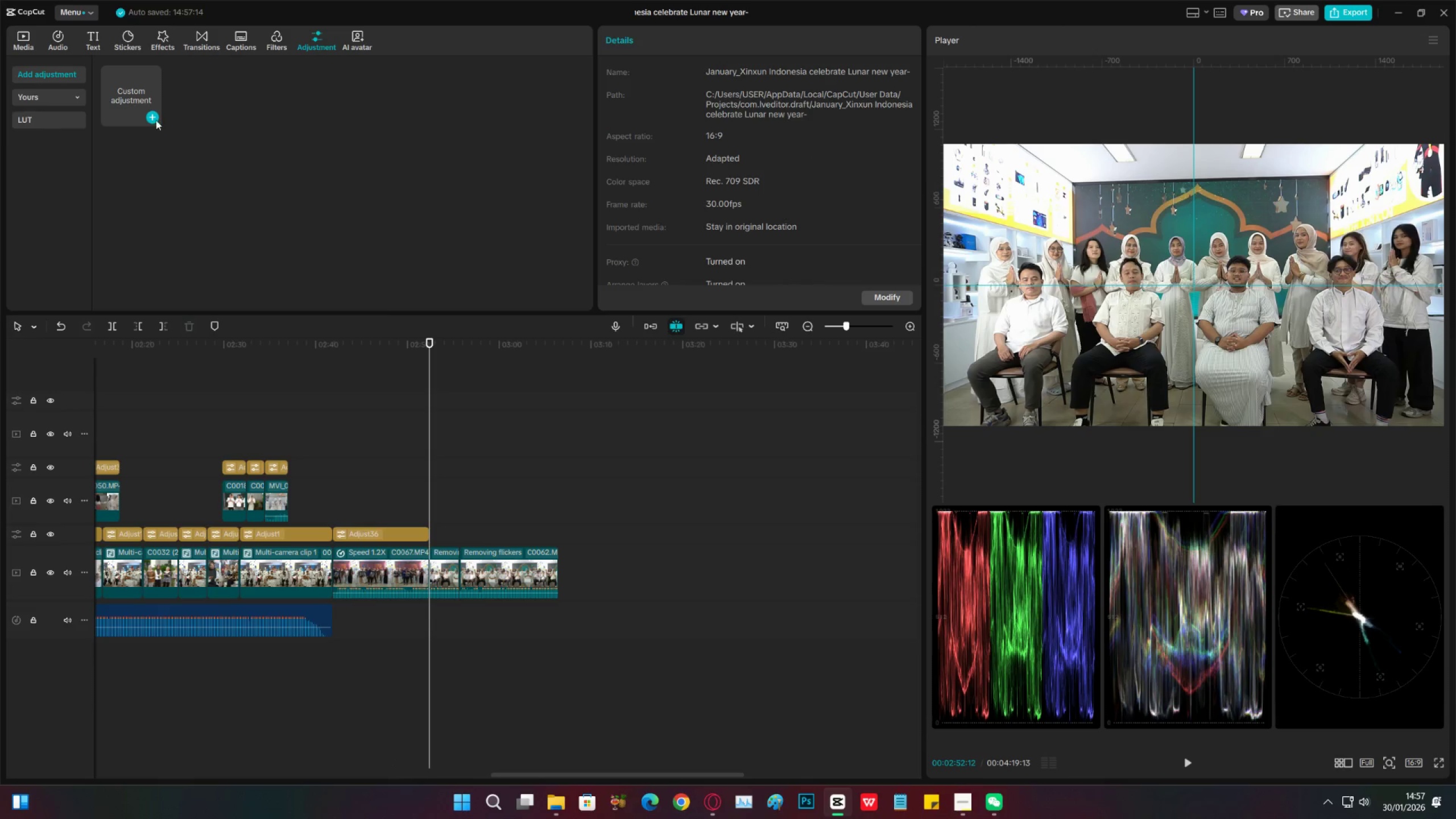 
left_click([154, 119])
 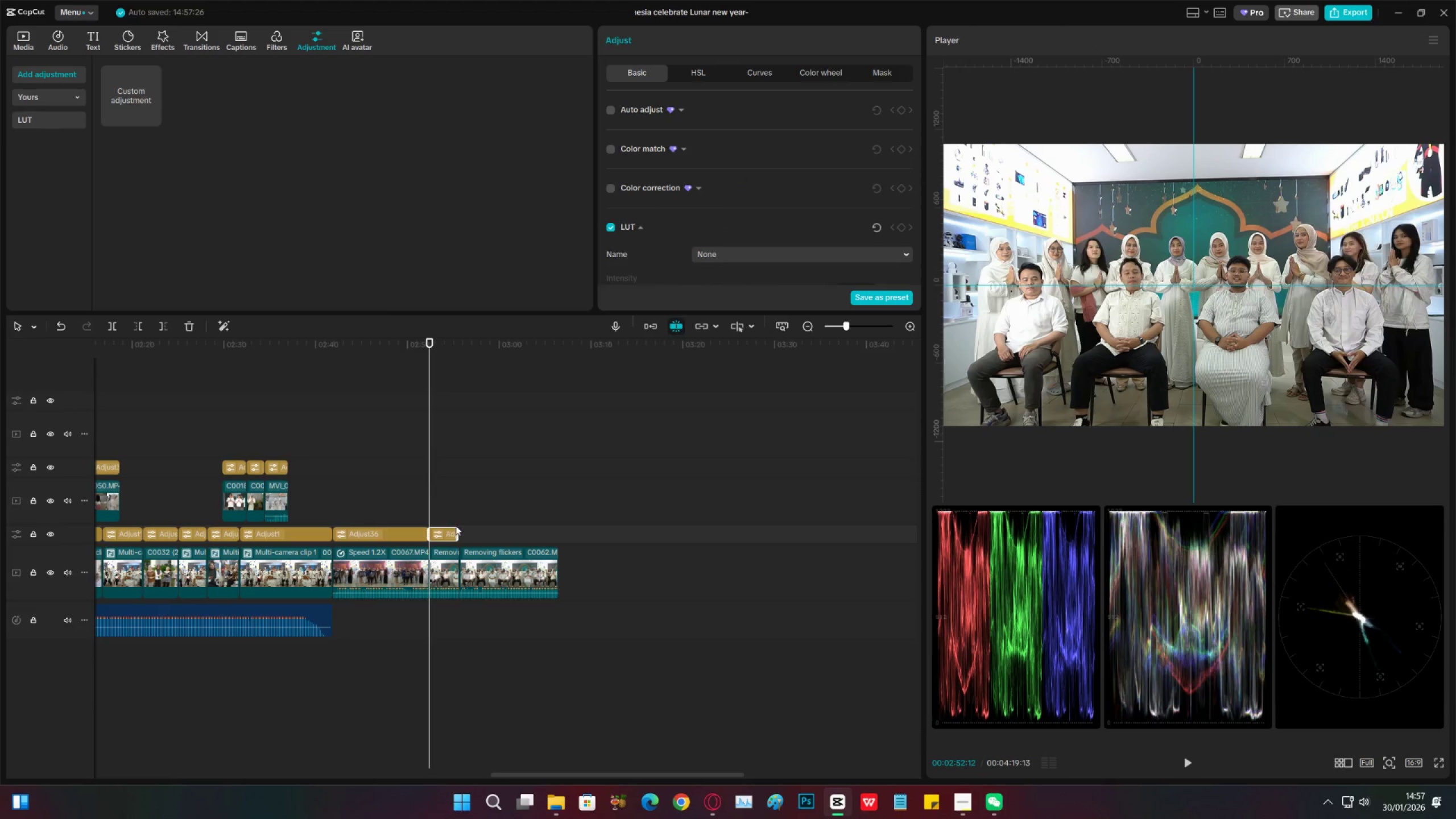 
left_click_drag(start_coordinate=[458, 529], to_coordinate=[552, 522])
 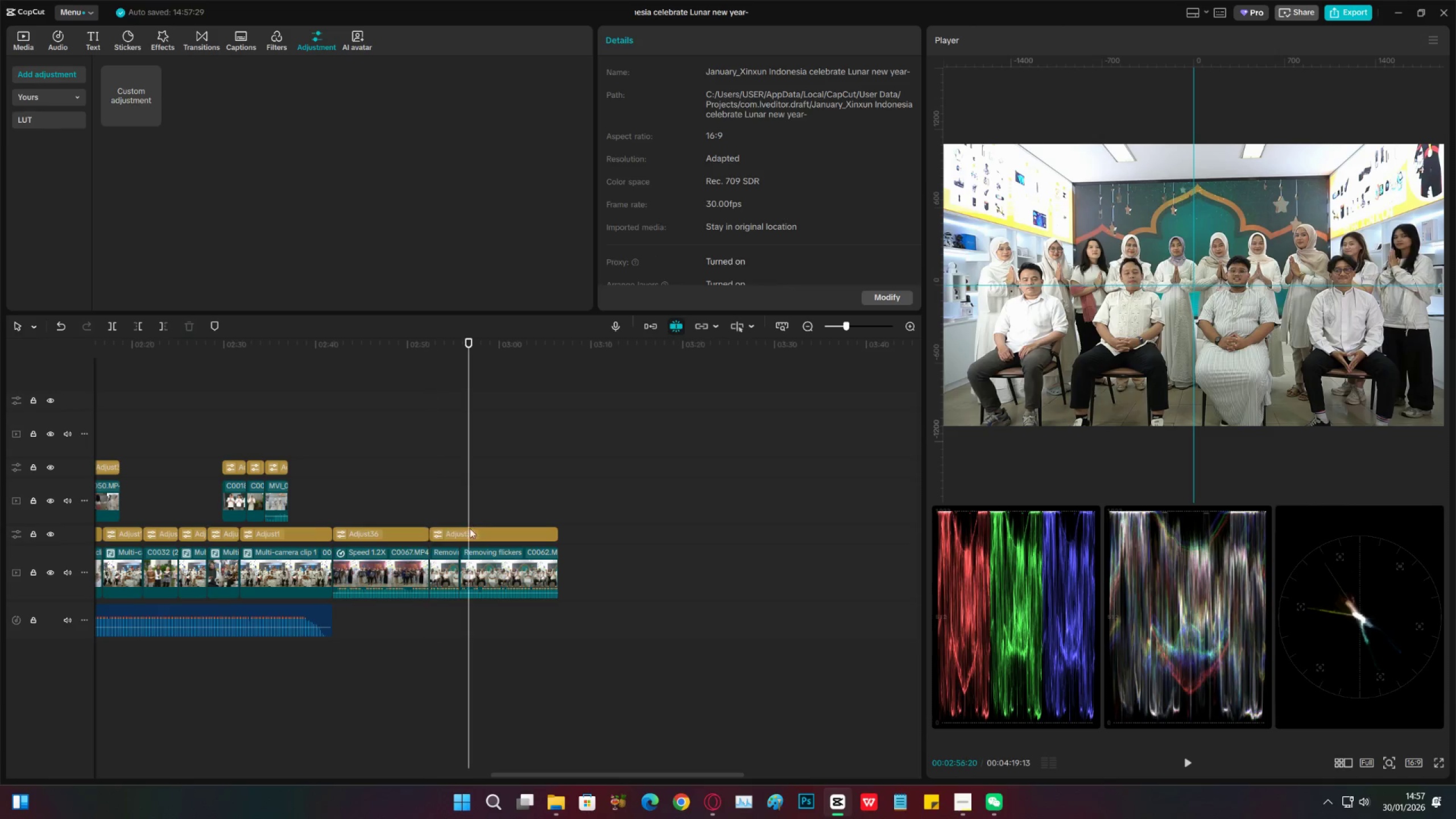 
double_click([477, 540])
 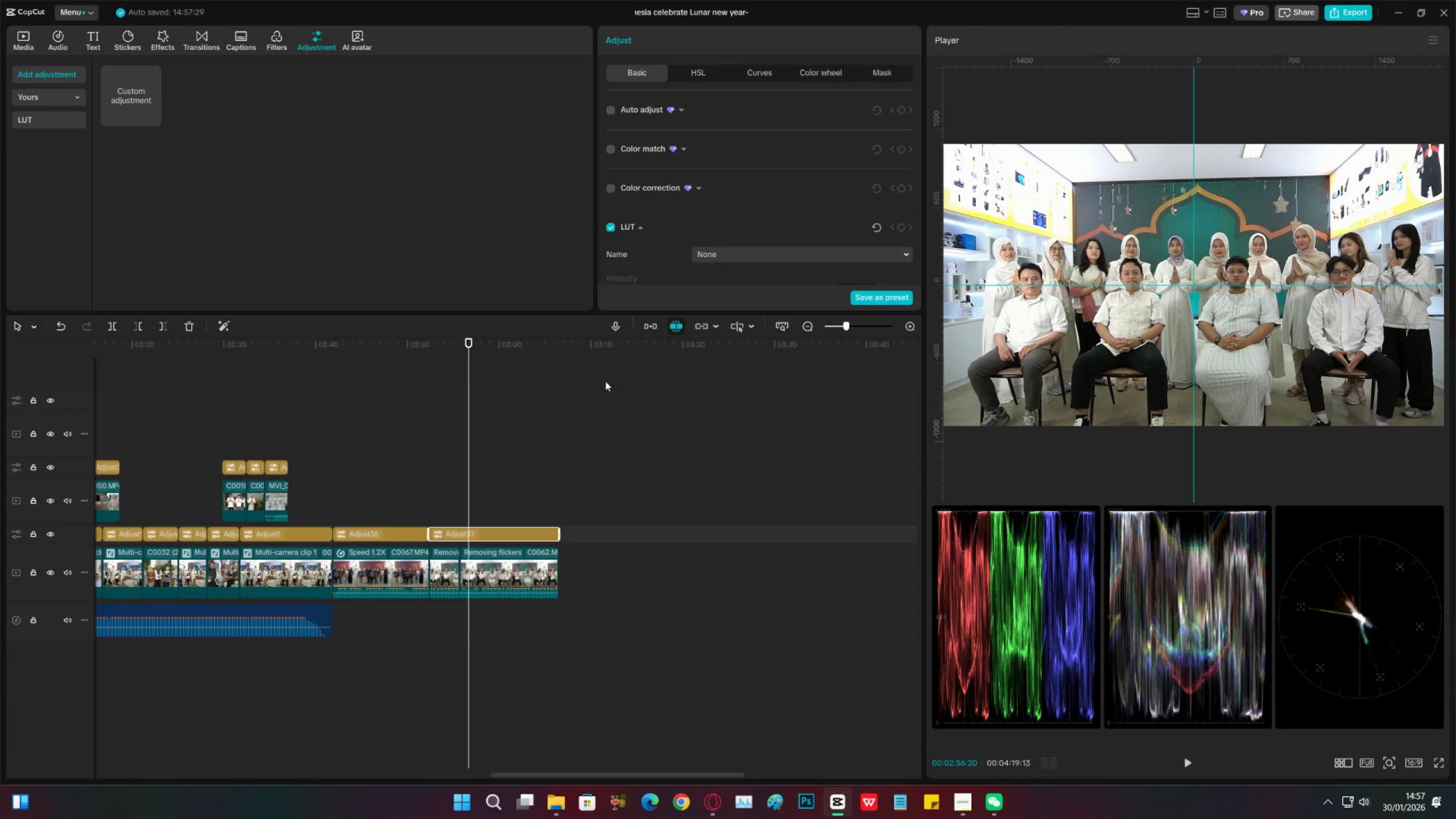 
scroll: coordinate [710, 264], scroll_direction: down, amount: 20.0
 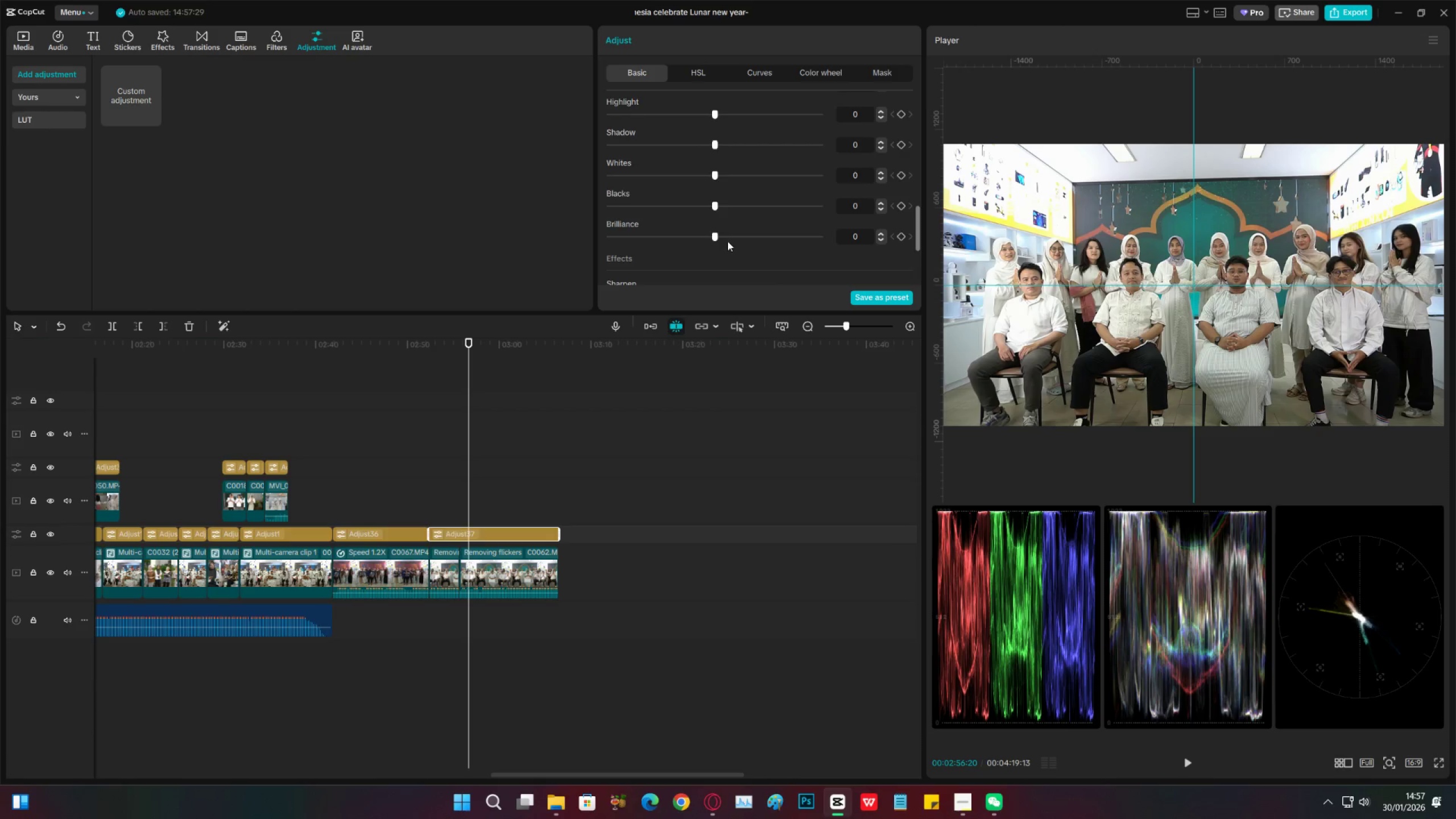 
left_click_drag(start_coordinate=[725, 235], to_coordinate=[730, 235])
 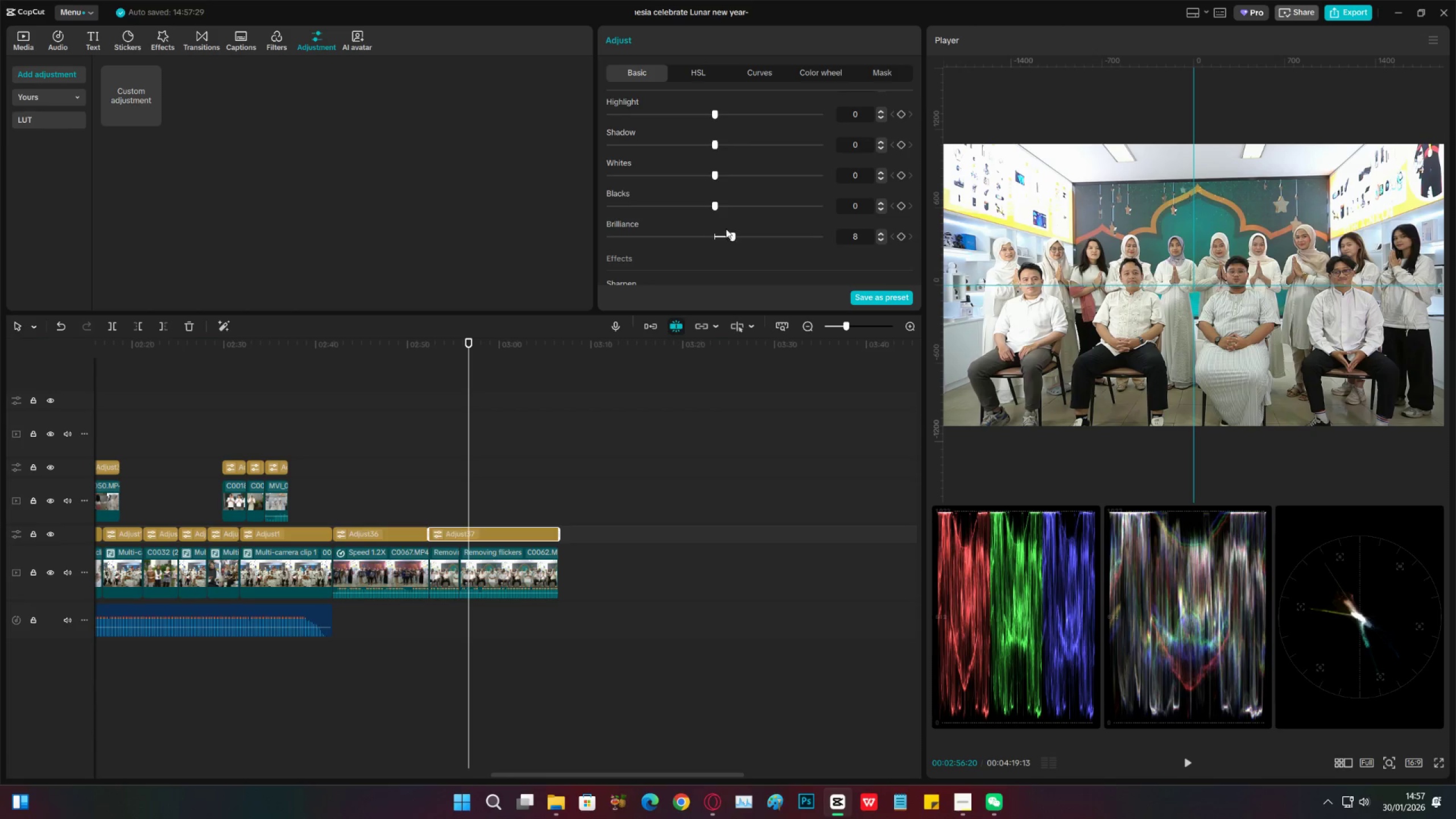 
scroll: coordinate [717, 218], scroll_direction: up, amount: 3.0
 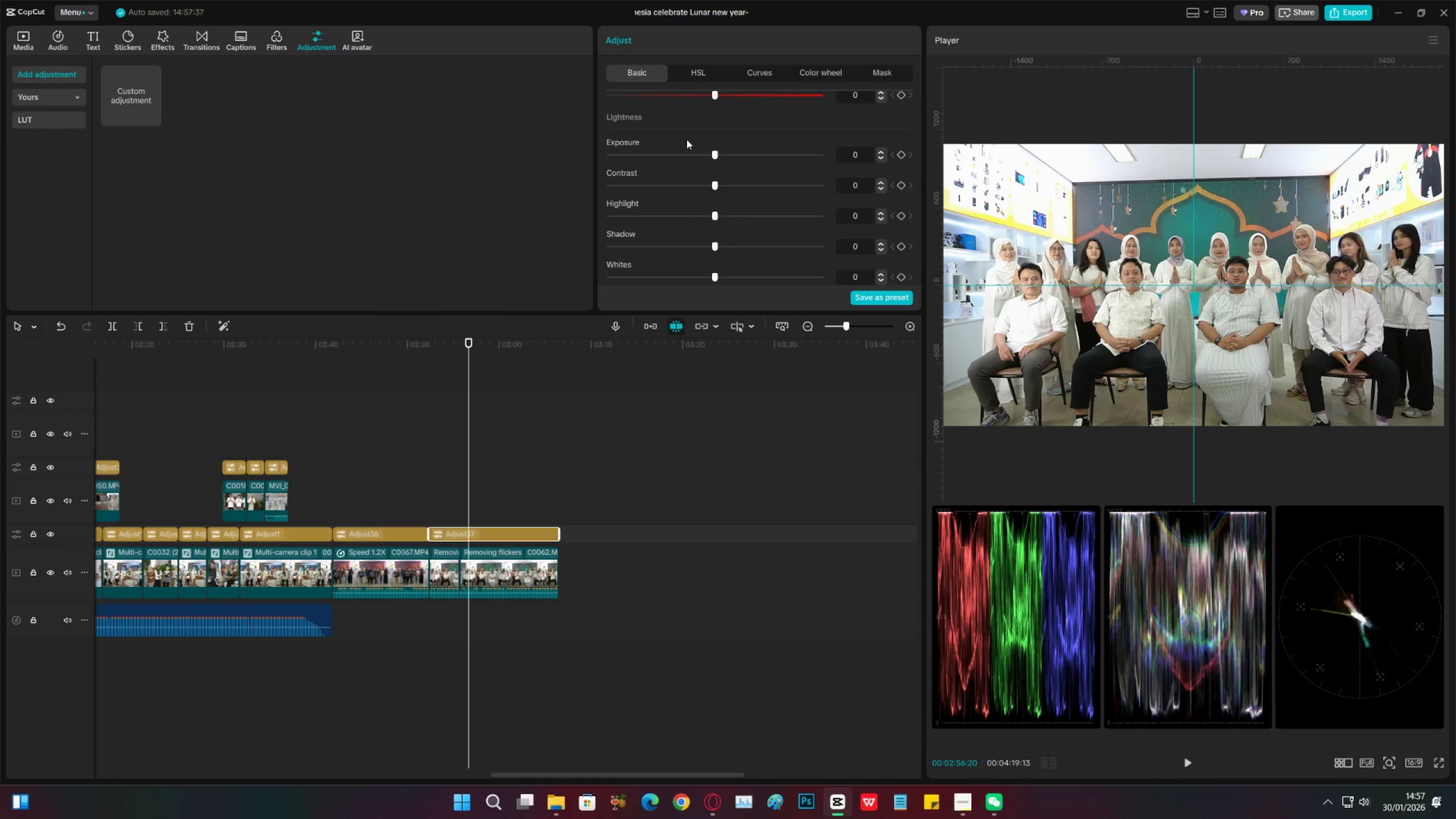 
wait(19.71)
 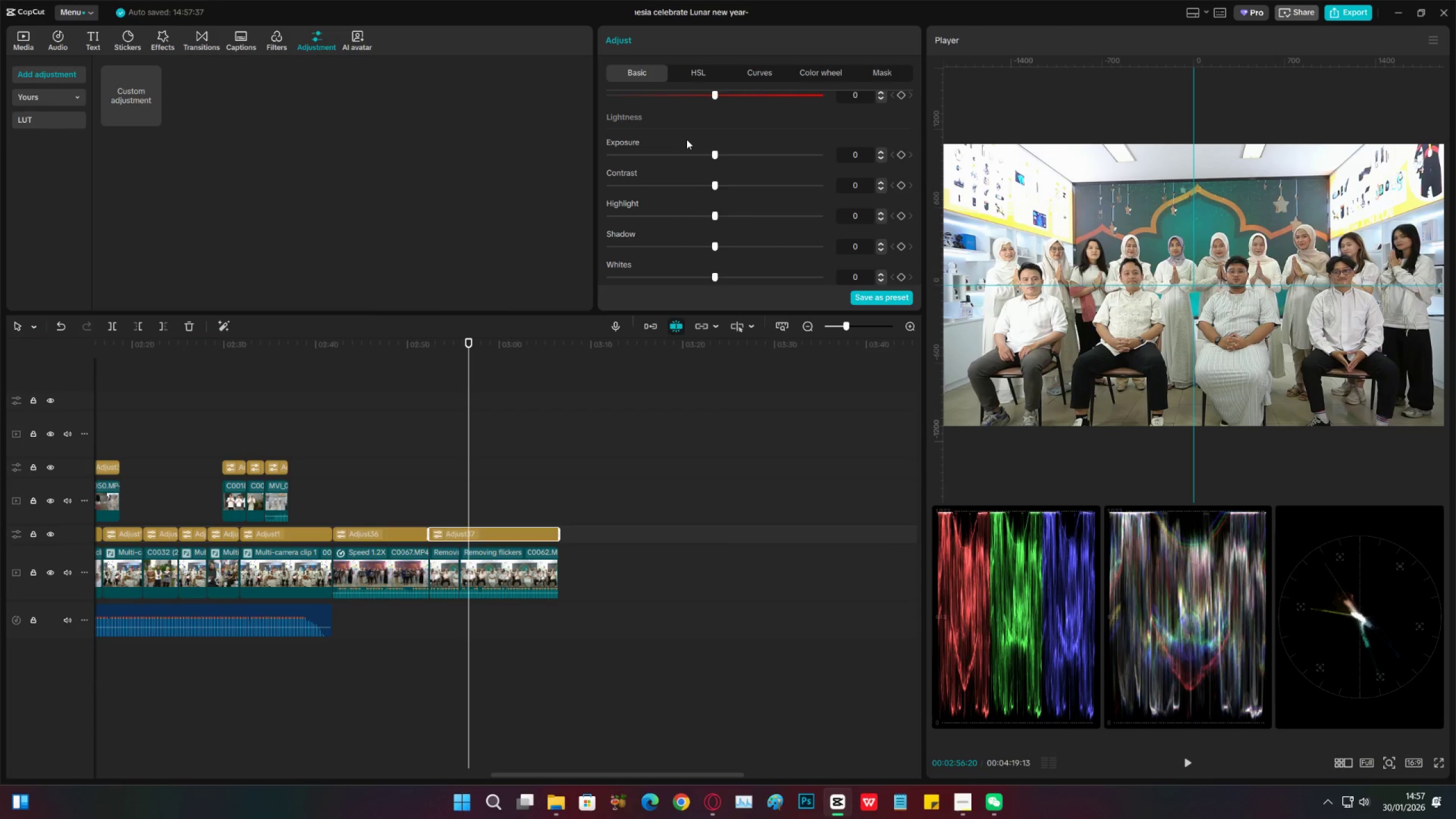 
key(Control+S)
 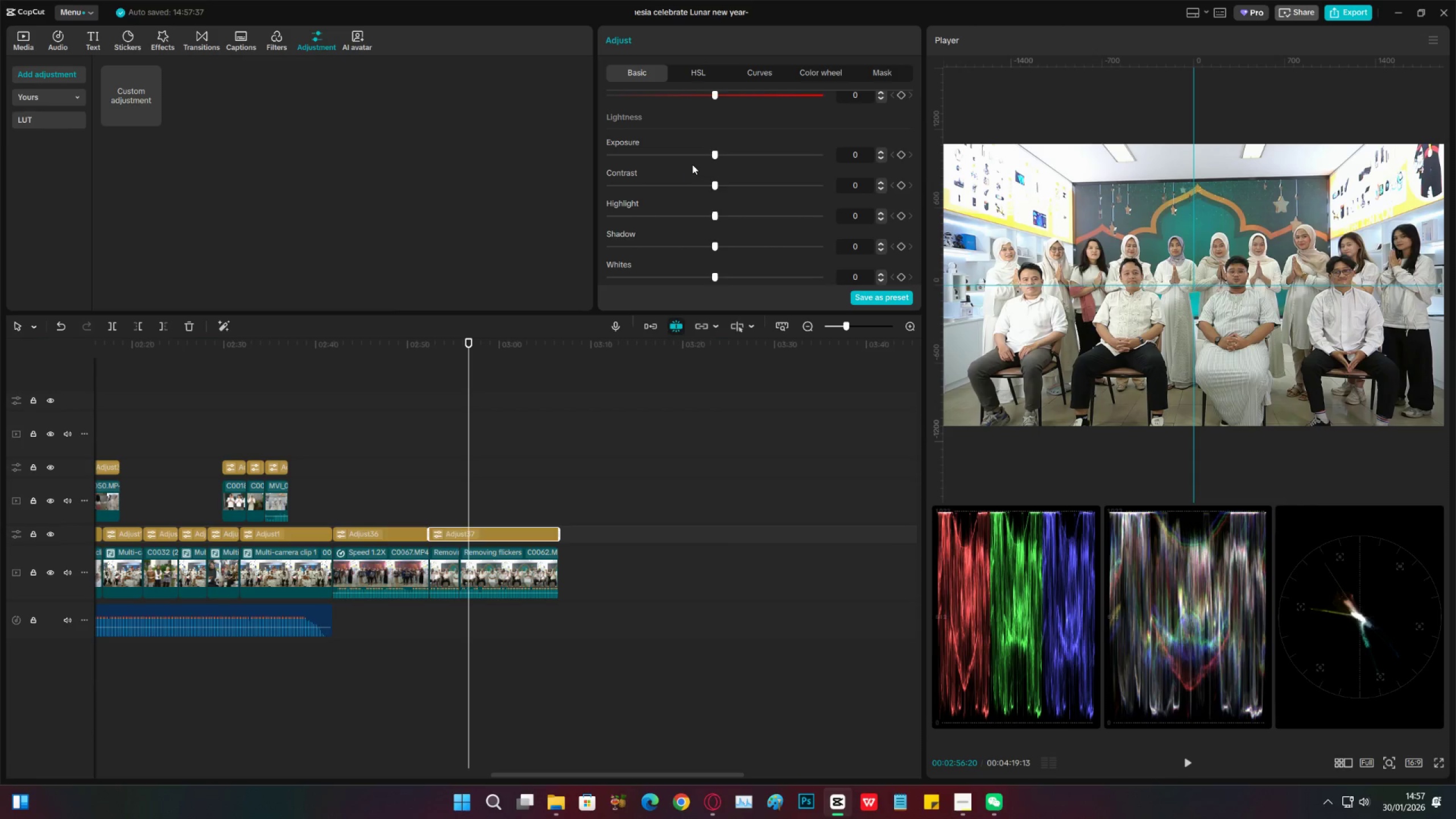 
key(Control+S)
 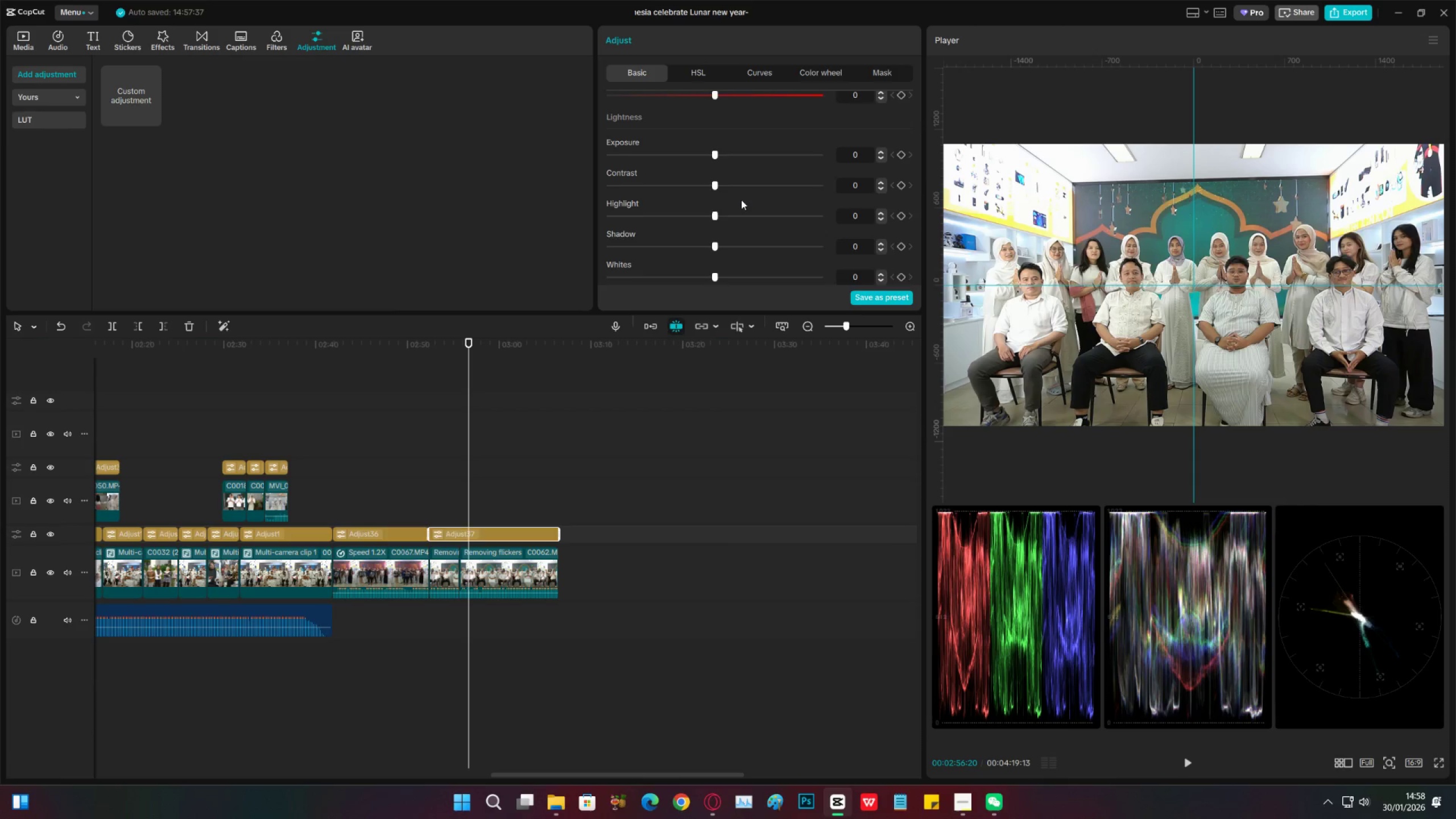 
scroll: coordinate [742, 193], scroll_direction: none, amount: 0.0
 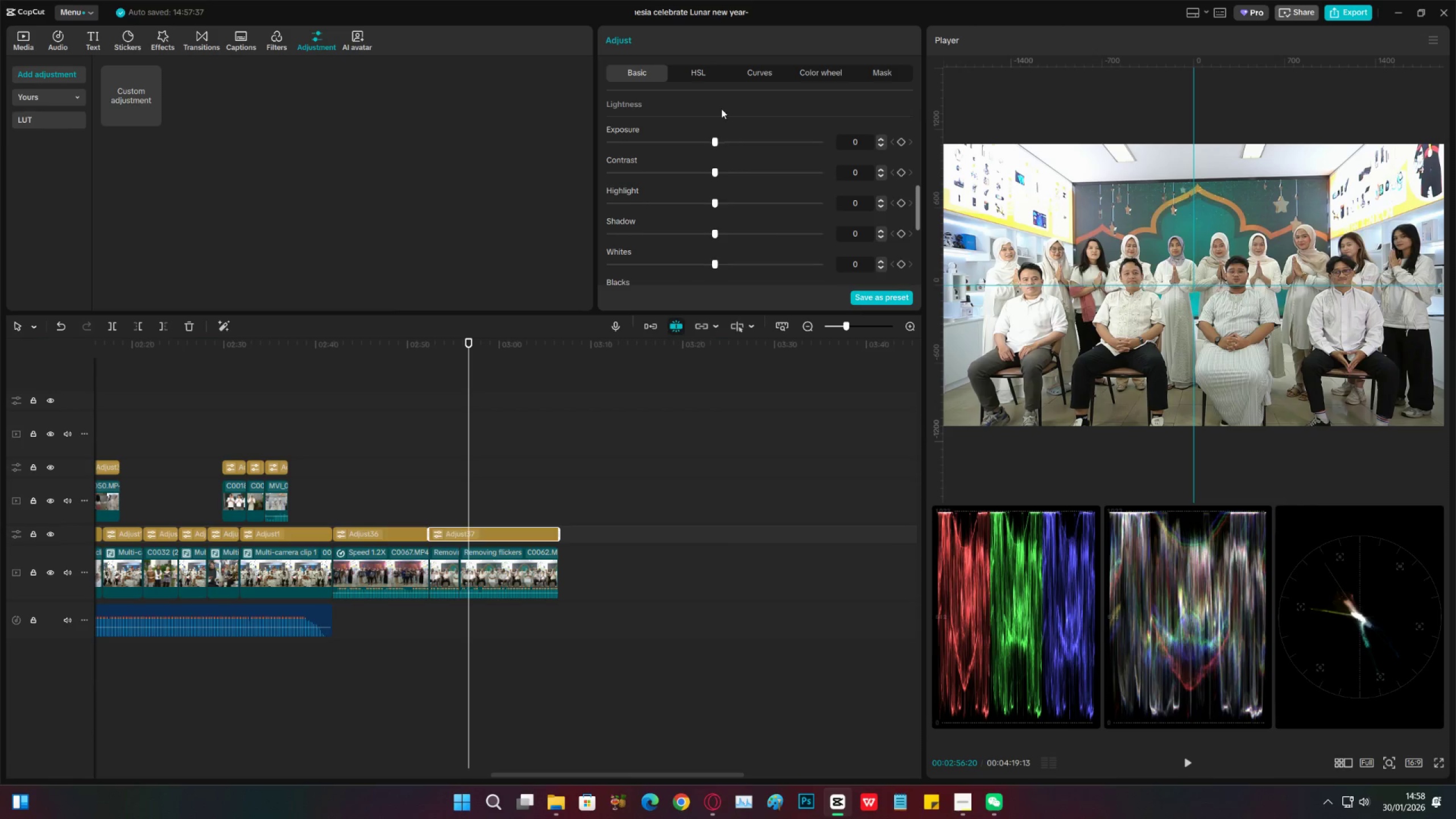 
scroll: coordinate [721, 109], scroll_direction: up, amount: 1.0
 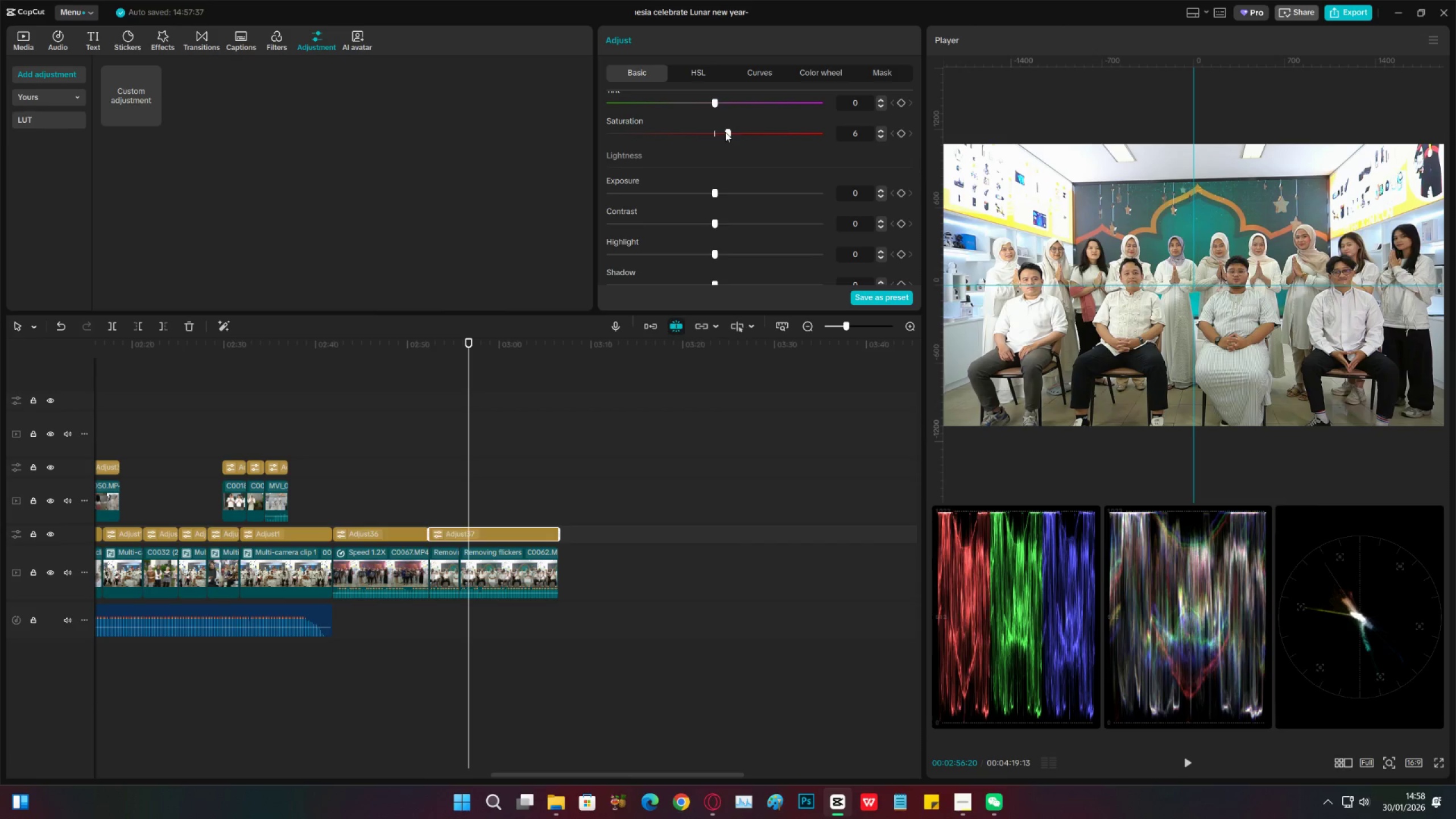 
key(Space)
 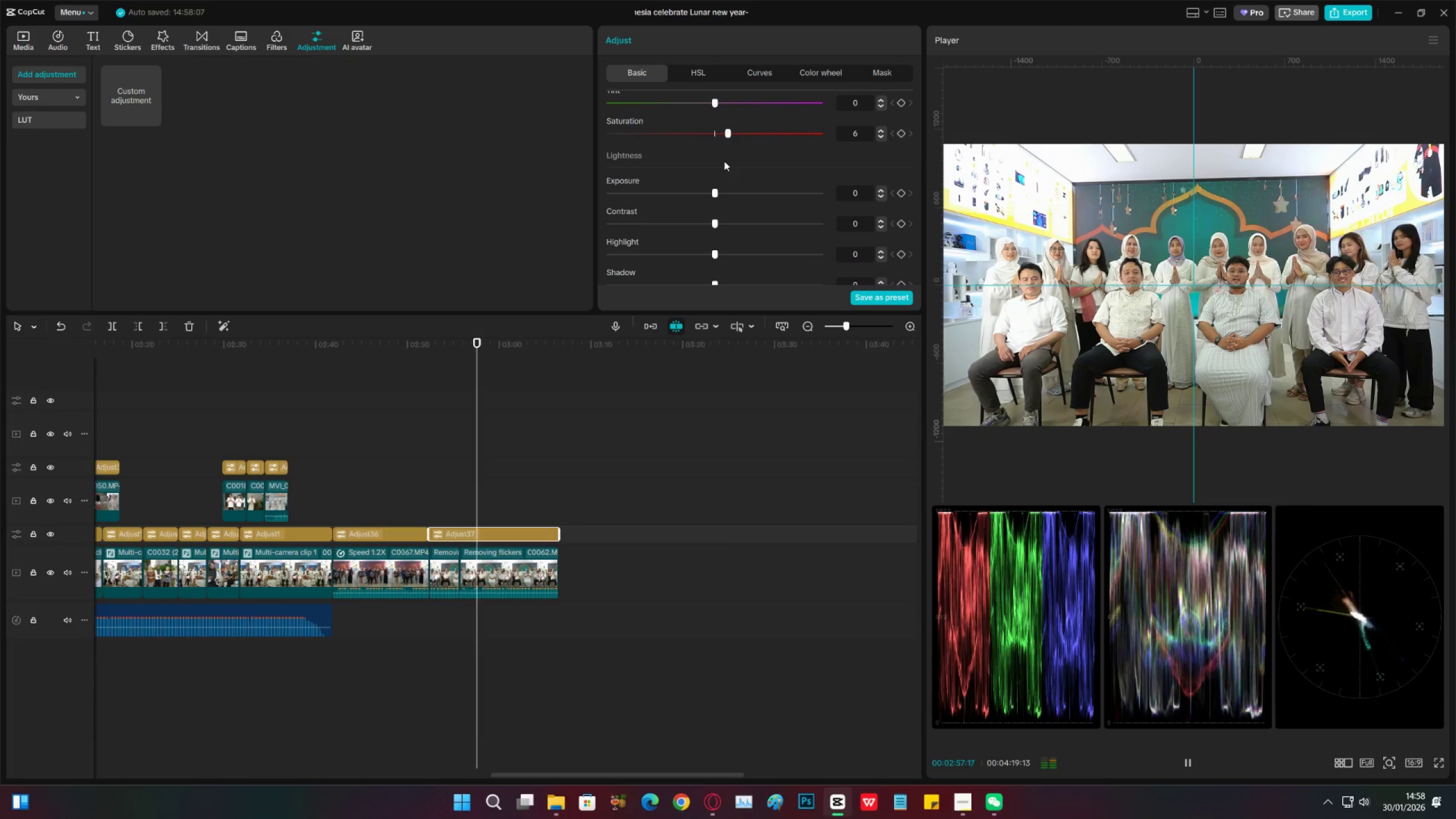 
key(Space)
 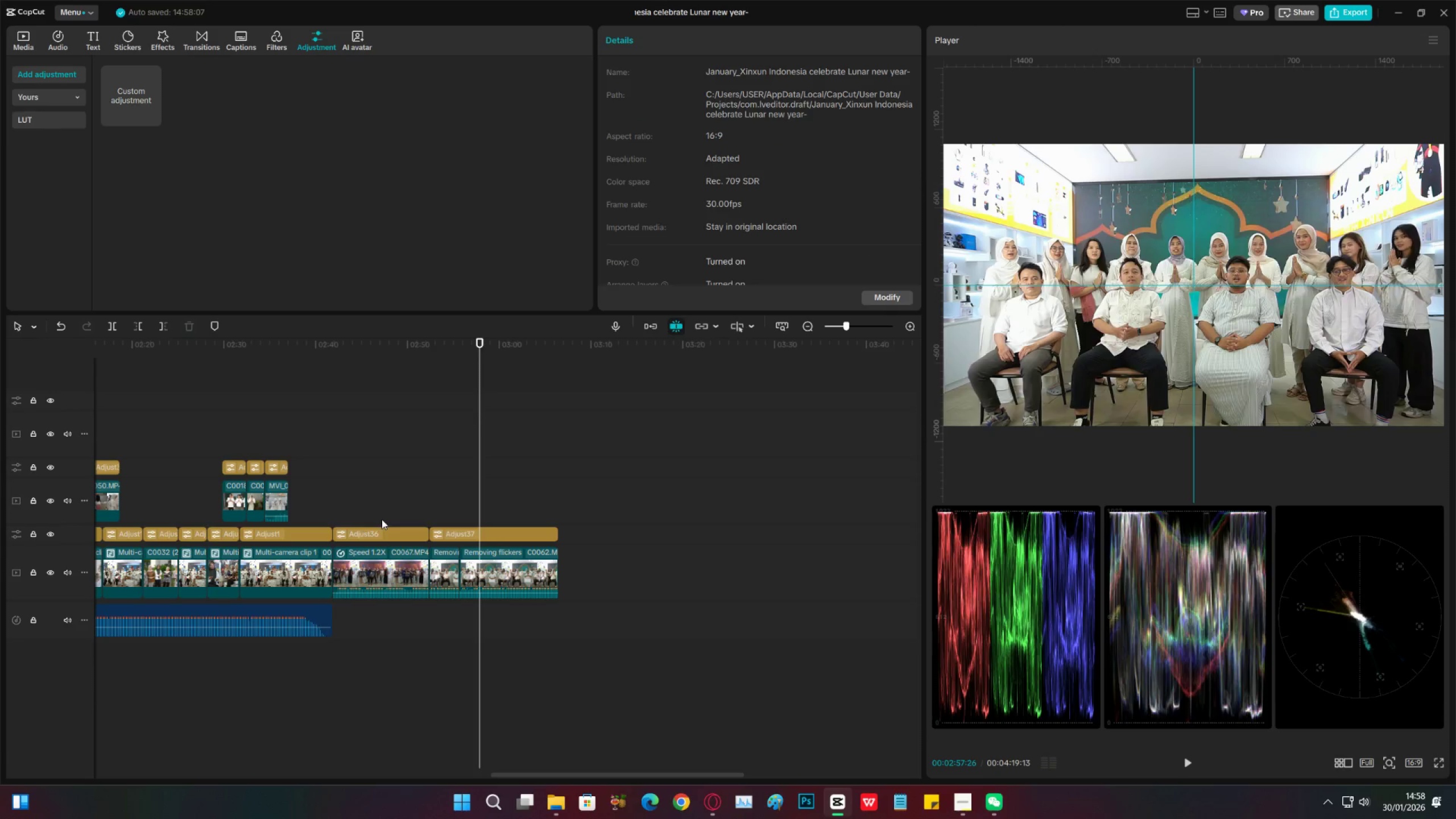 
double_click([388, 533])
 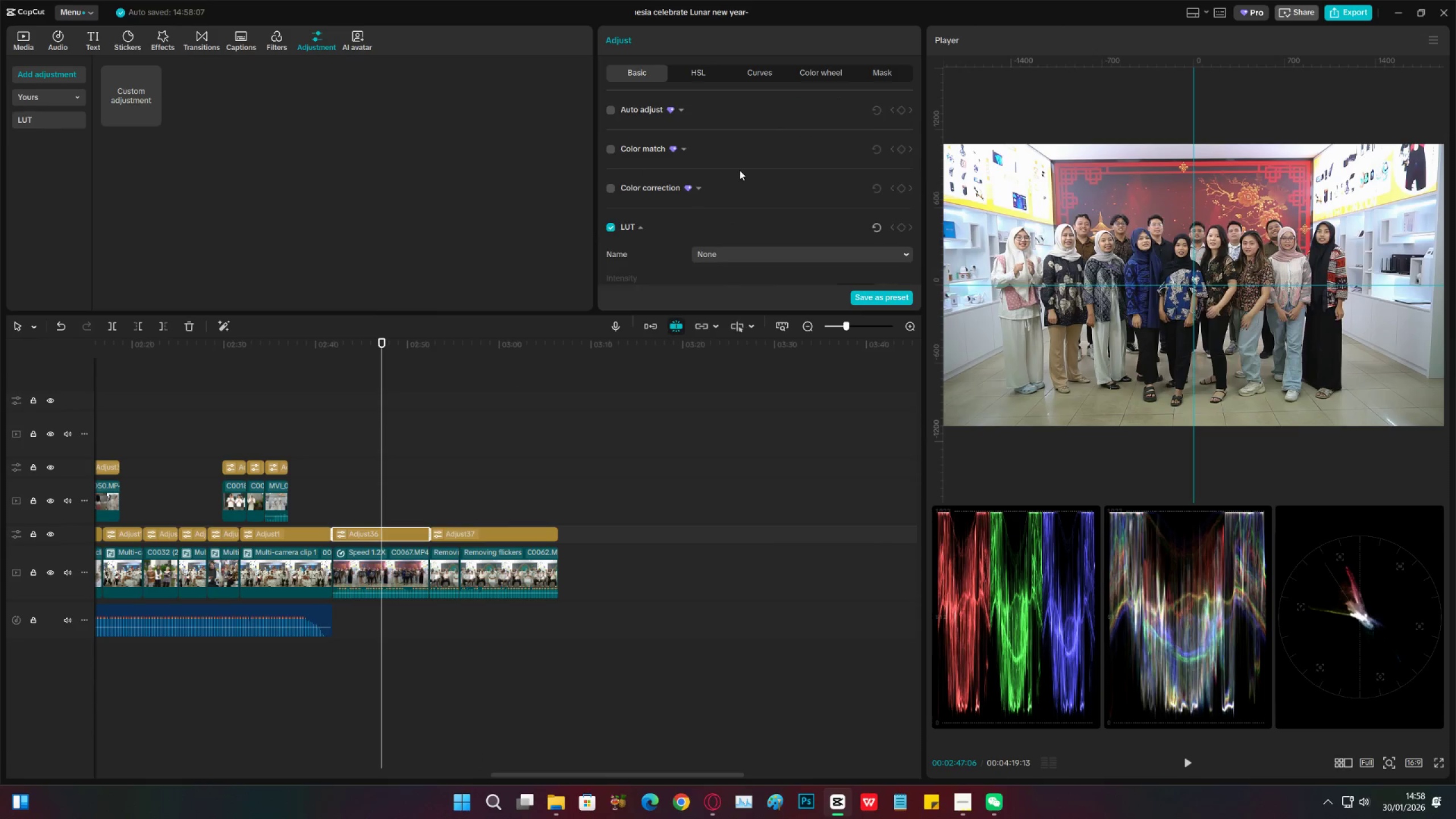 
scroll: coordinate [715, 249], scroll_direction: down, amount: 17.0
 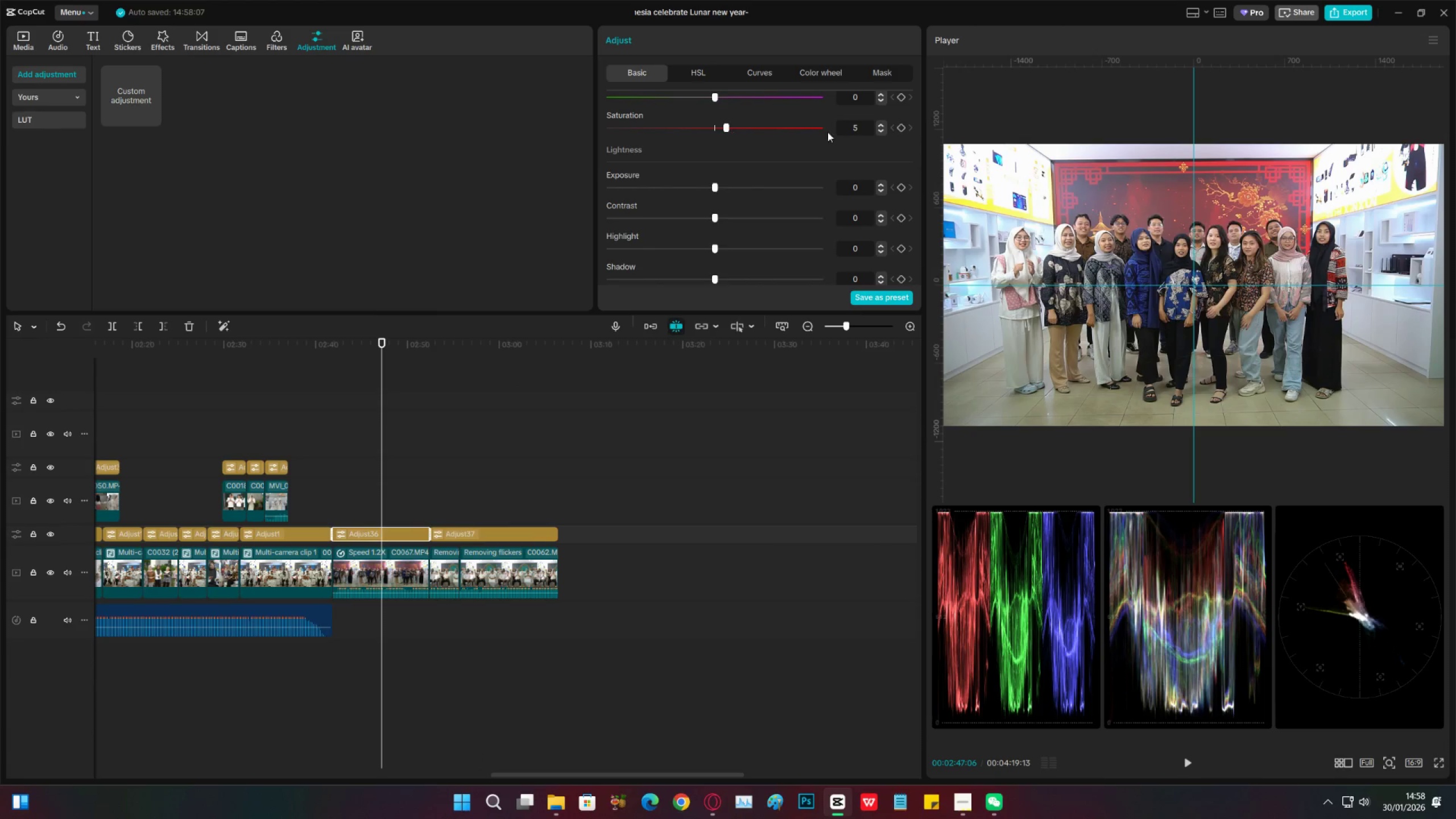 
double_click([880, 131])
 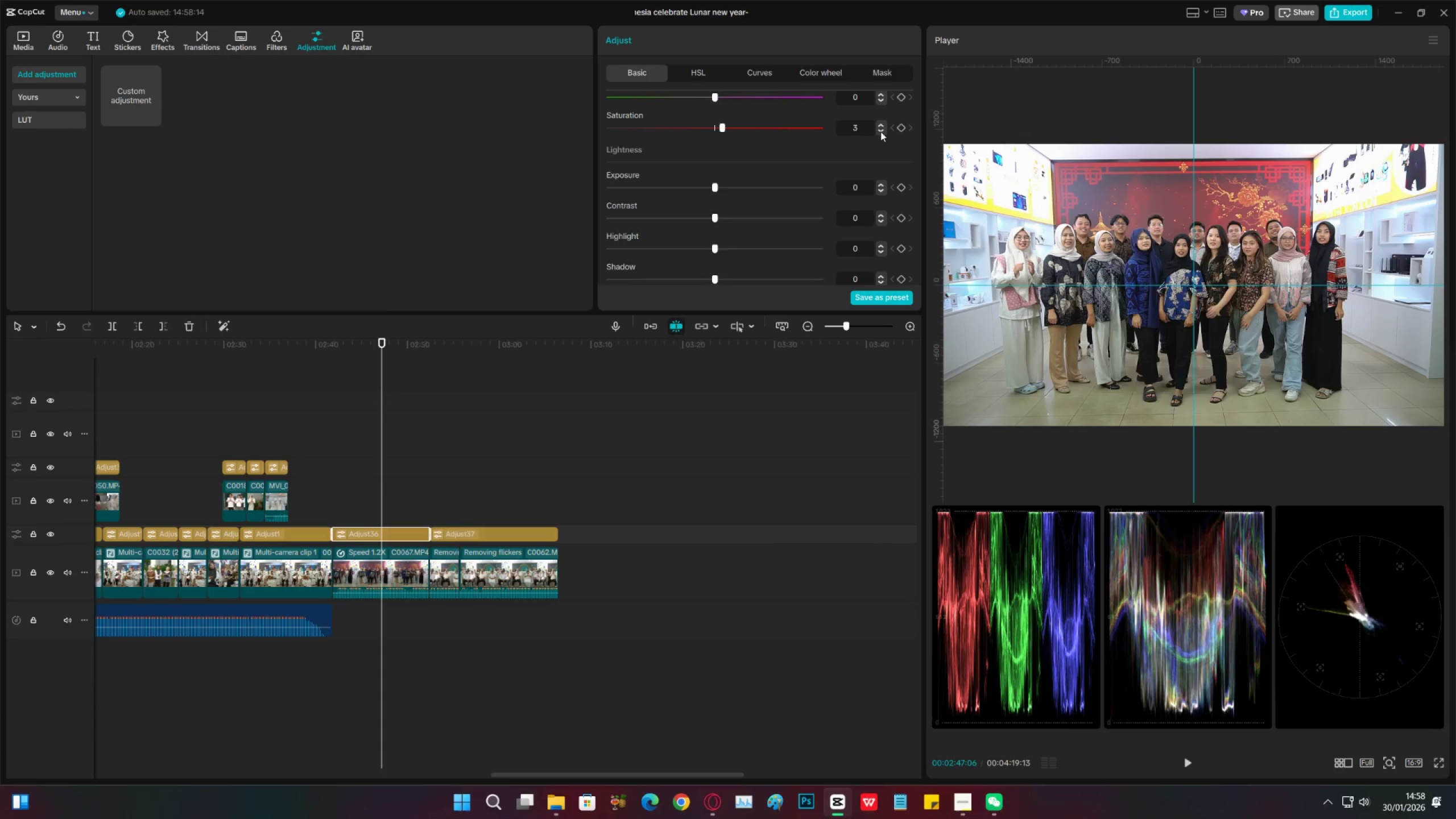 
left_click([880, 131])
 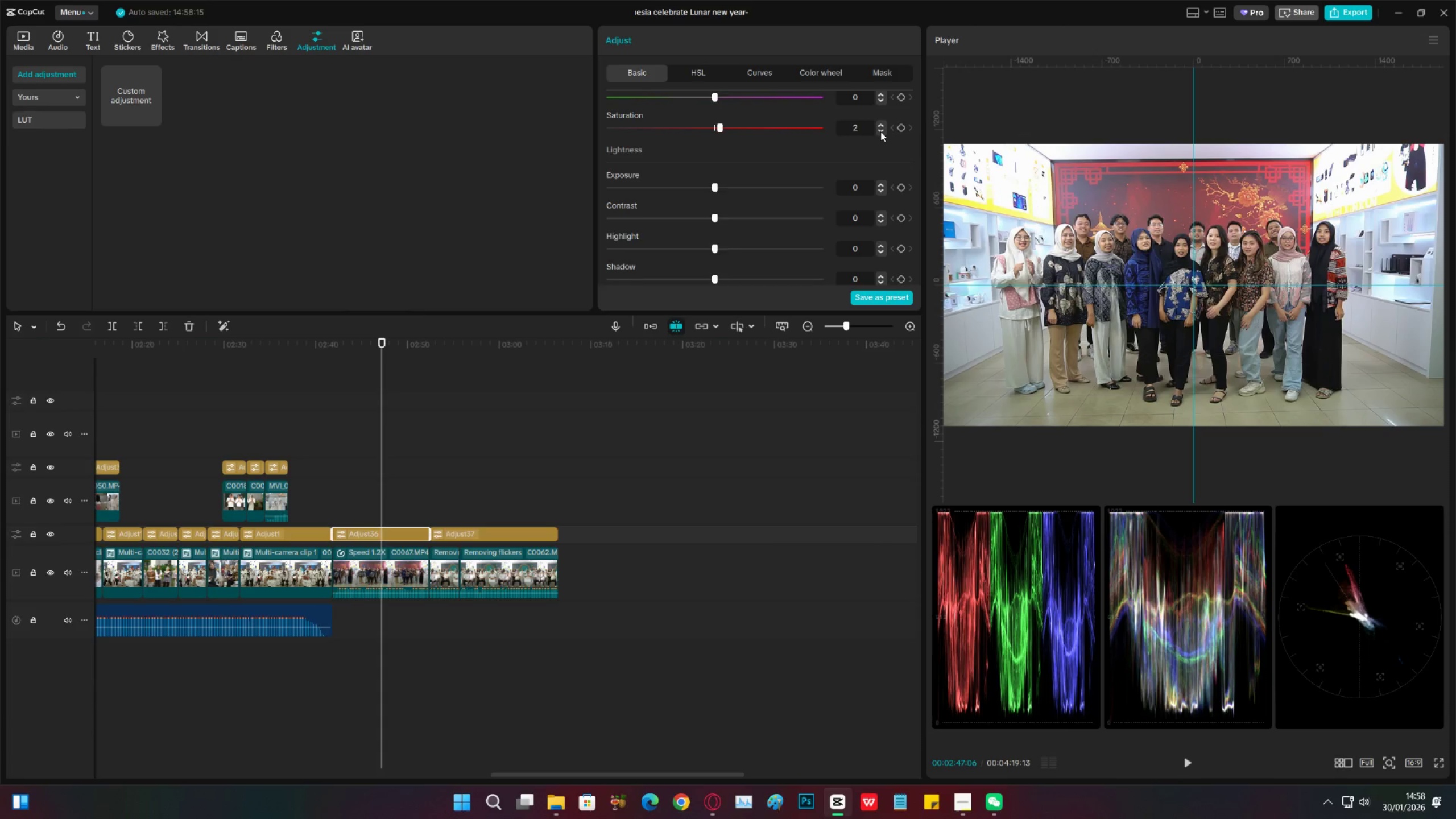 
key(Control+S)
 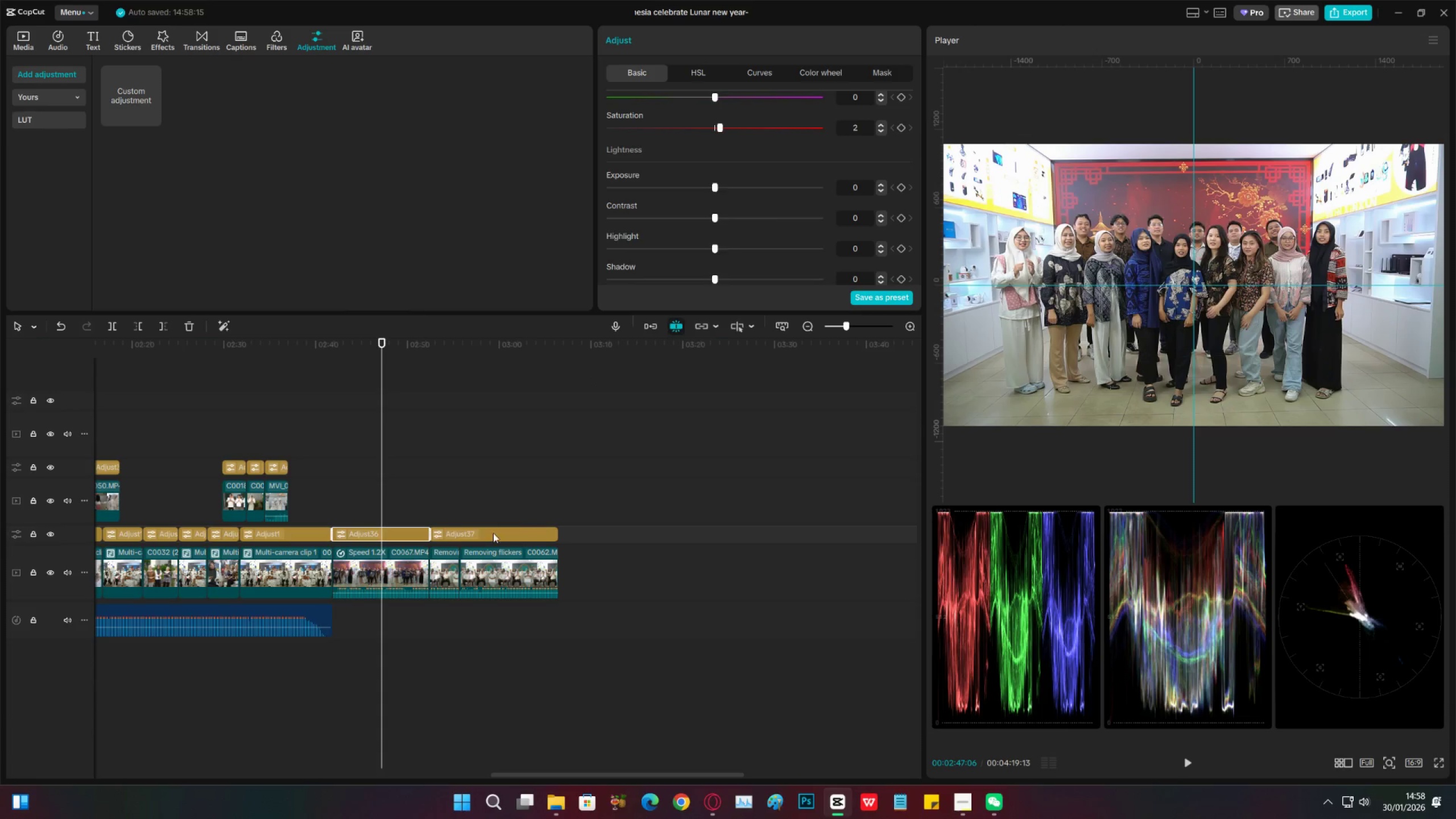 
double_click([462, 531])
 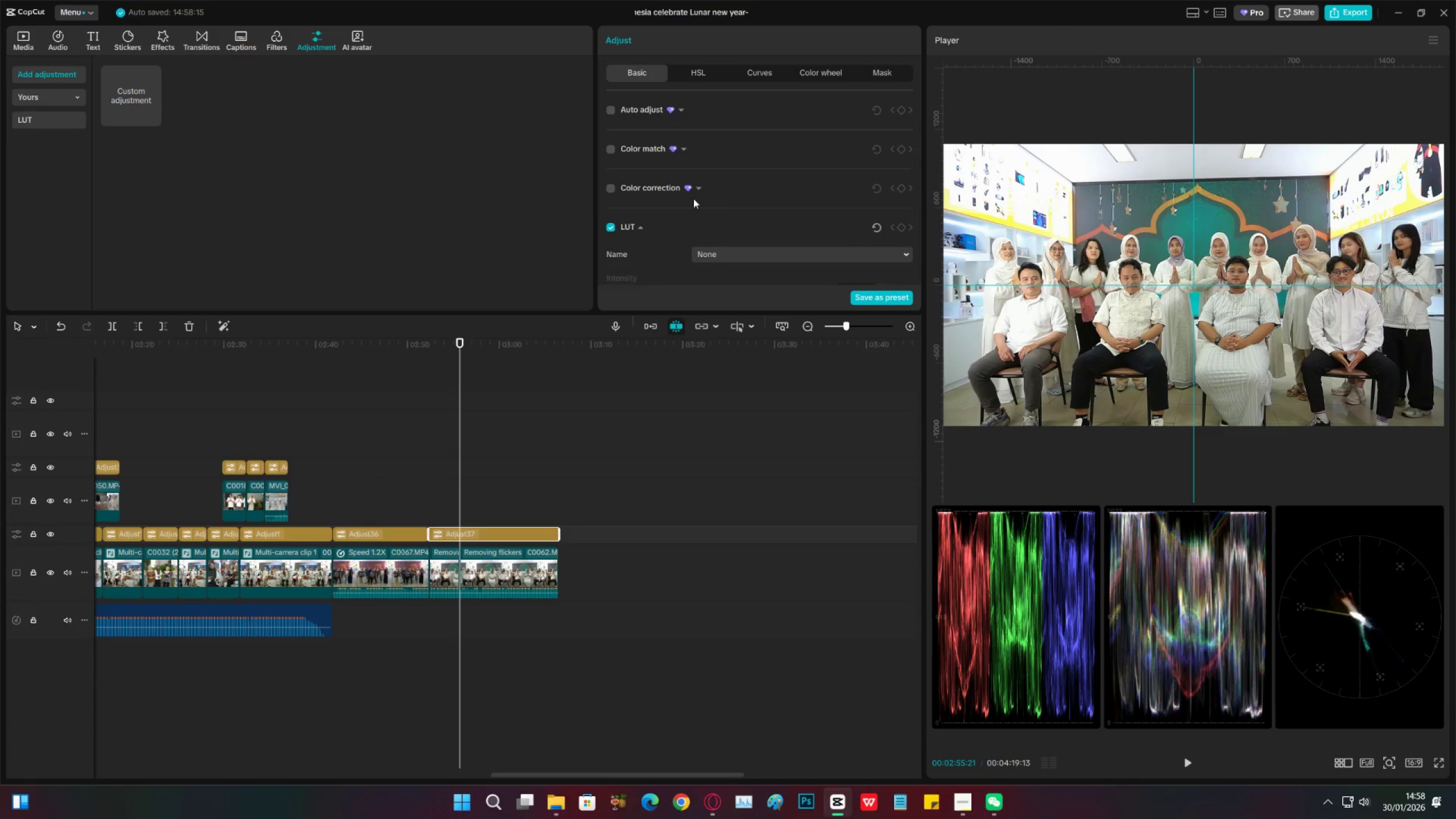 
scroll: coordinate [725, 247], scroll_direction: down, amount: 13.0
 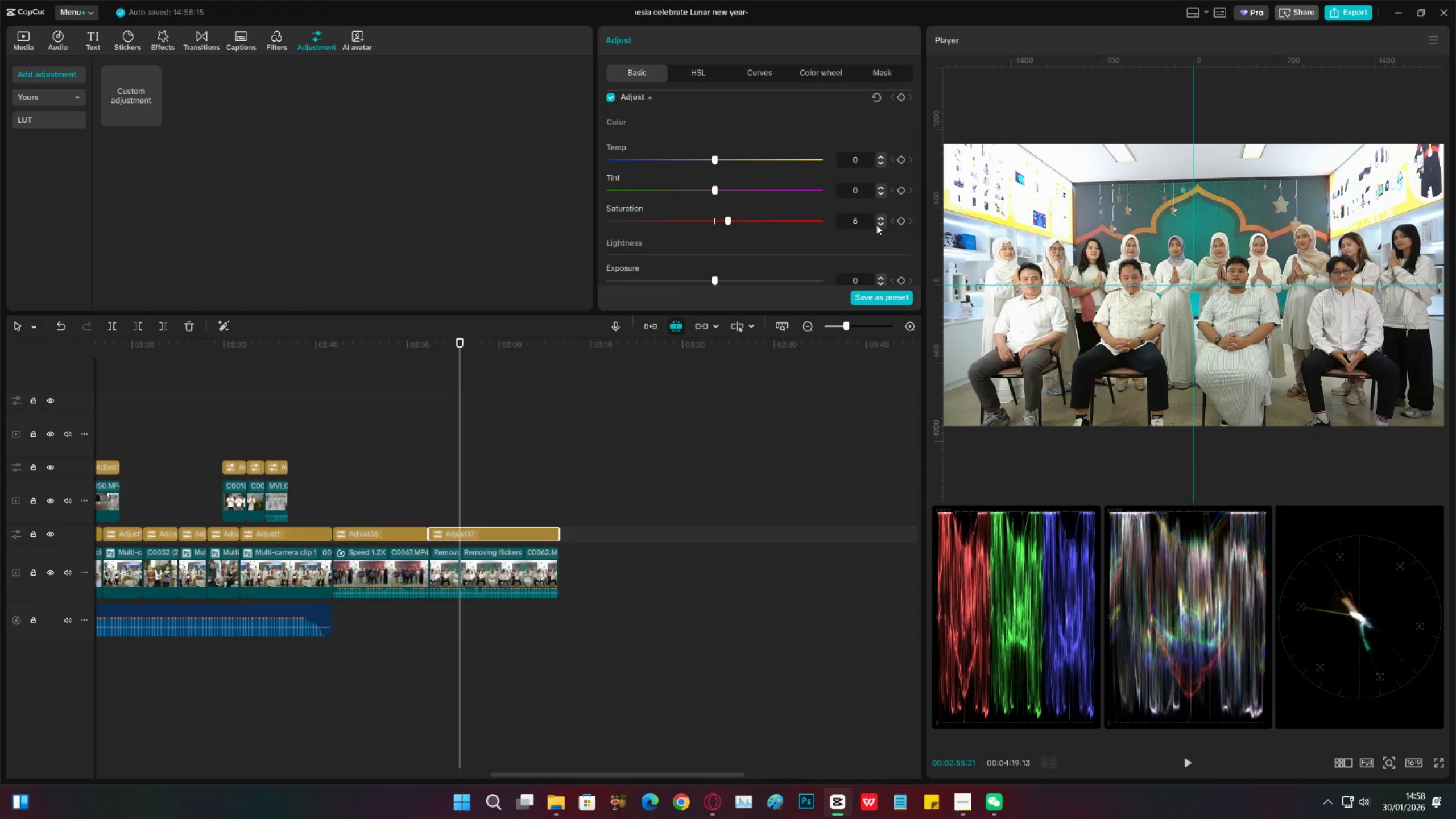 
double_click([879, 225])
 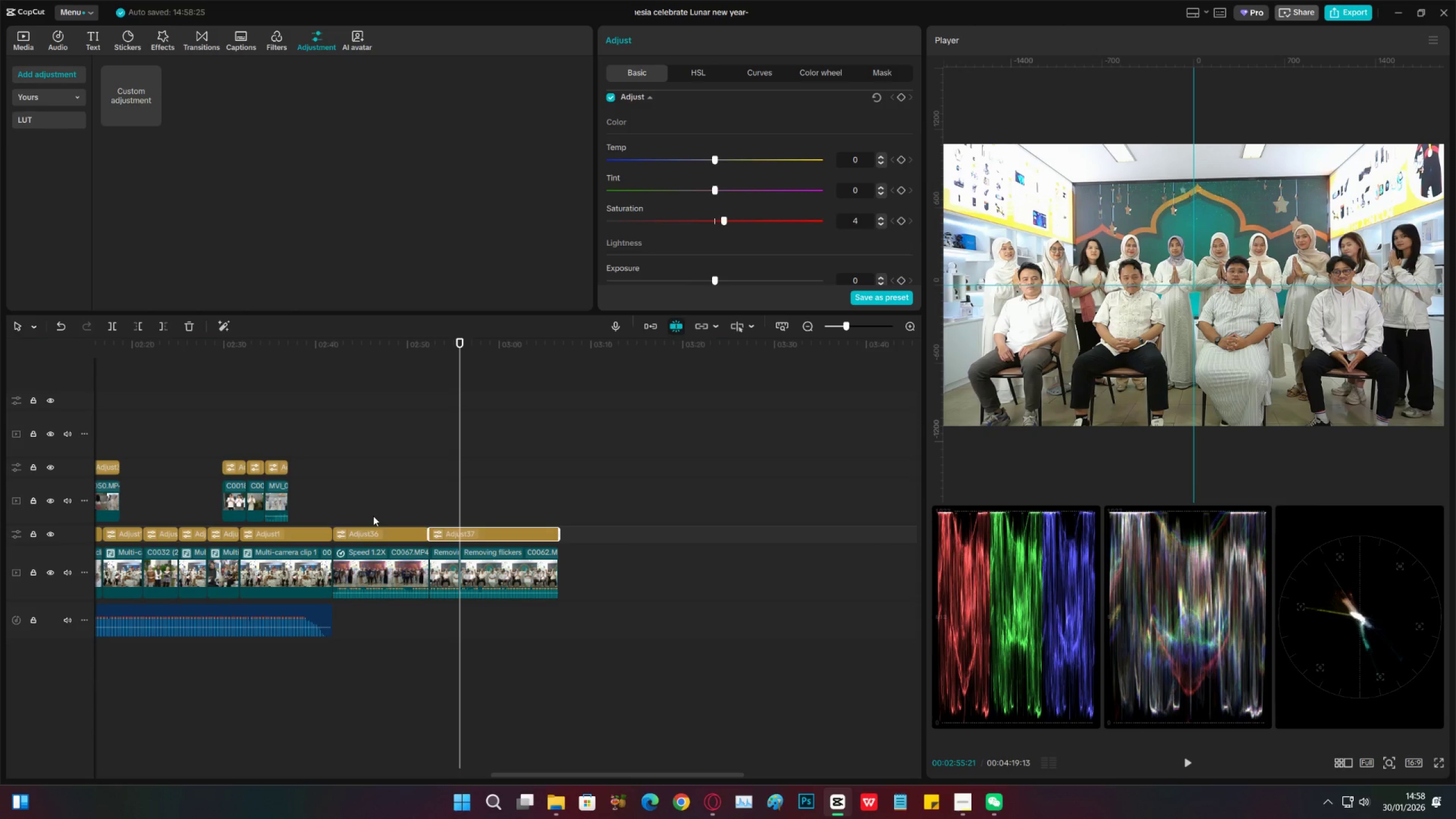 
left_click_drag(start_coordinate=[504, 626], to_coordinate=[374, 582])
 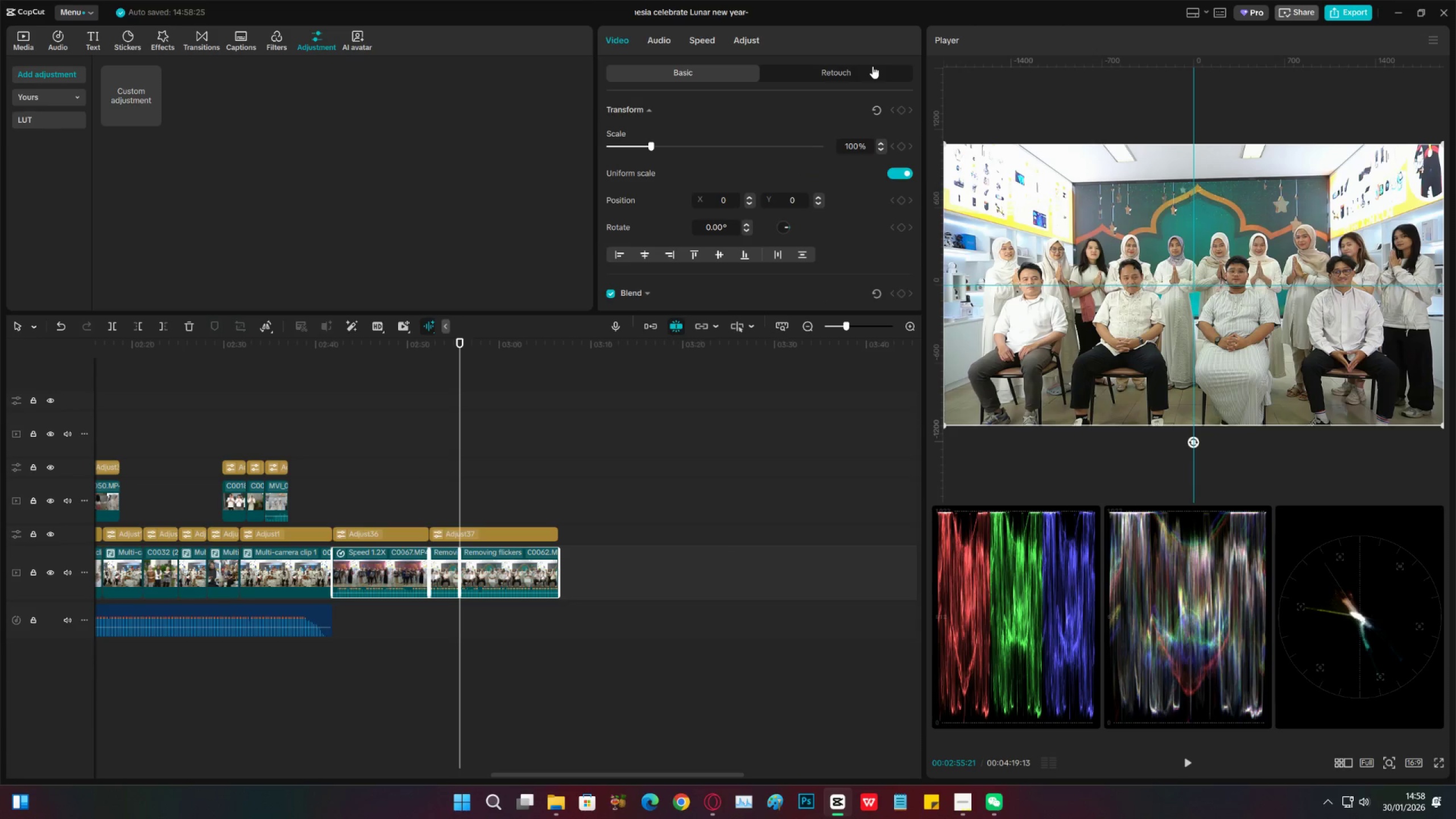 
wait(5.51)
 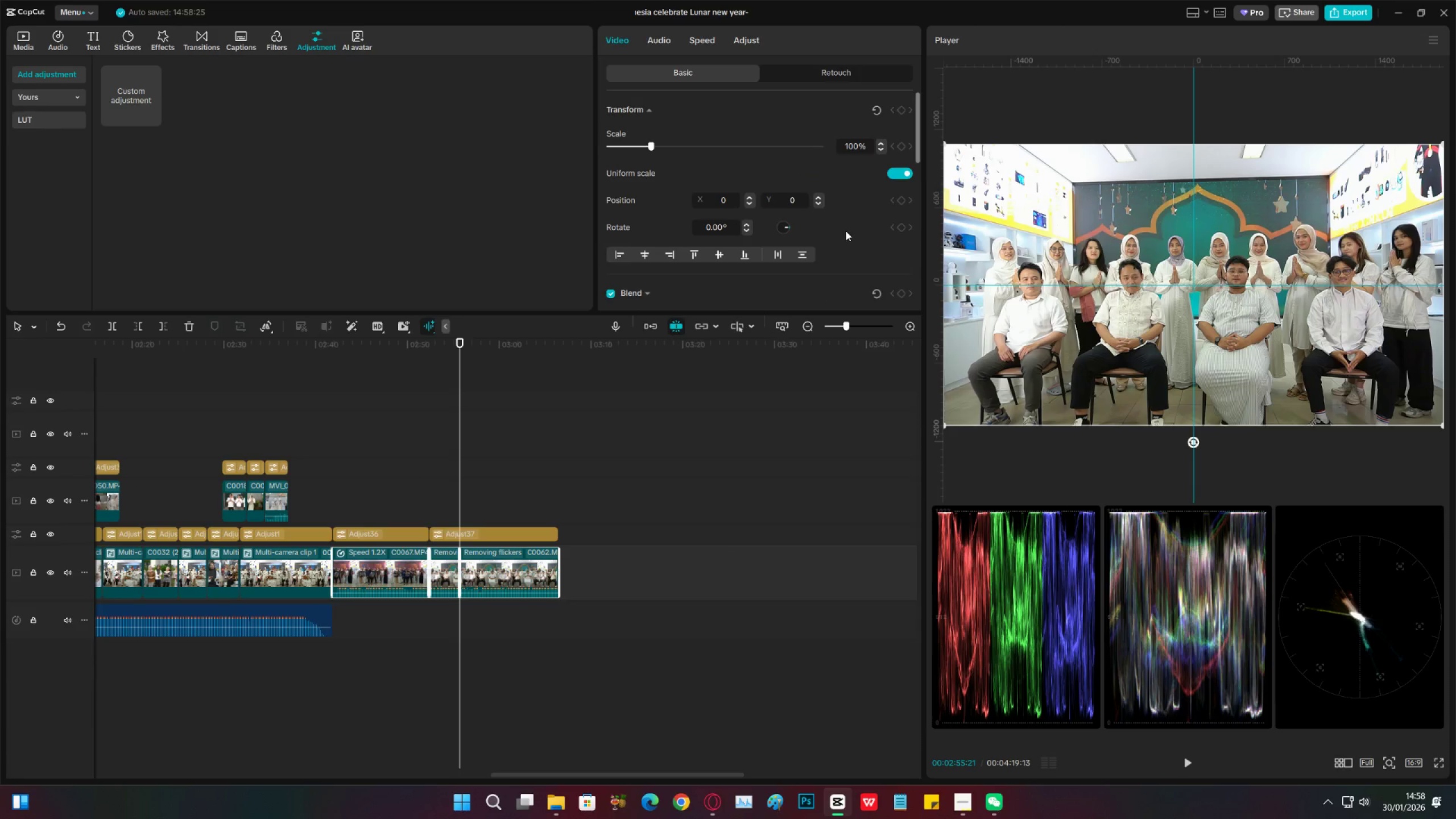 
scroll: coordinate [734, 101], scroll_direction: down, amount: 21.0
 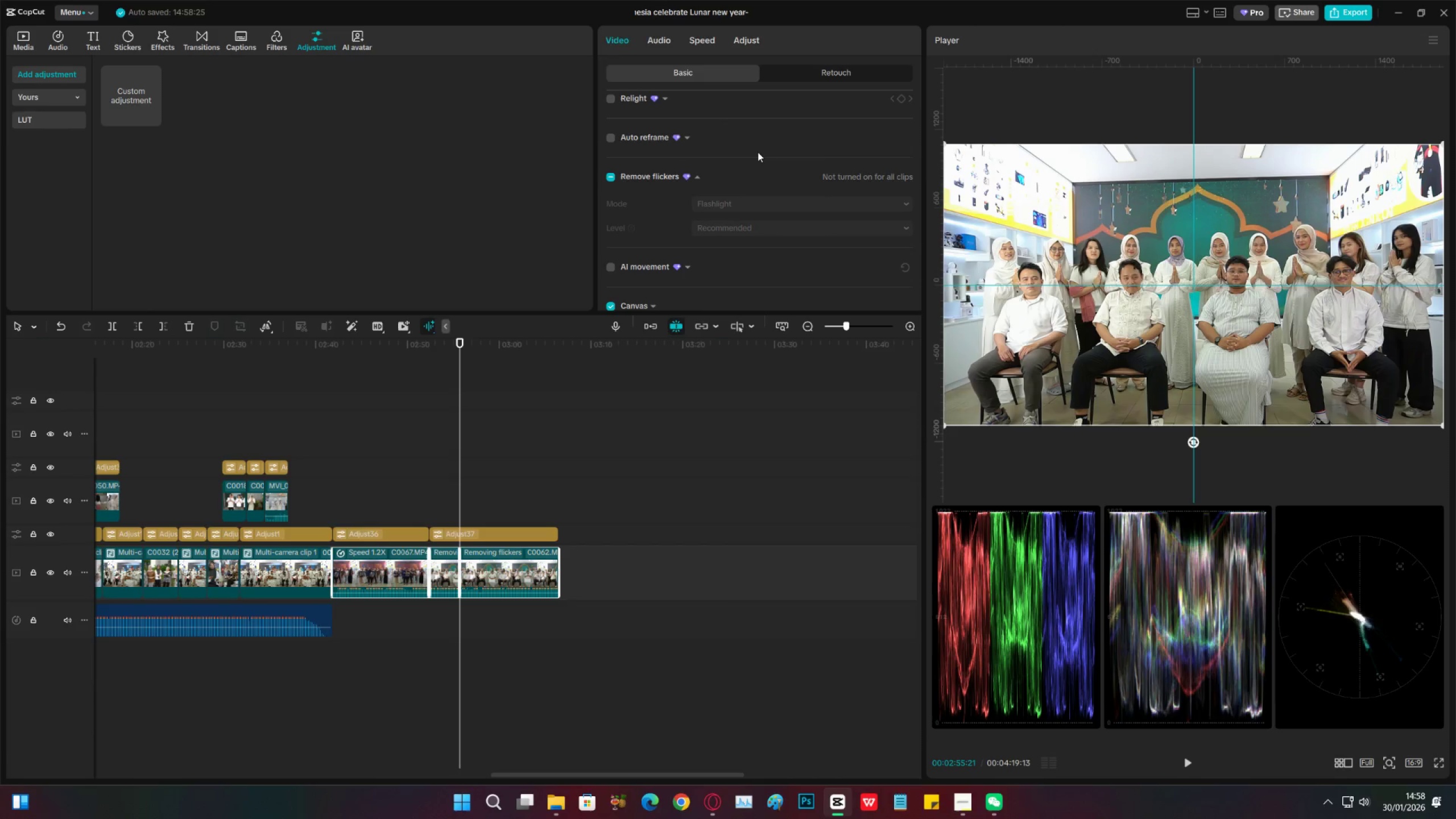 
left_click([791, 76])
 